 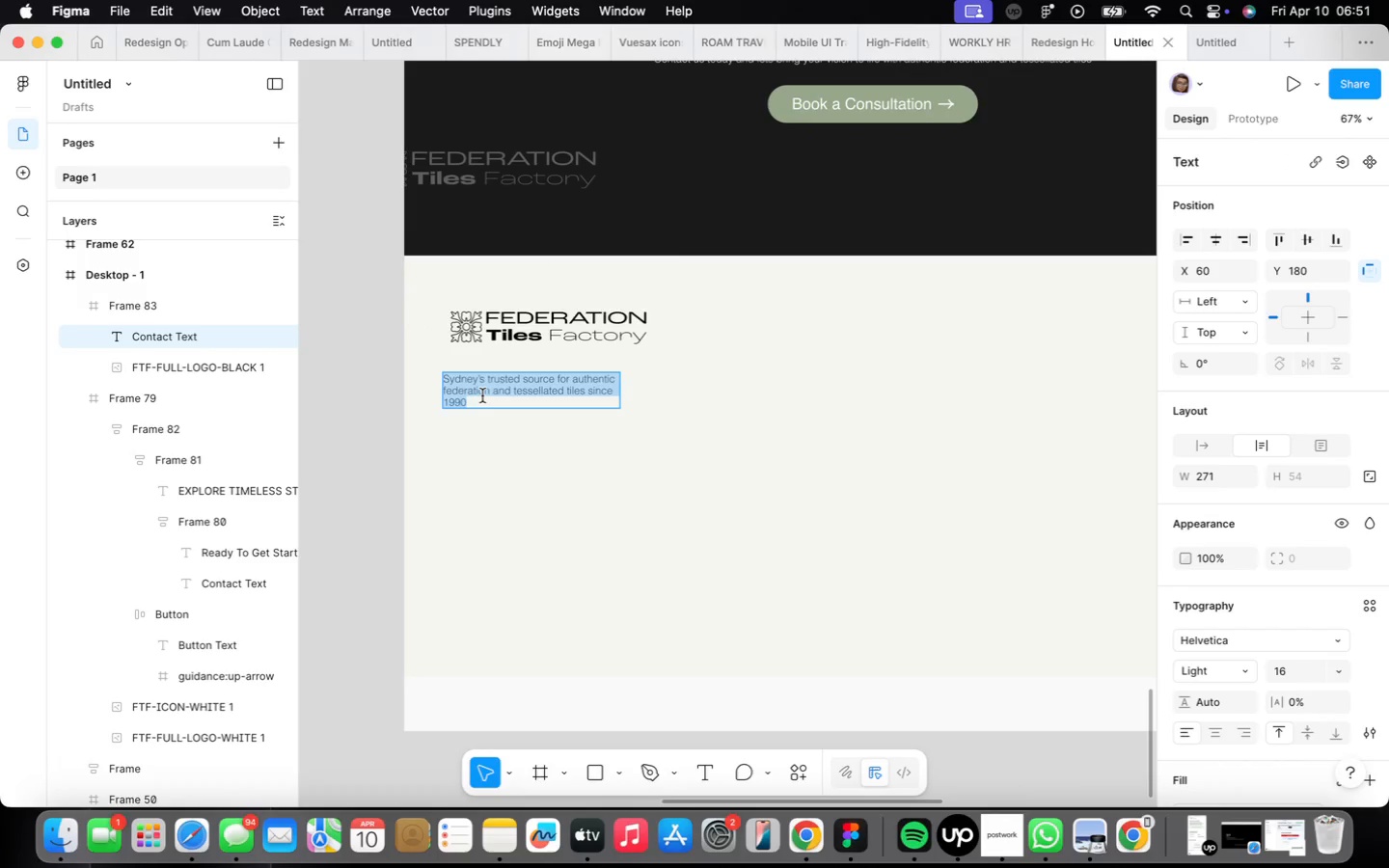 
left_click([668, 463])
 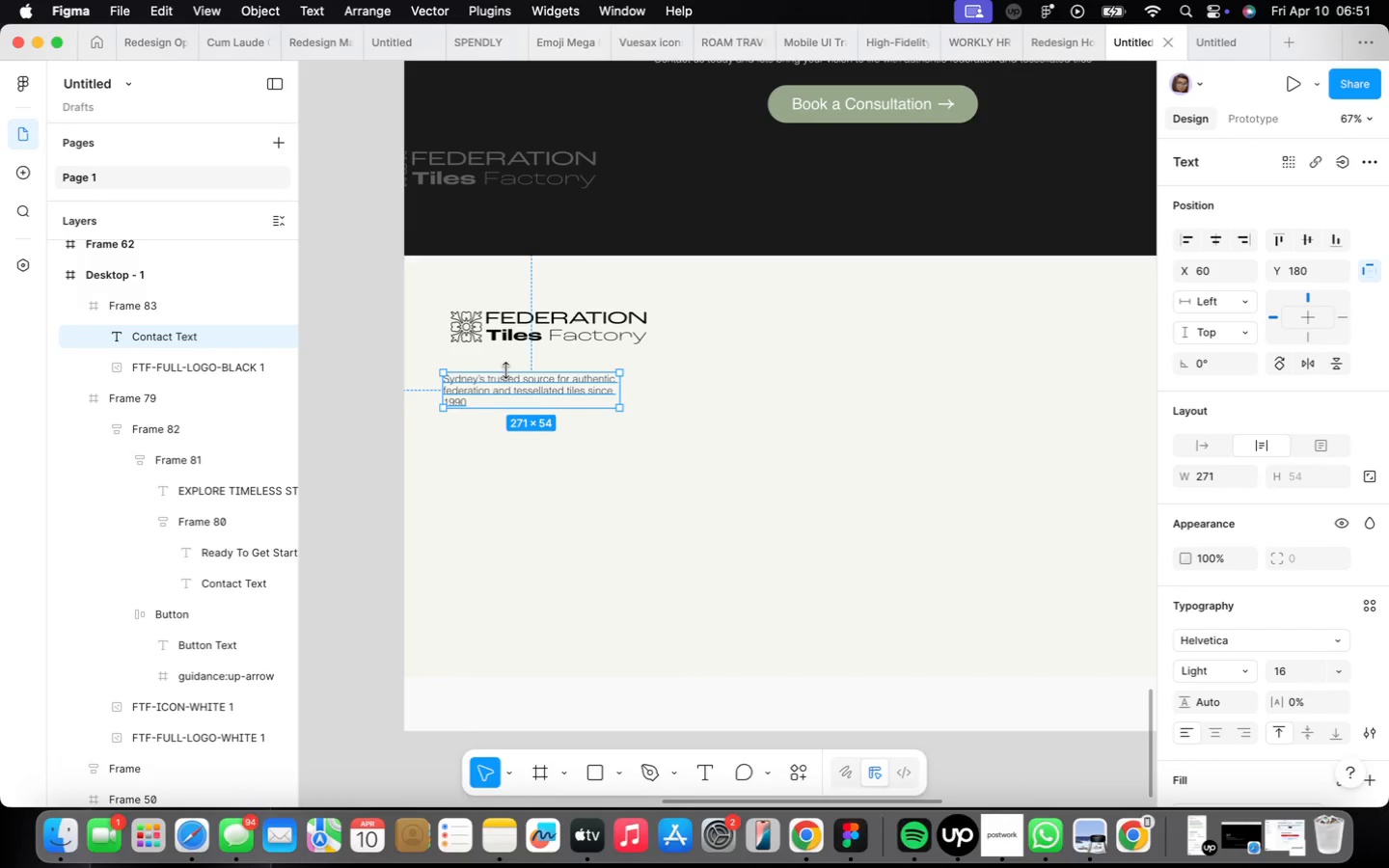 
scroll: coordinate [506, 370], scroll_direction: up, amount: 2.0
 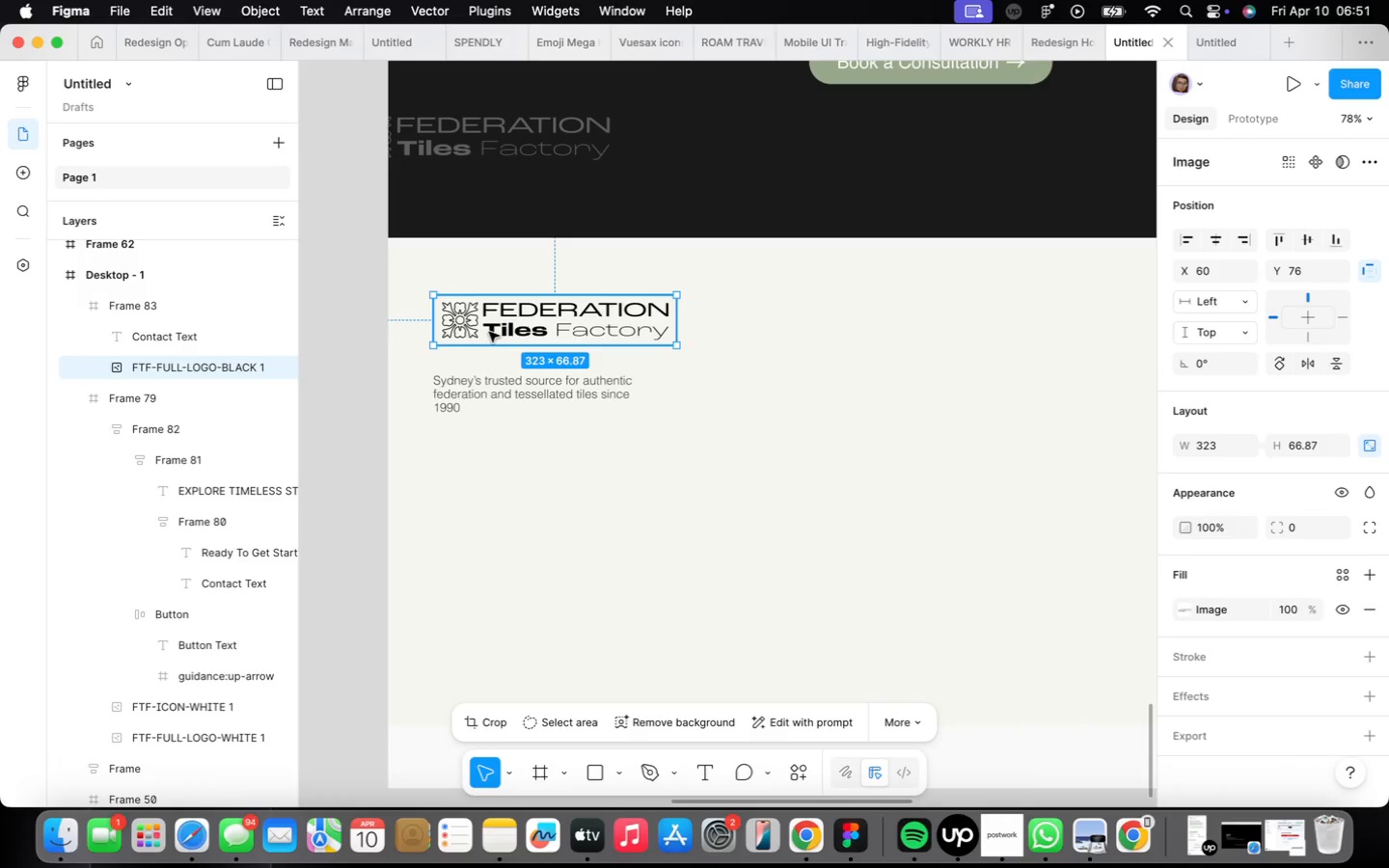 
hold_key(key=ShiftLeft, duration=0.51)
left_click([491, 392])
 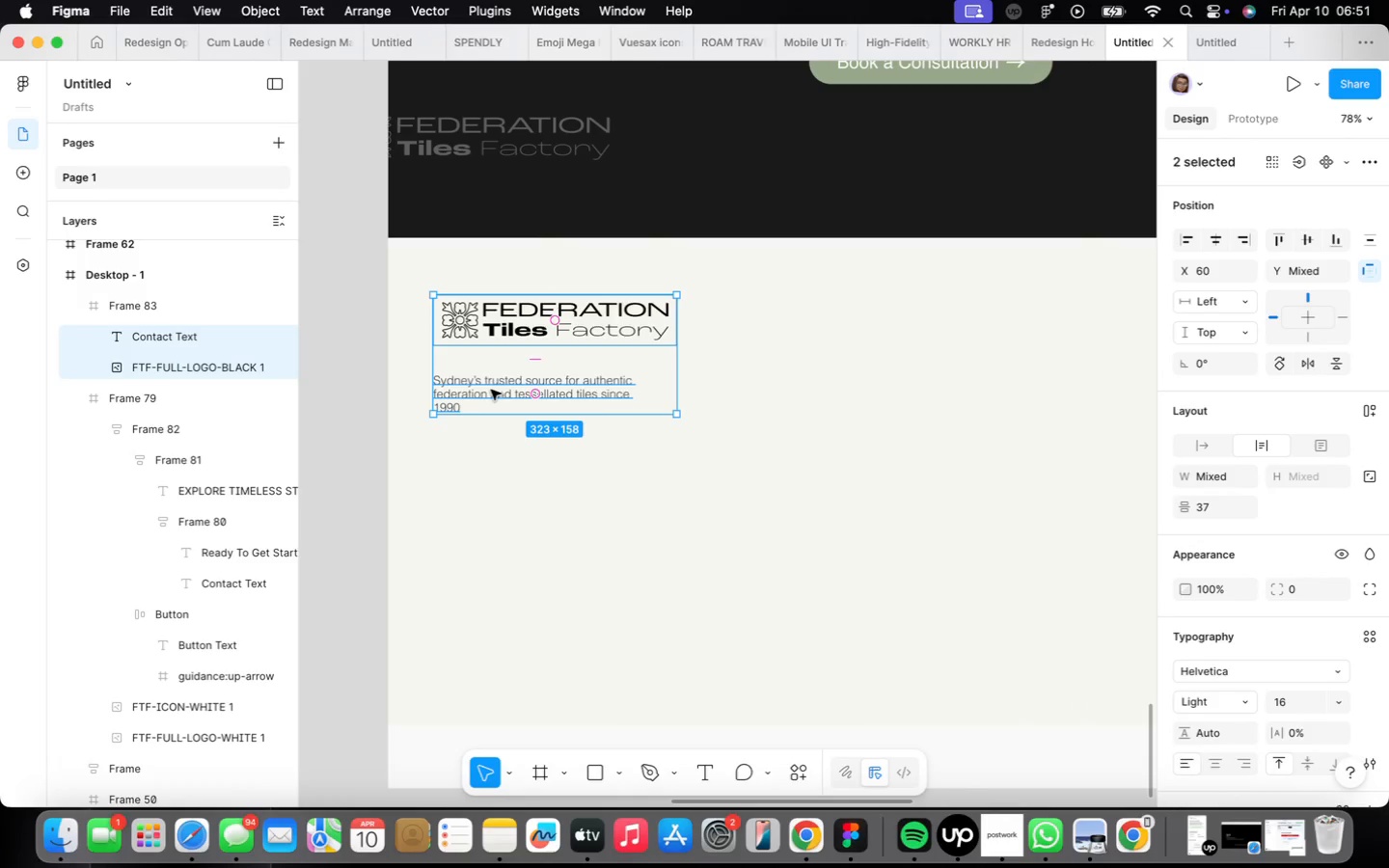 
key(Shift+A)
 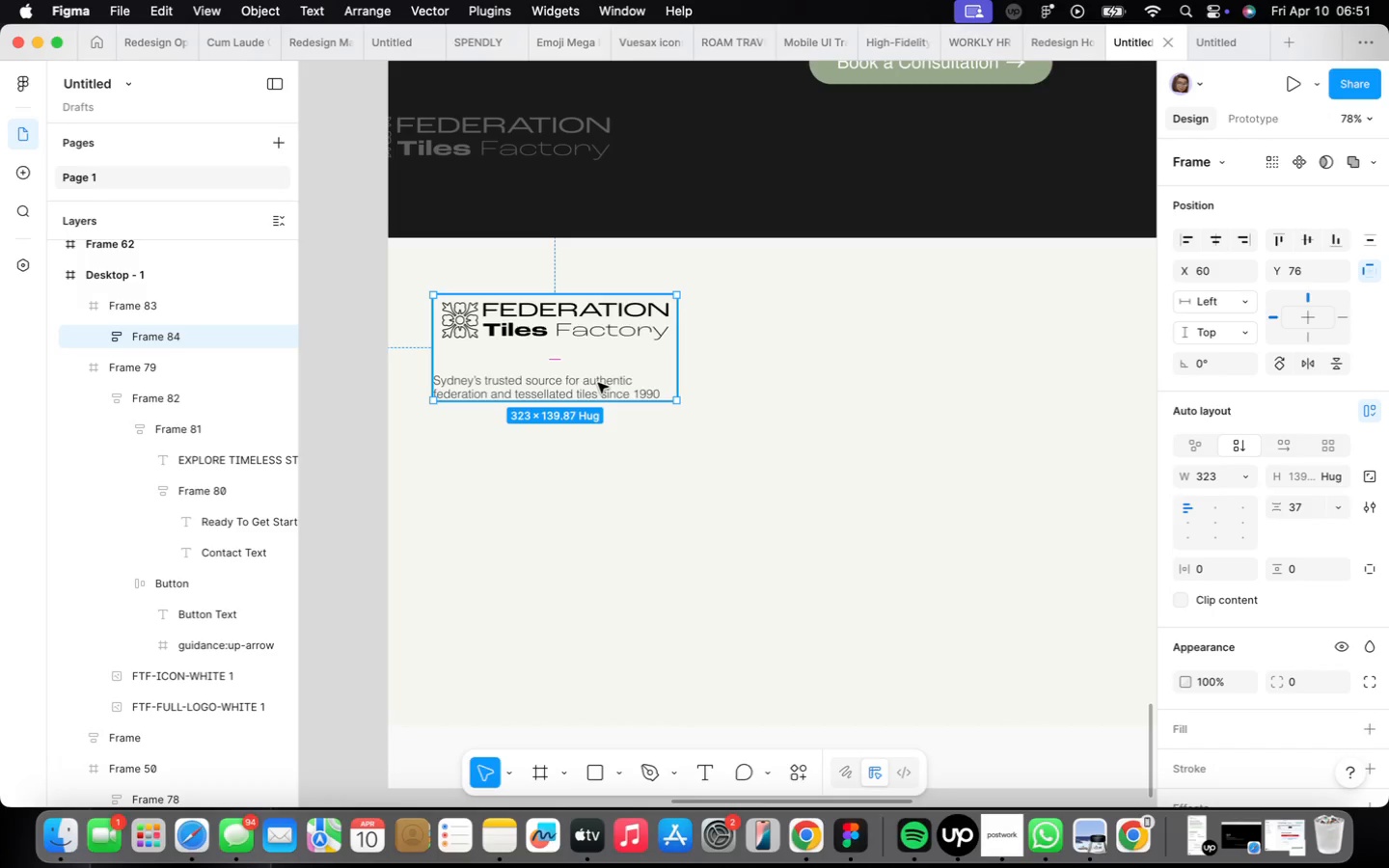 
scroll: coordinate [598, 382], scroll_direction: down, amount: 2.0
 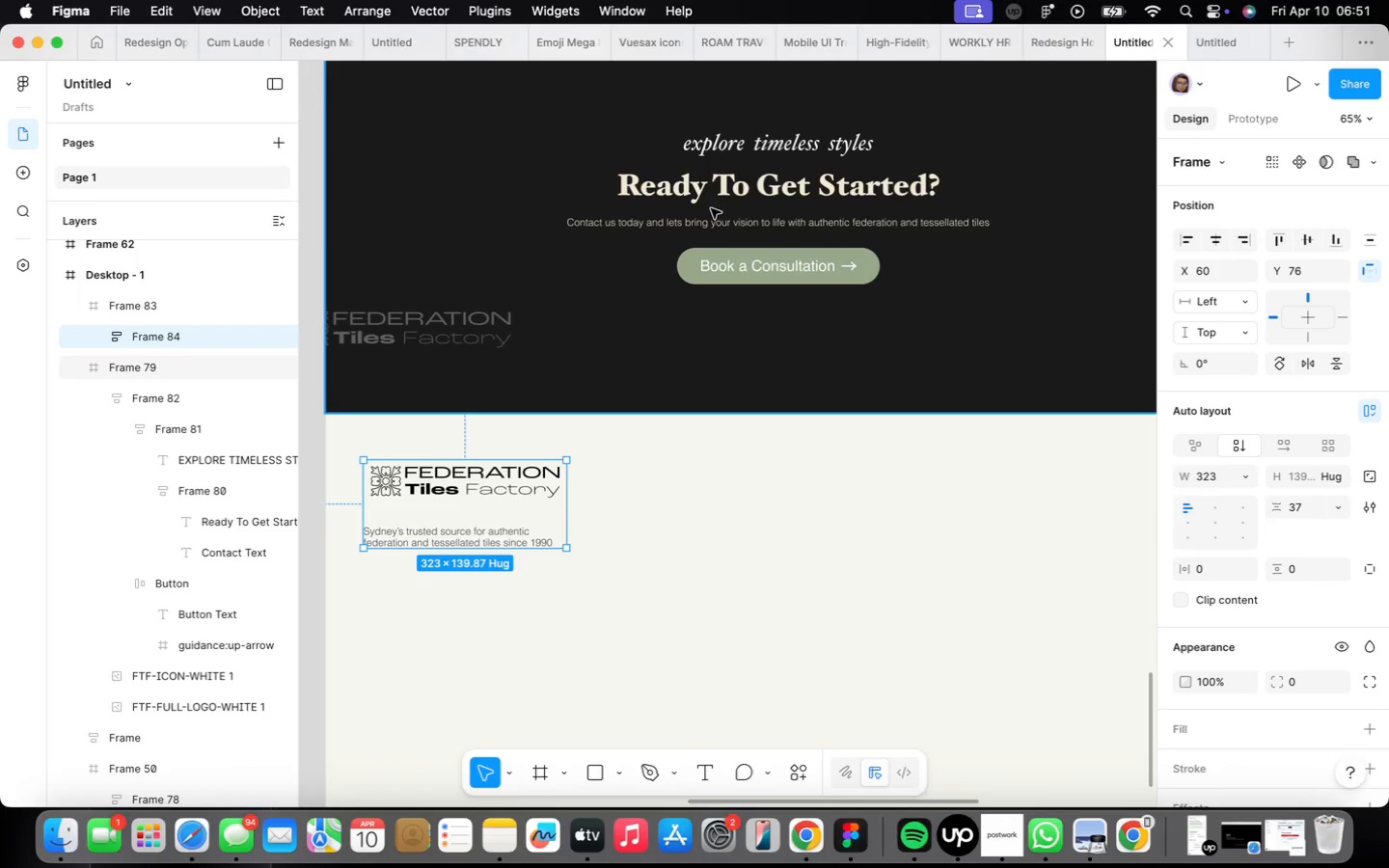 
double_click([719, 177])
 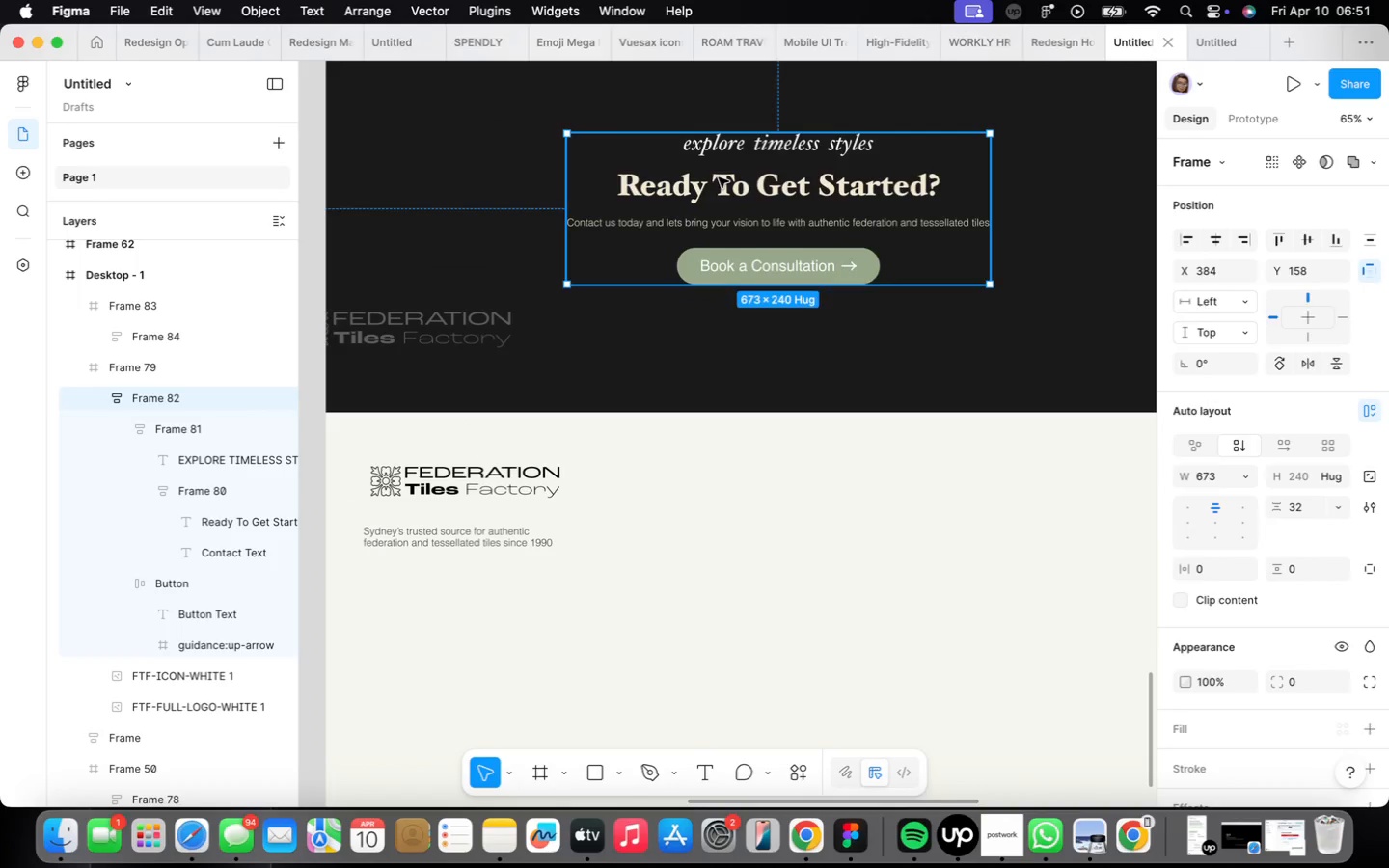 
triple_click([719, 177])
 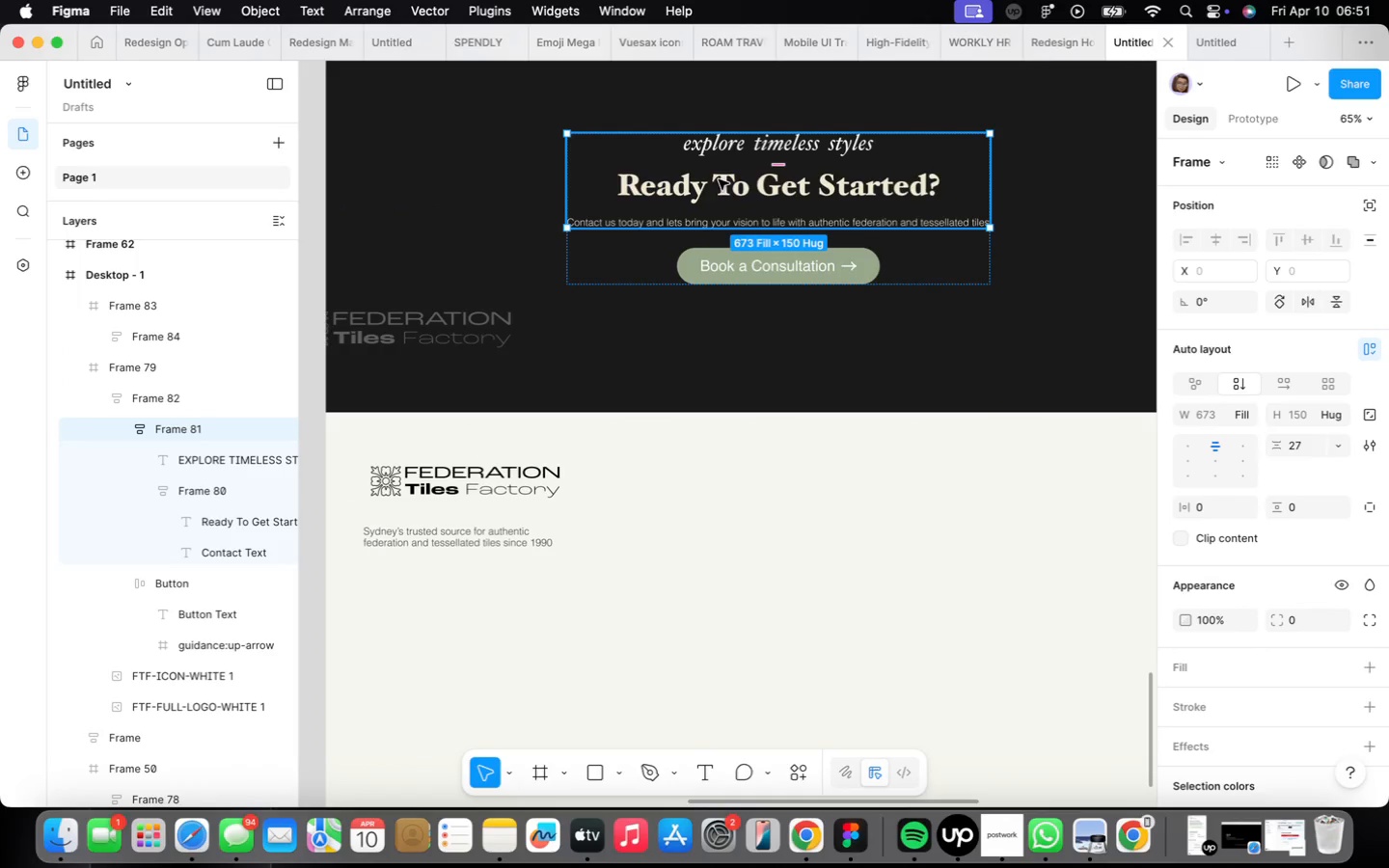 
double_click([719, 178])
 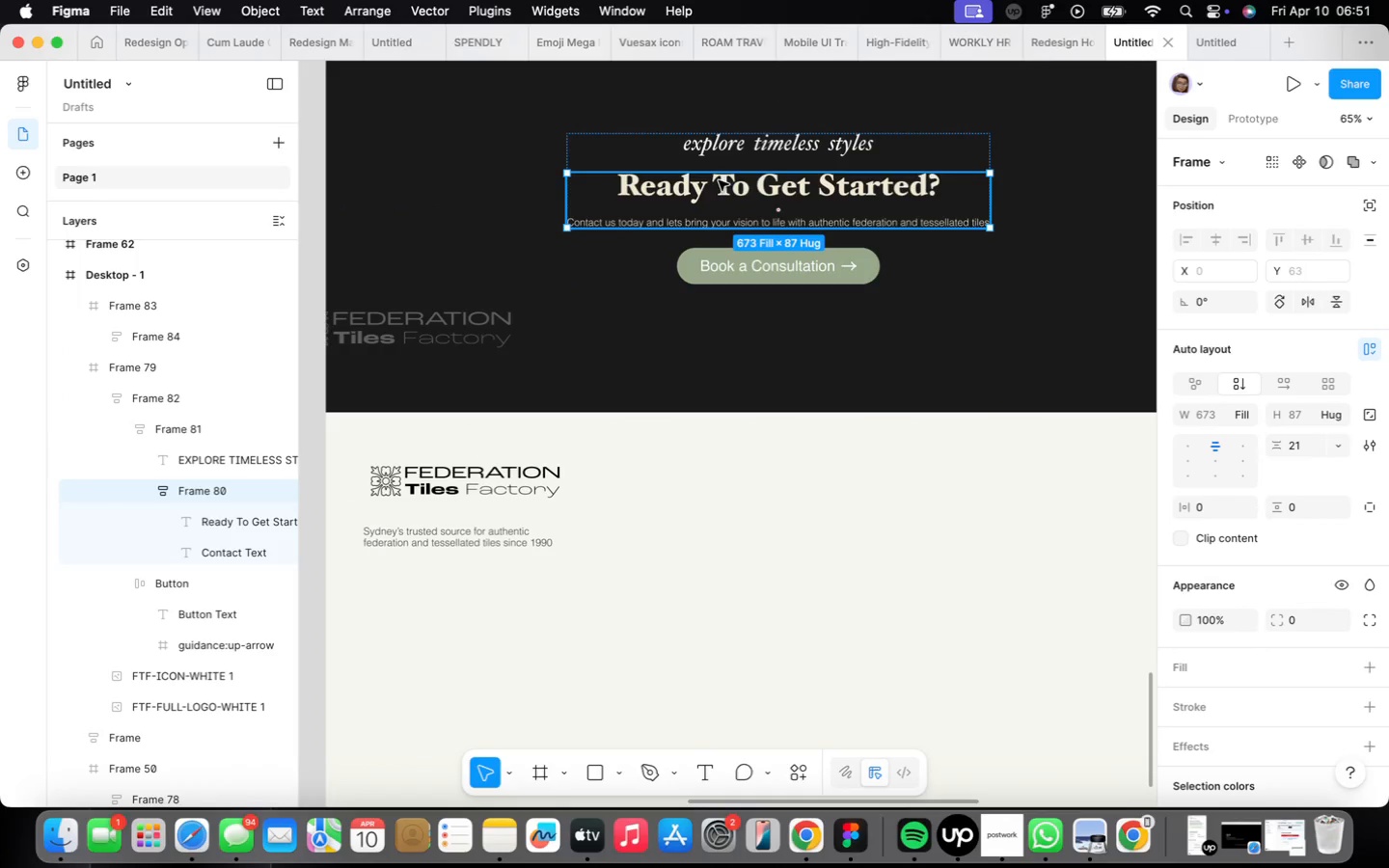 
triple_click([719, 179])
 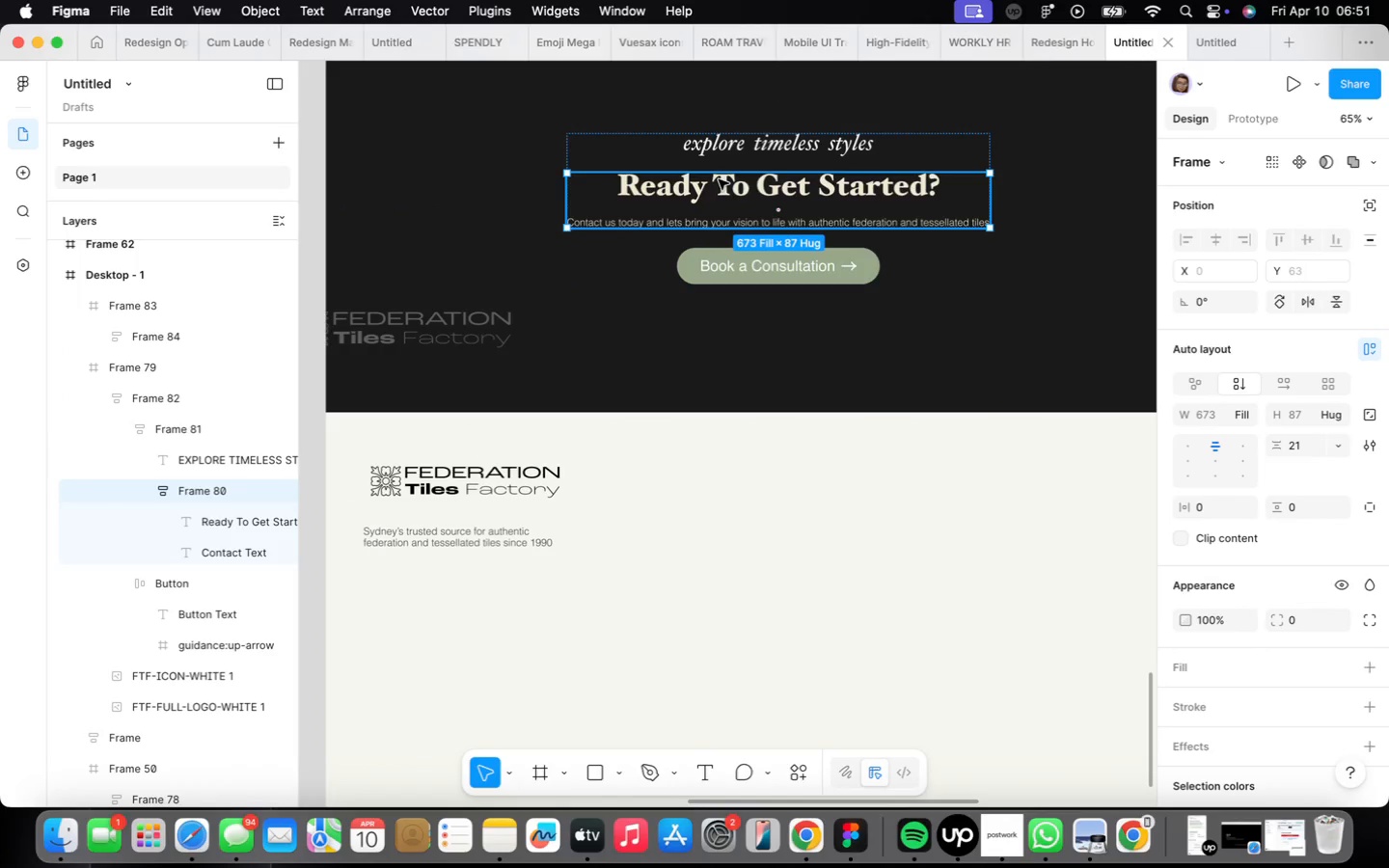 
triple_click([719, 179])
 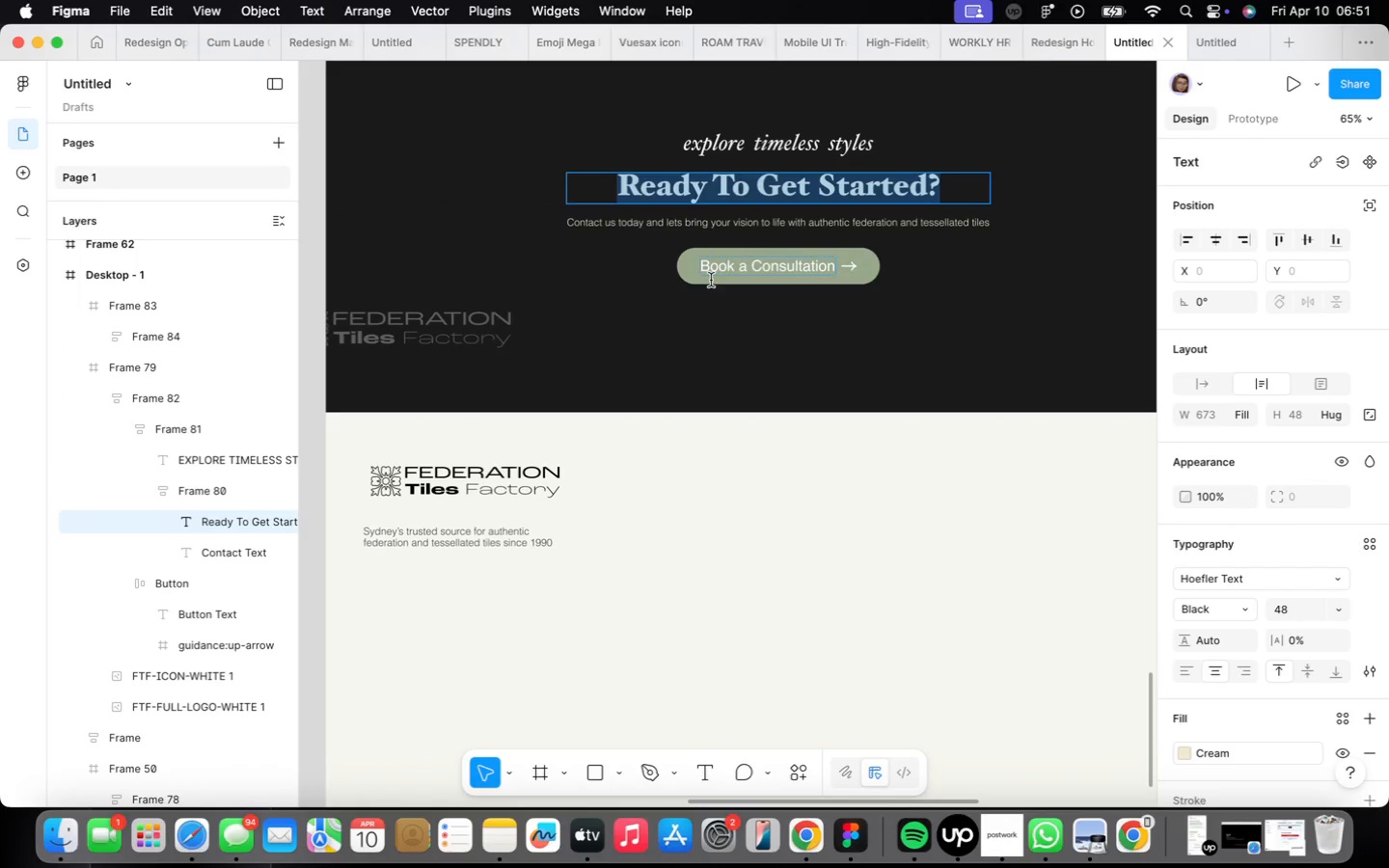 
left_click([685, 312])
 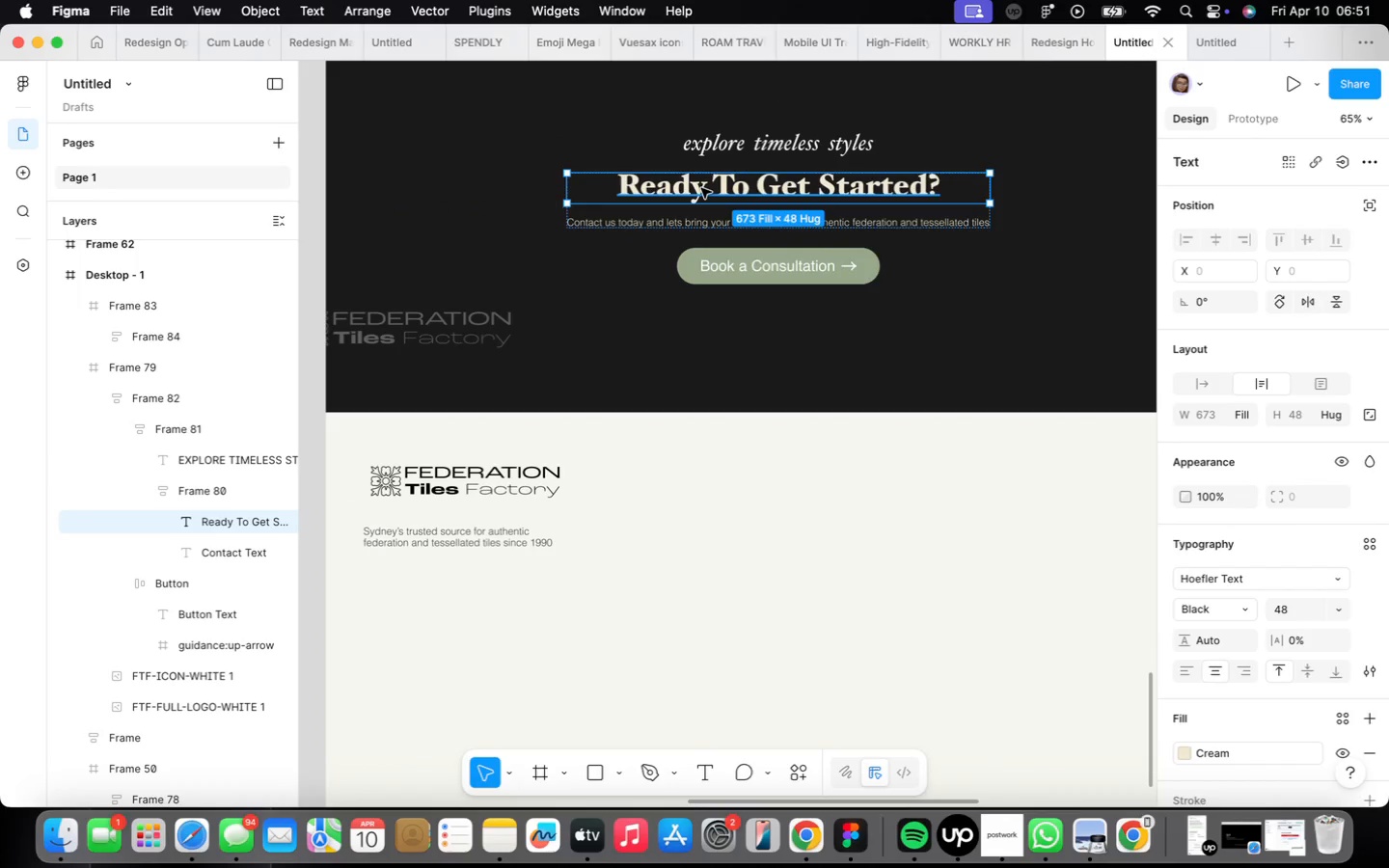 
hold_key(key=OptionLeft, duration=1.2)
left_click_drag(start_coordinate=[701, 188], to_coordinate=[726, 489])
 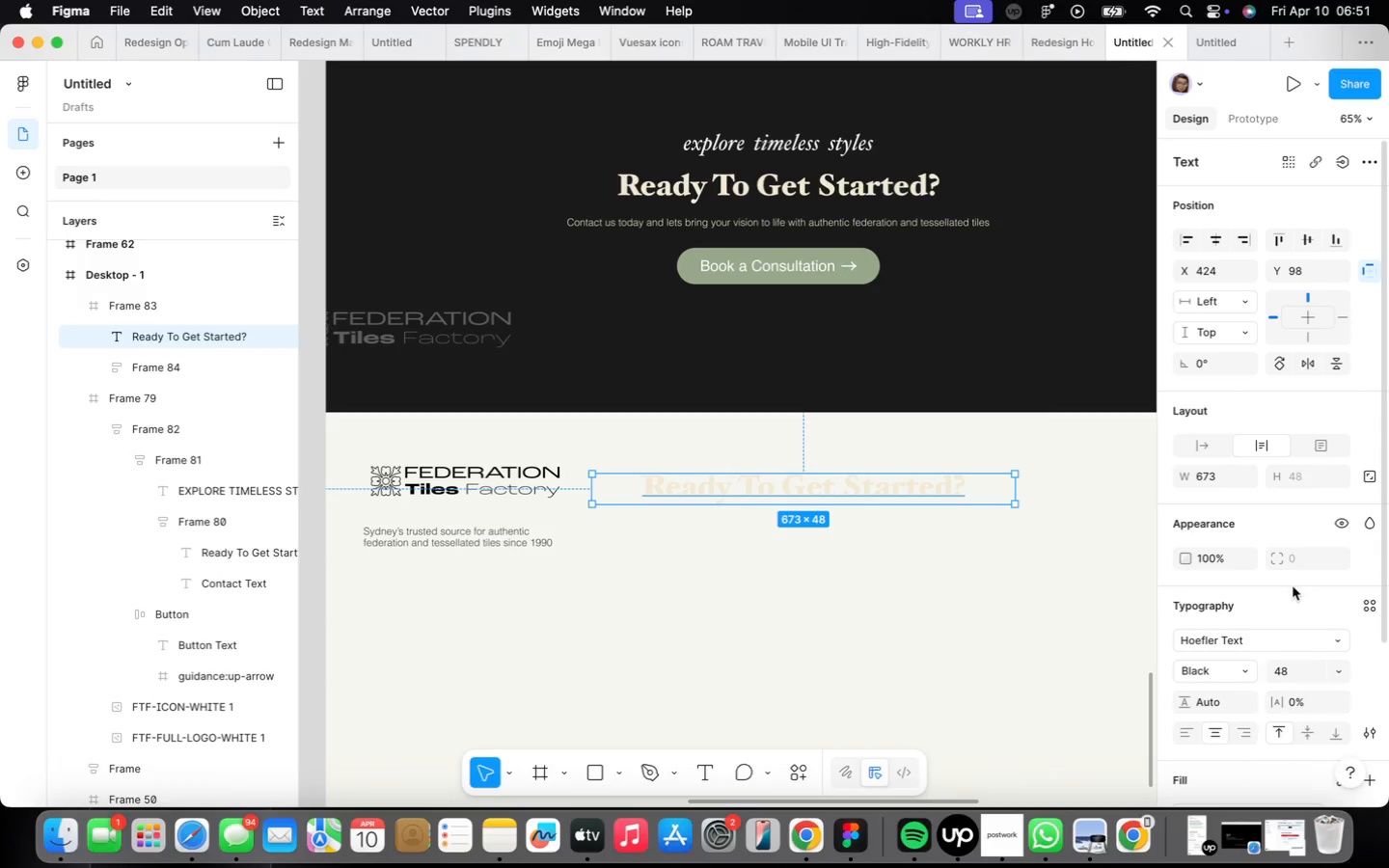 
scroll: coordinate [1291, 574], scroll_direction: down, amount: 13.0
 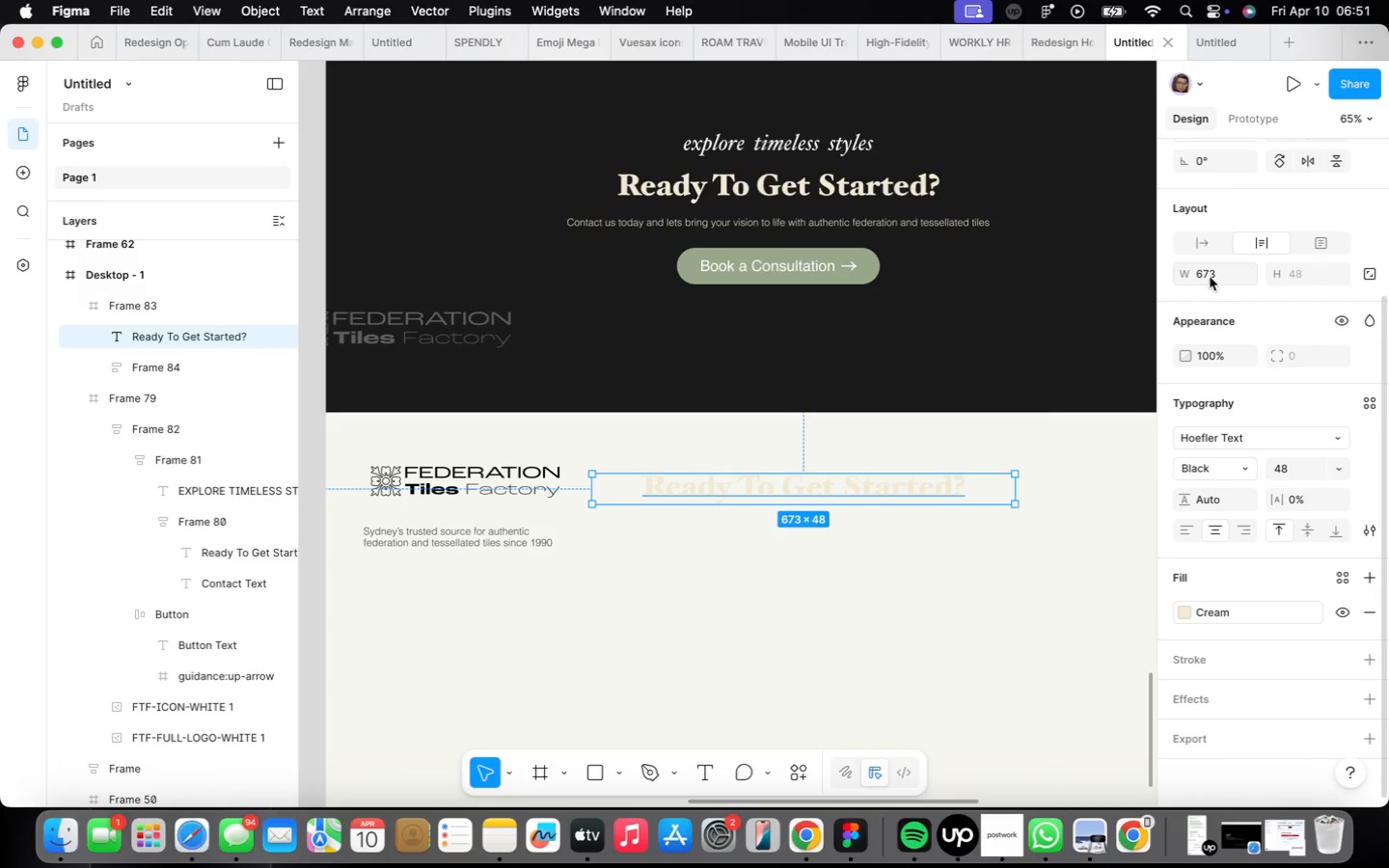 
left_click([1205, 233])
 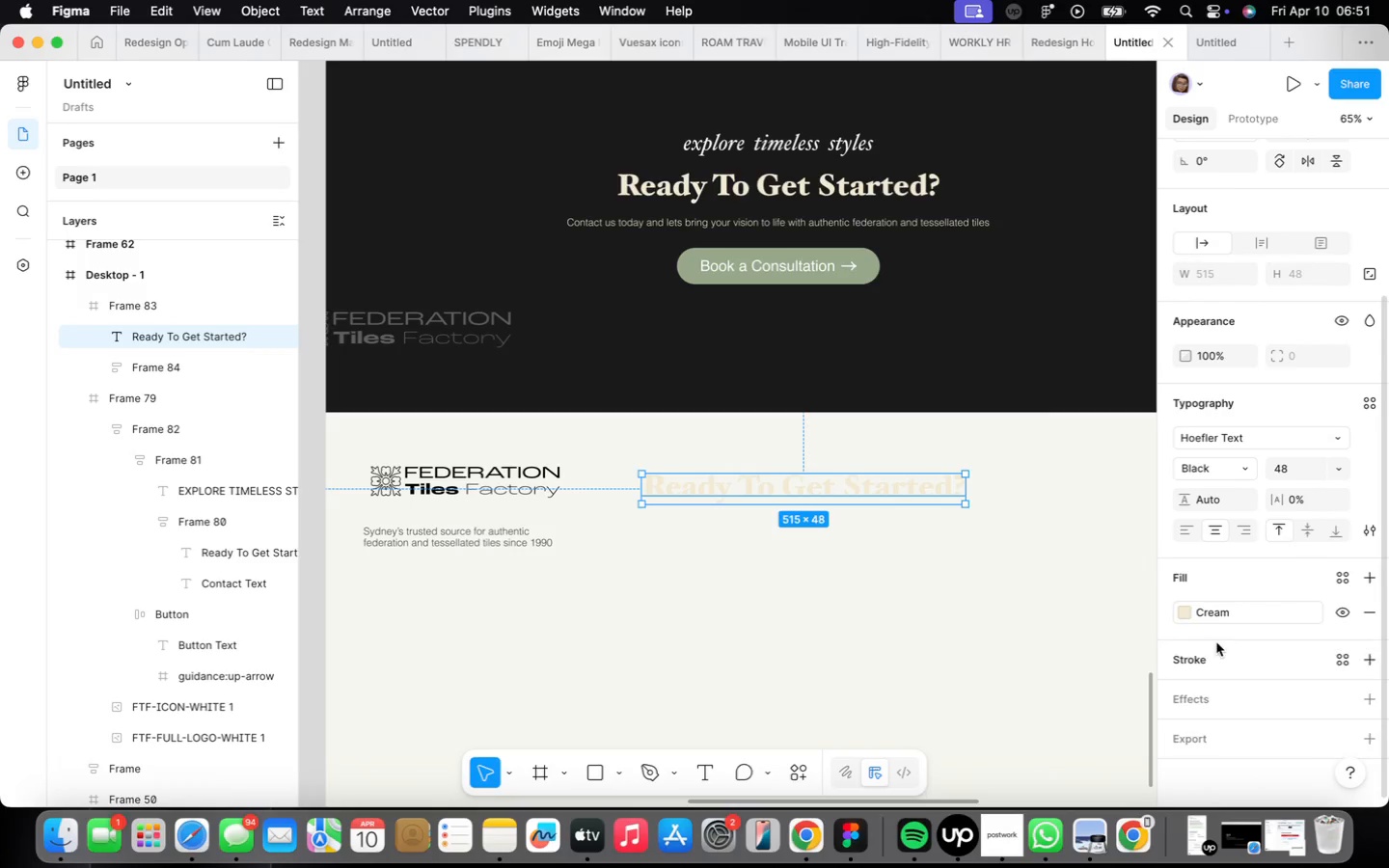 
left_click([1206, 605])
 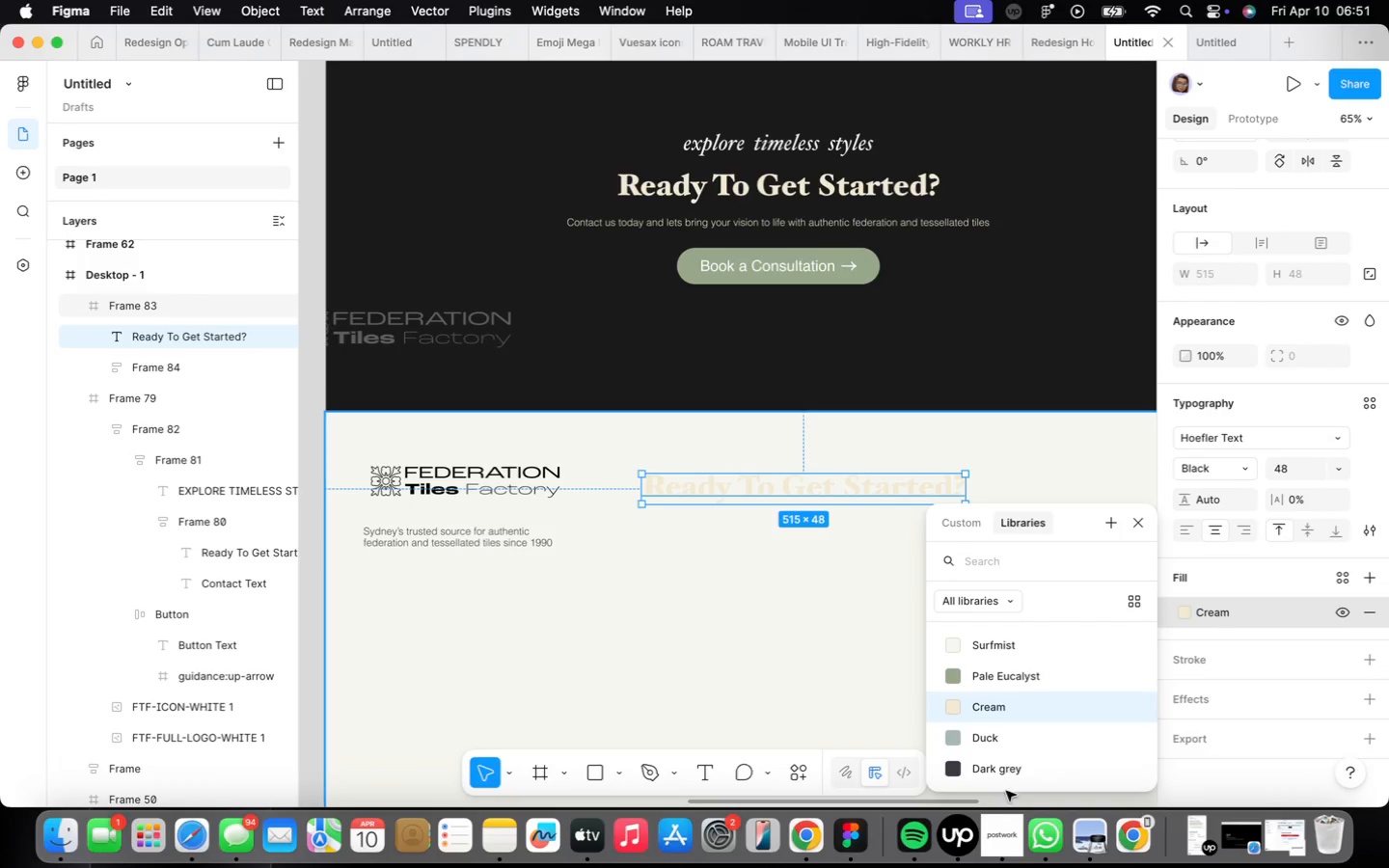 
left_click([1013, 771])
 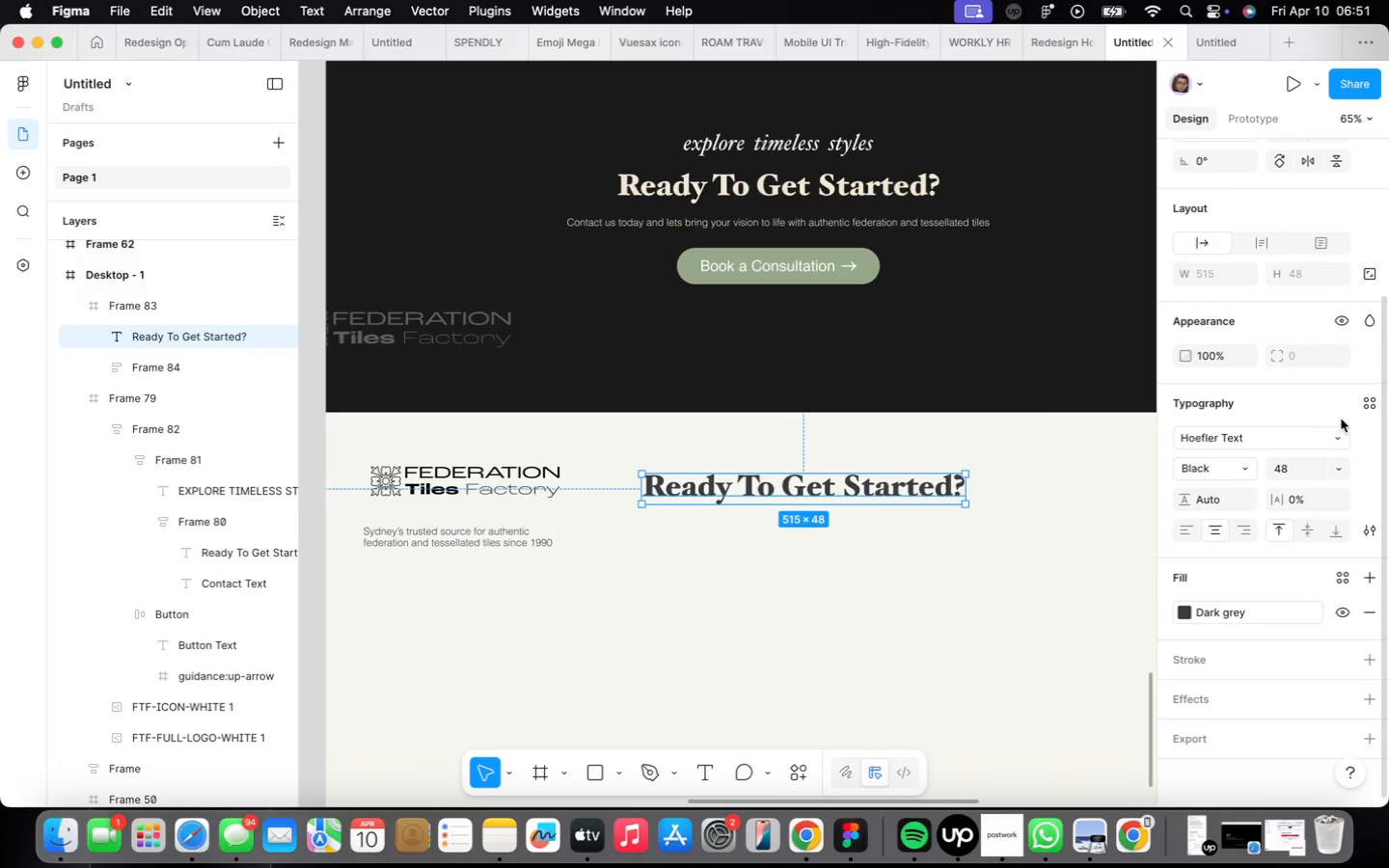 
left_click([1338, 484])
 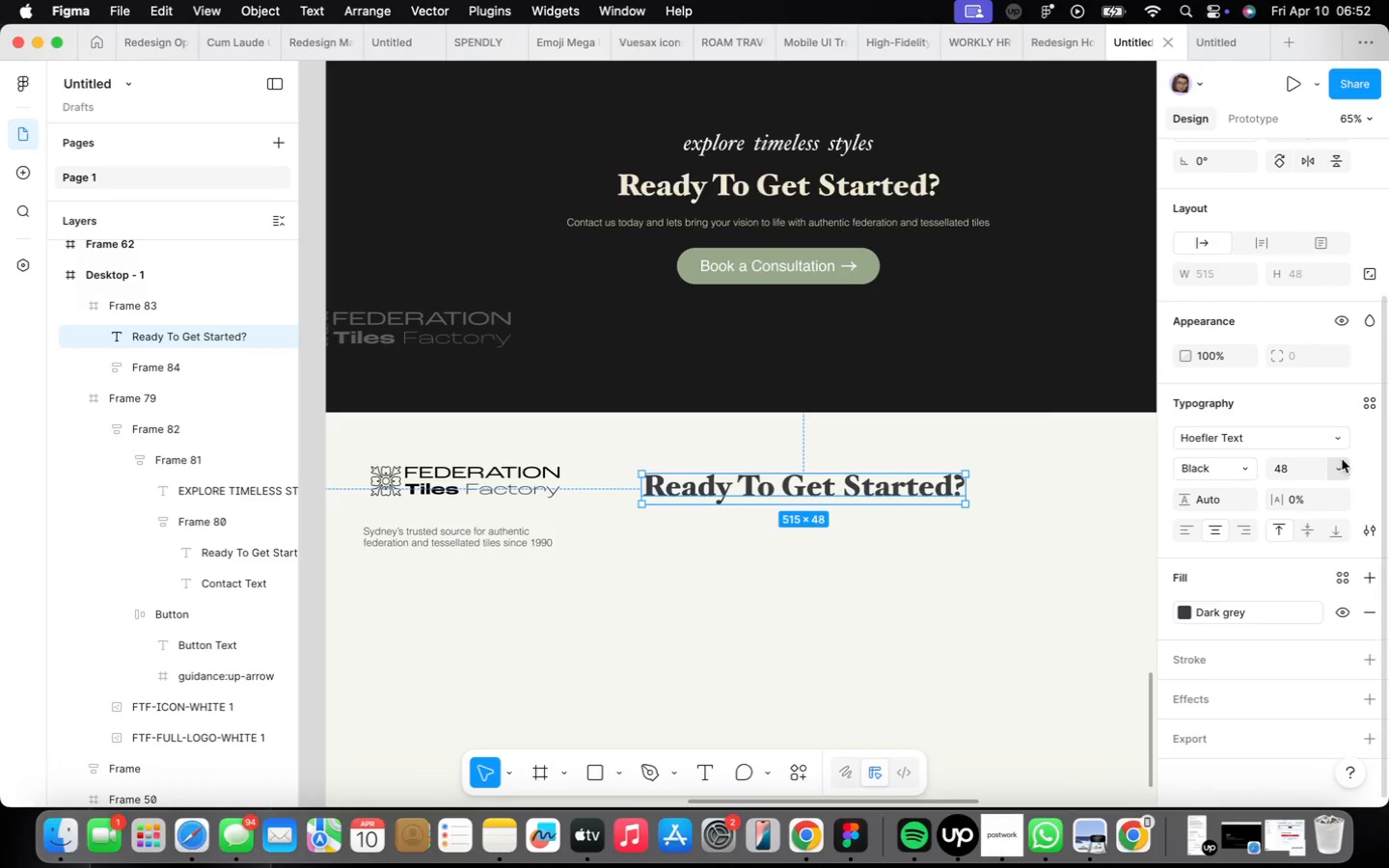 
left_click([1342, 459])
 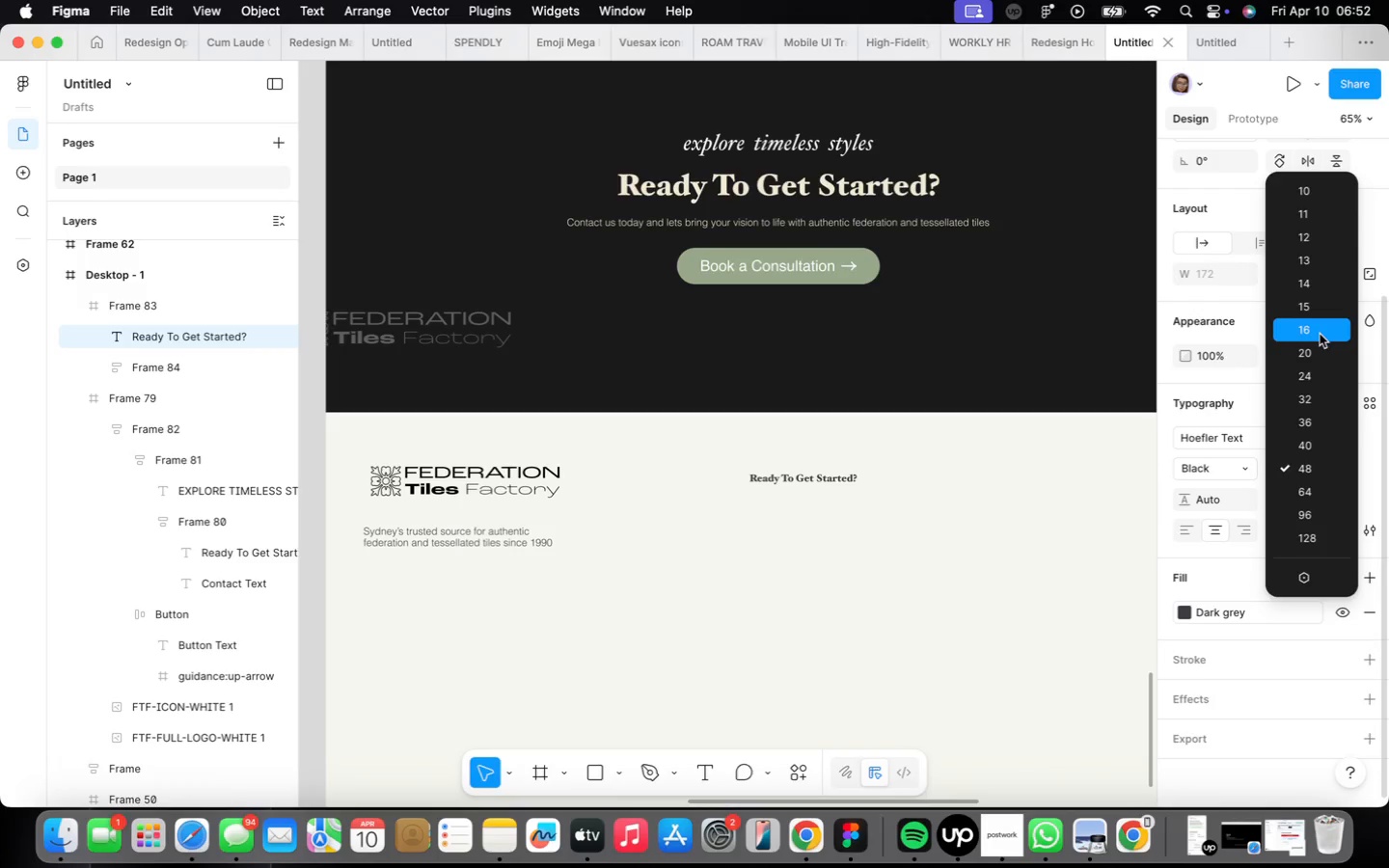 
left_click([1320, 360])
 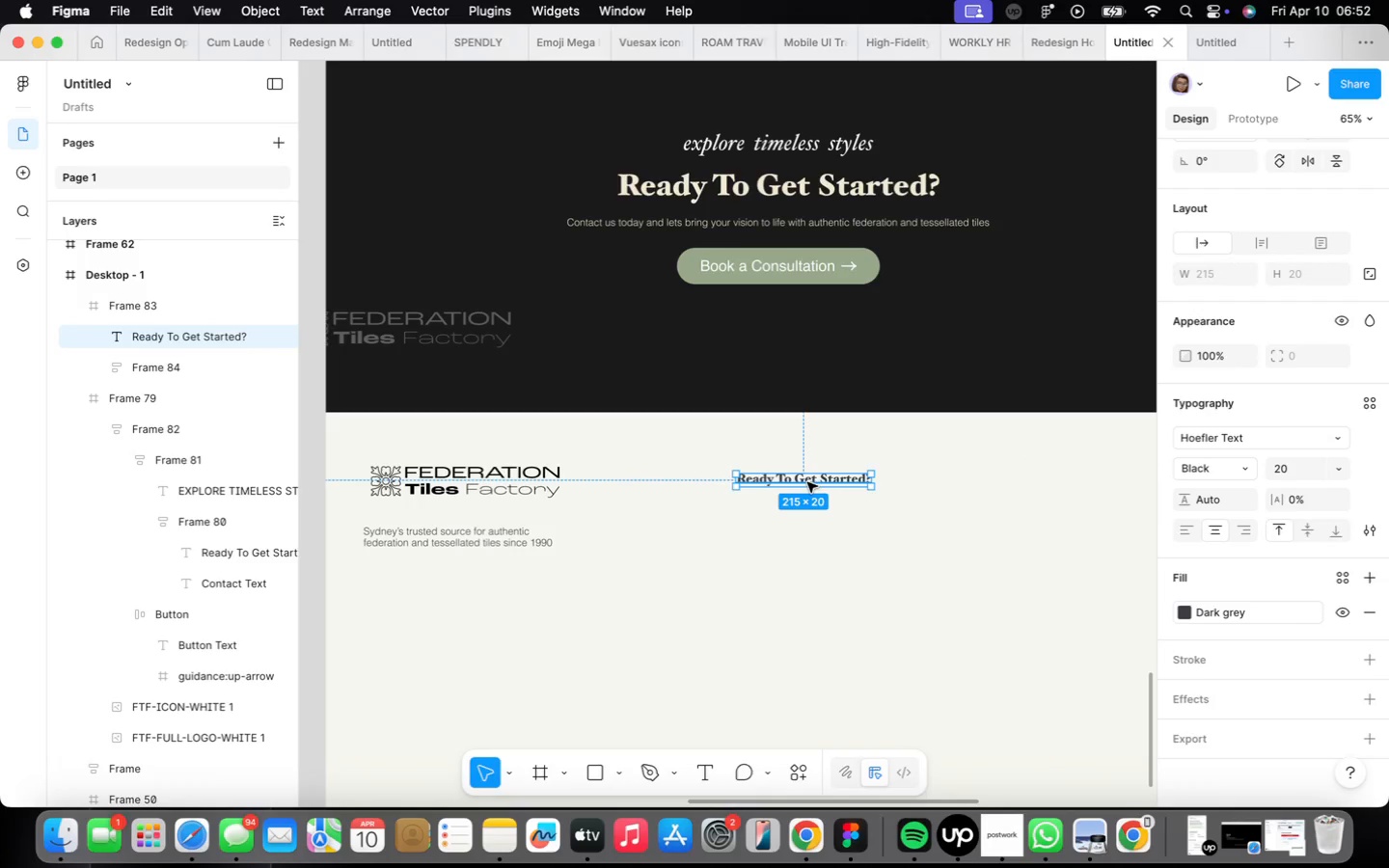 
double_click([807, 481])
 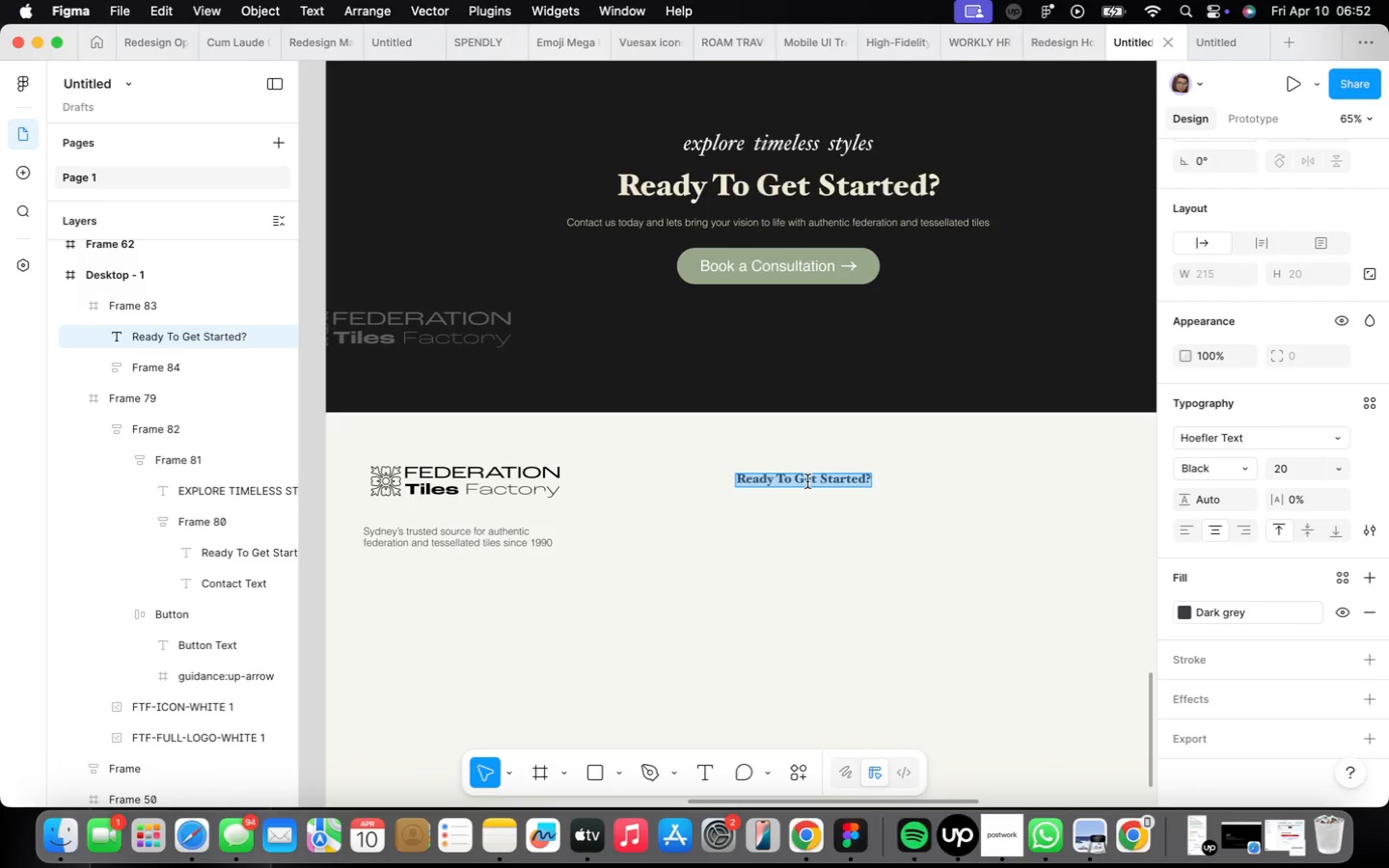 
type(MENU)
 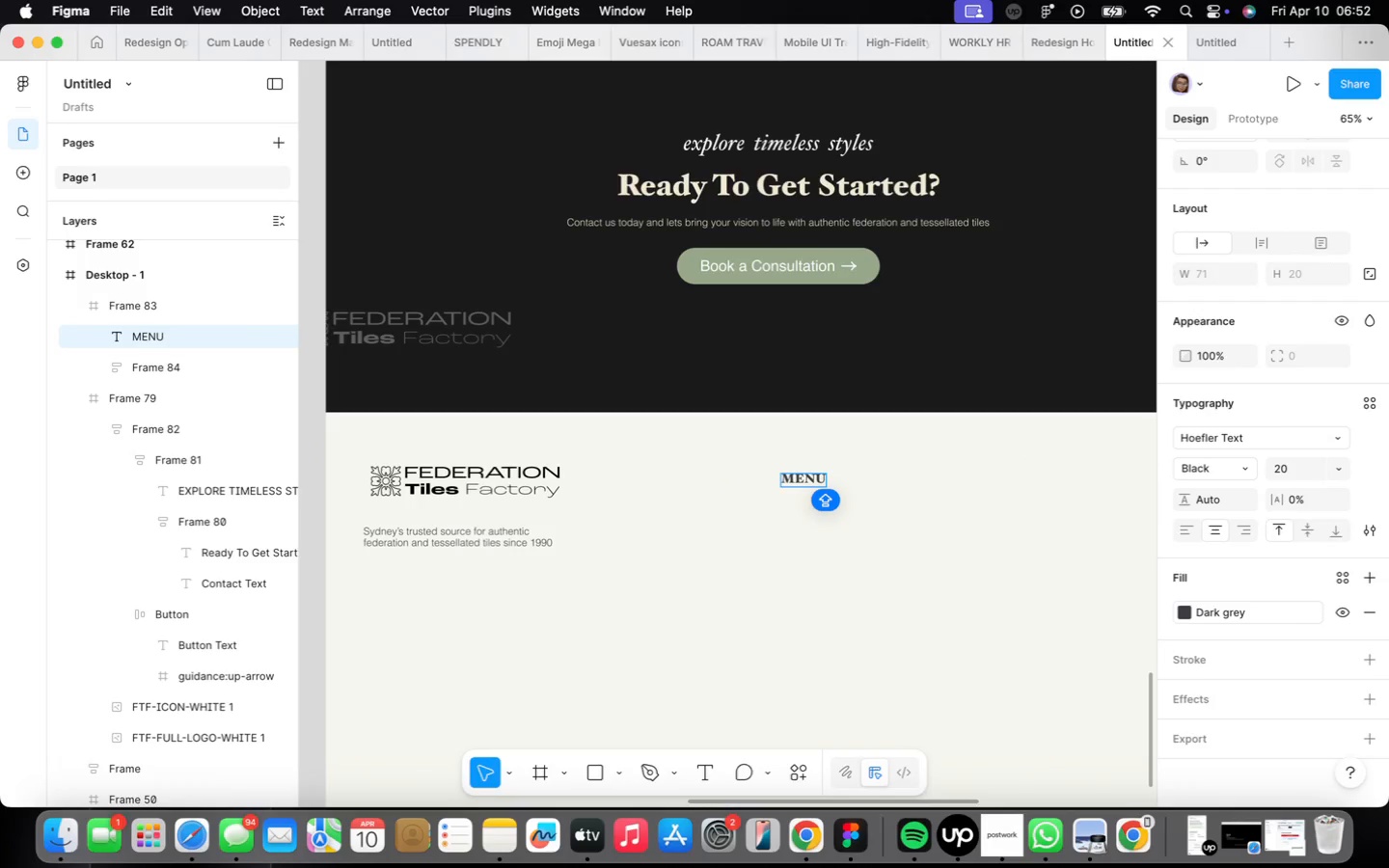 
left_click([807, 481])
 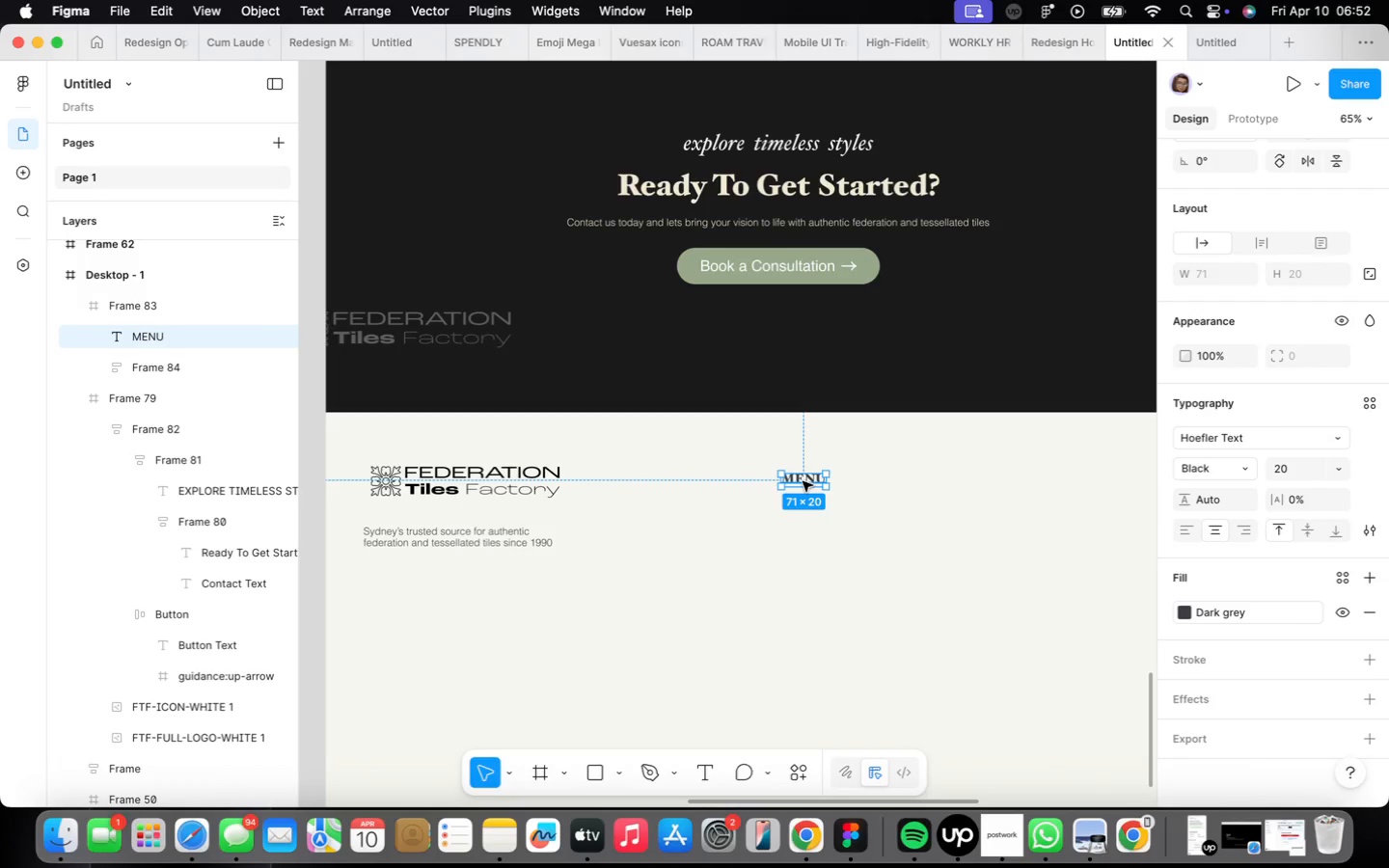 
left_click_drag(start_coordinate=[804, 481], to_coordinate=[776, 477])
 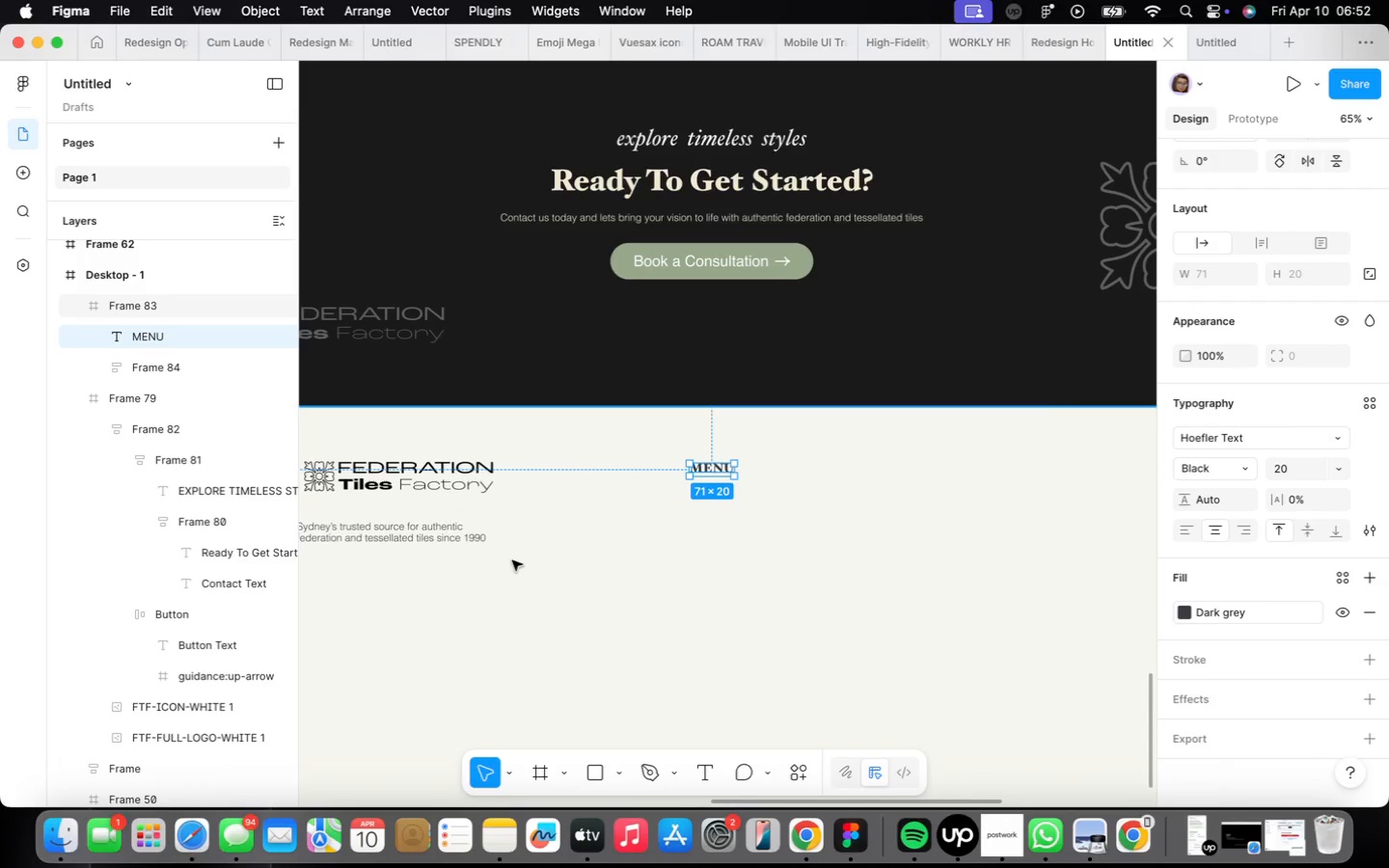 
double_click([452, 537])
 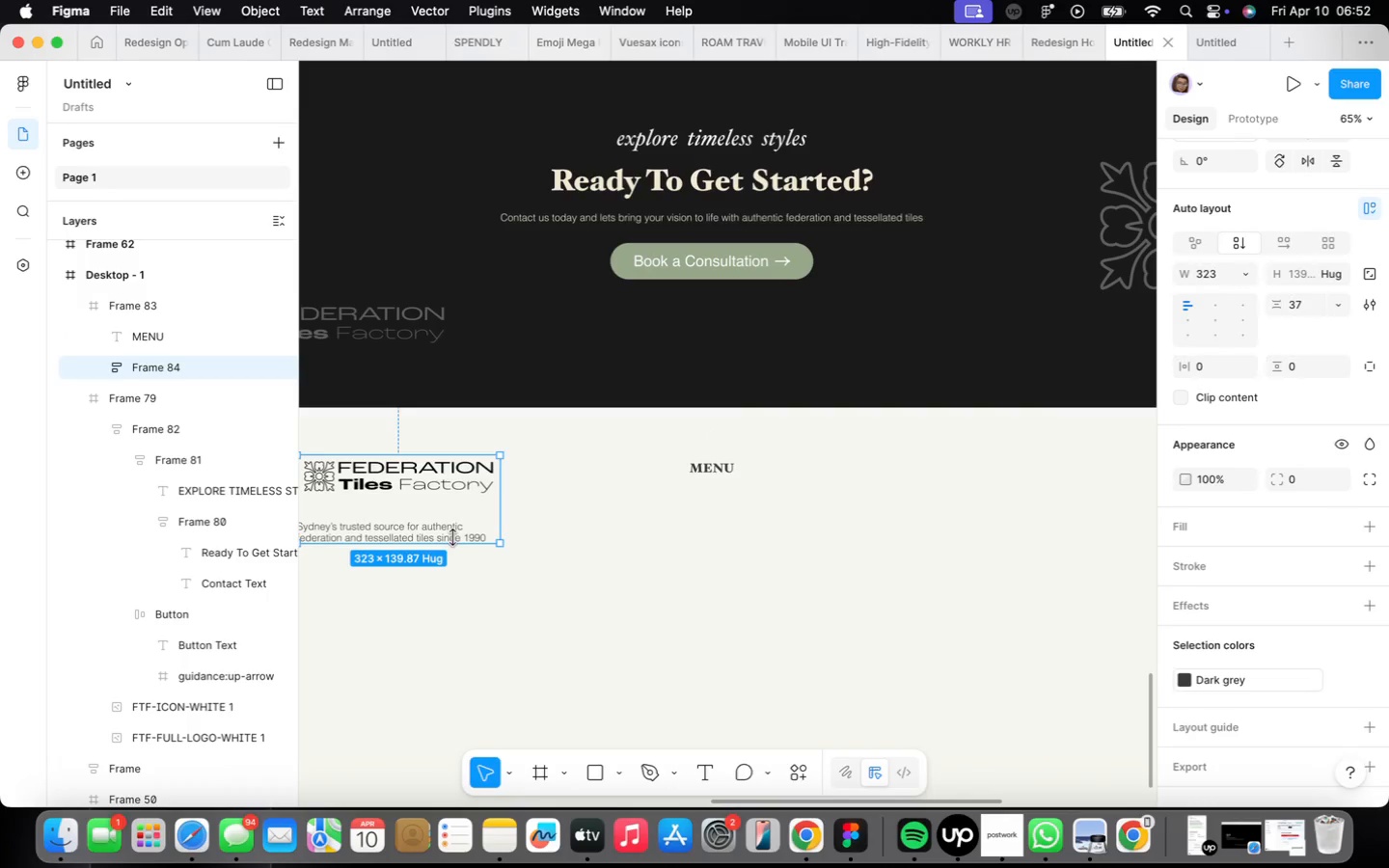 
triple_click([452, 537])
 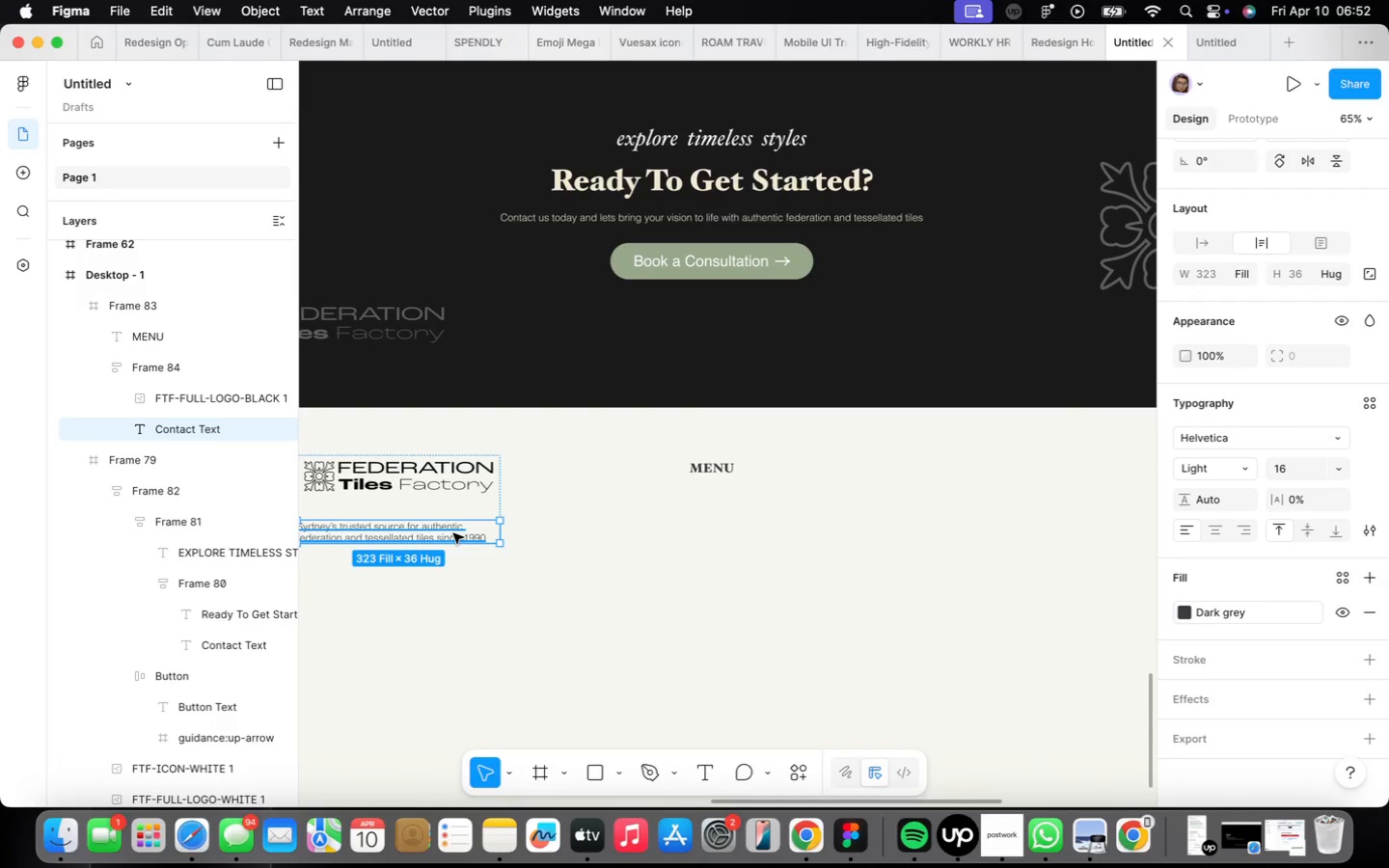 
left_click_drag(start_coordinate=[453, 533], to_coordinate=[828, 580])
 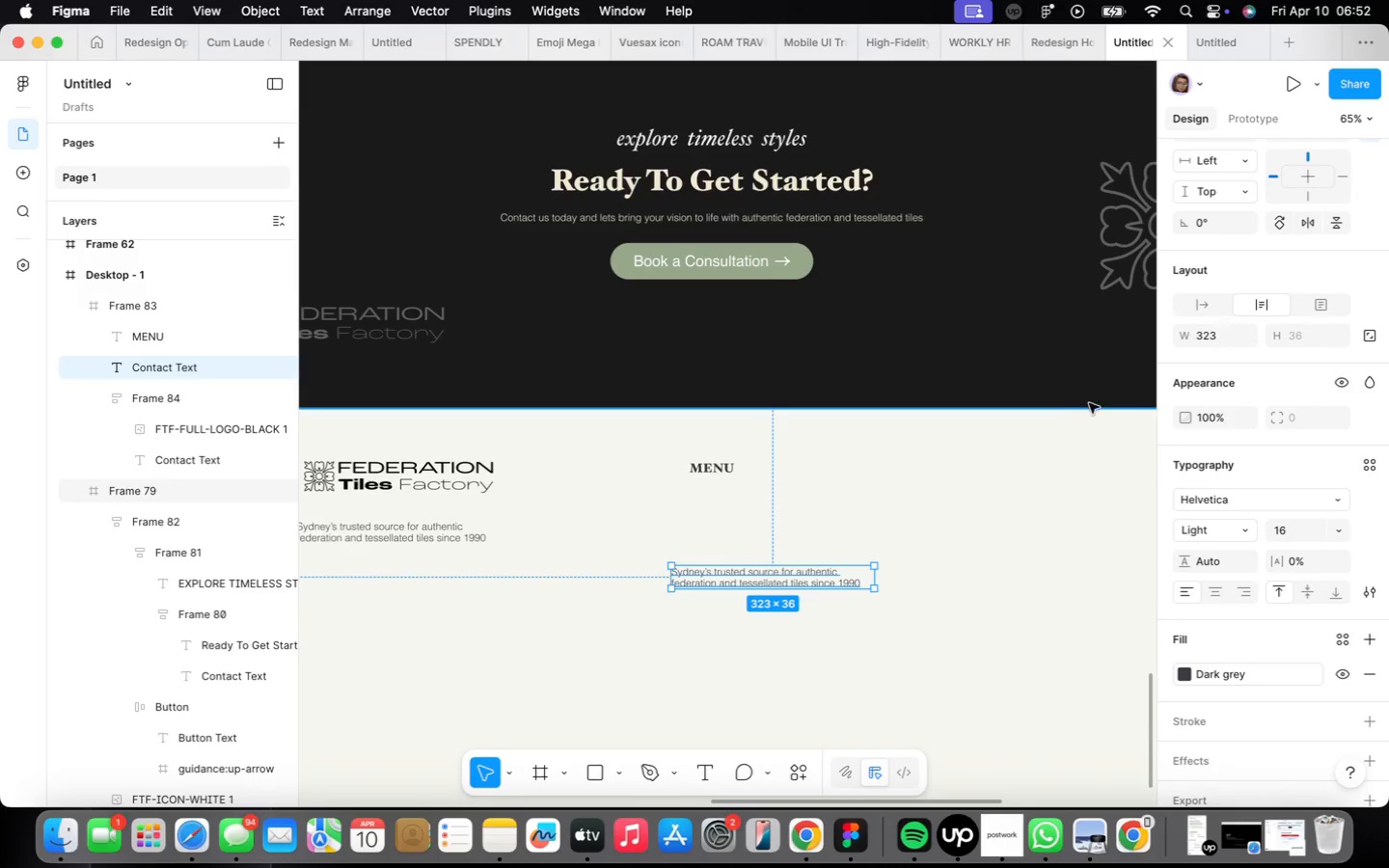 
hold_key(key=OptionLeft, duration=0.54)
 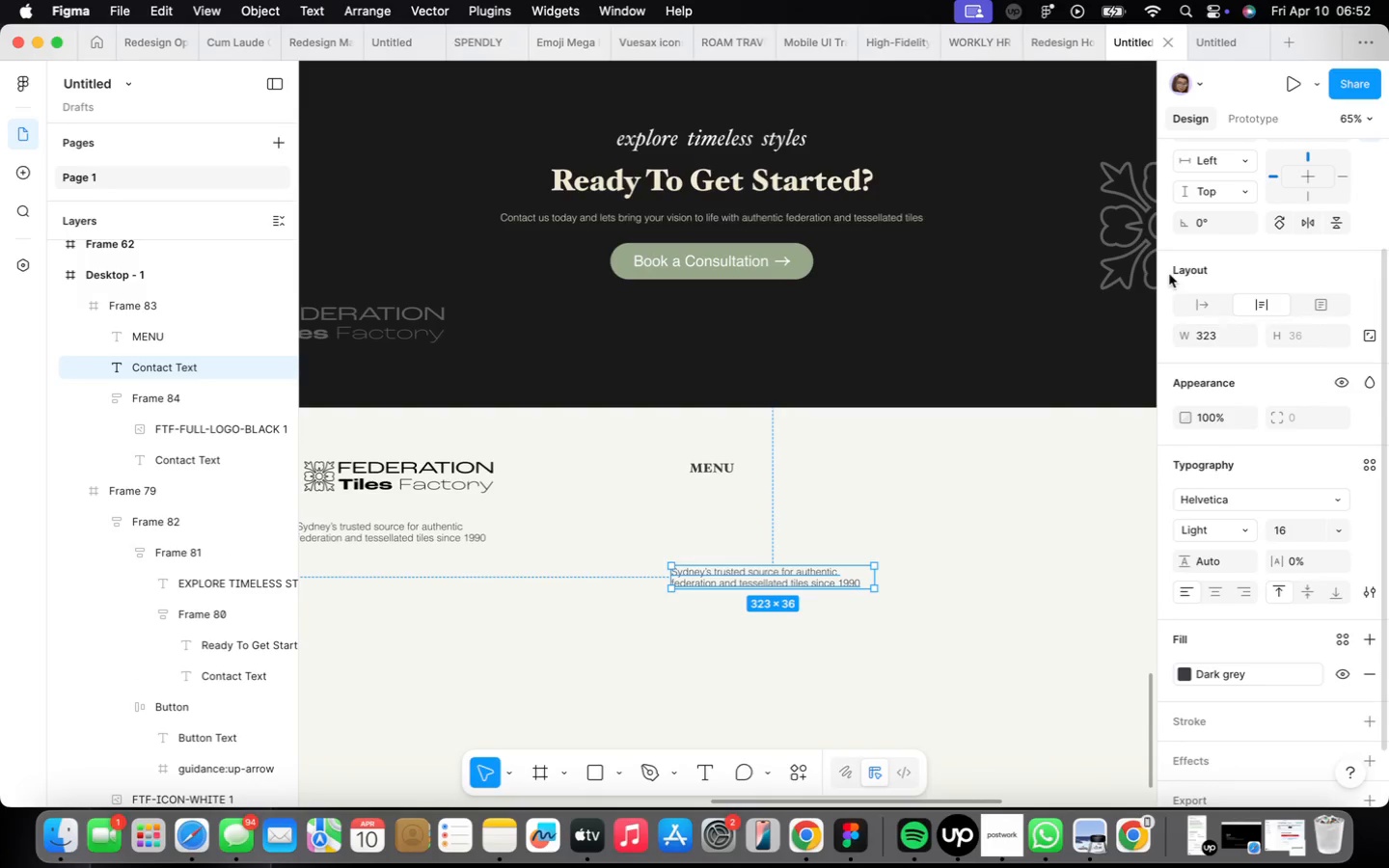 
left_click([1190, 307])
 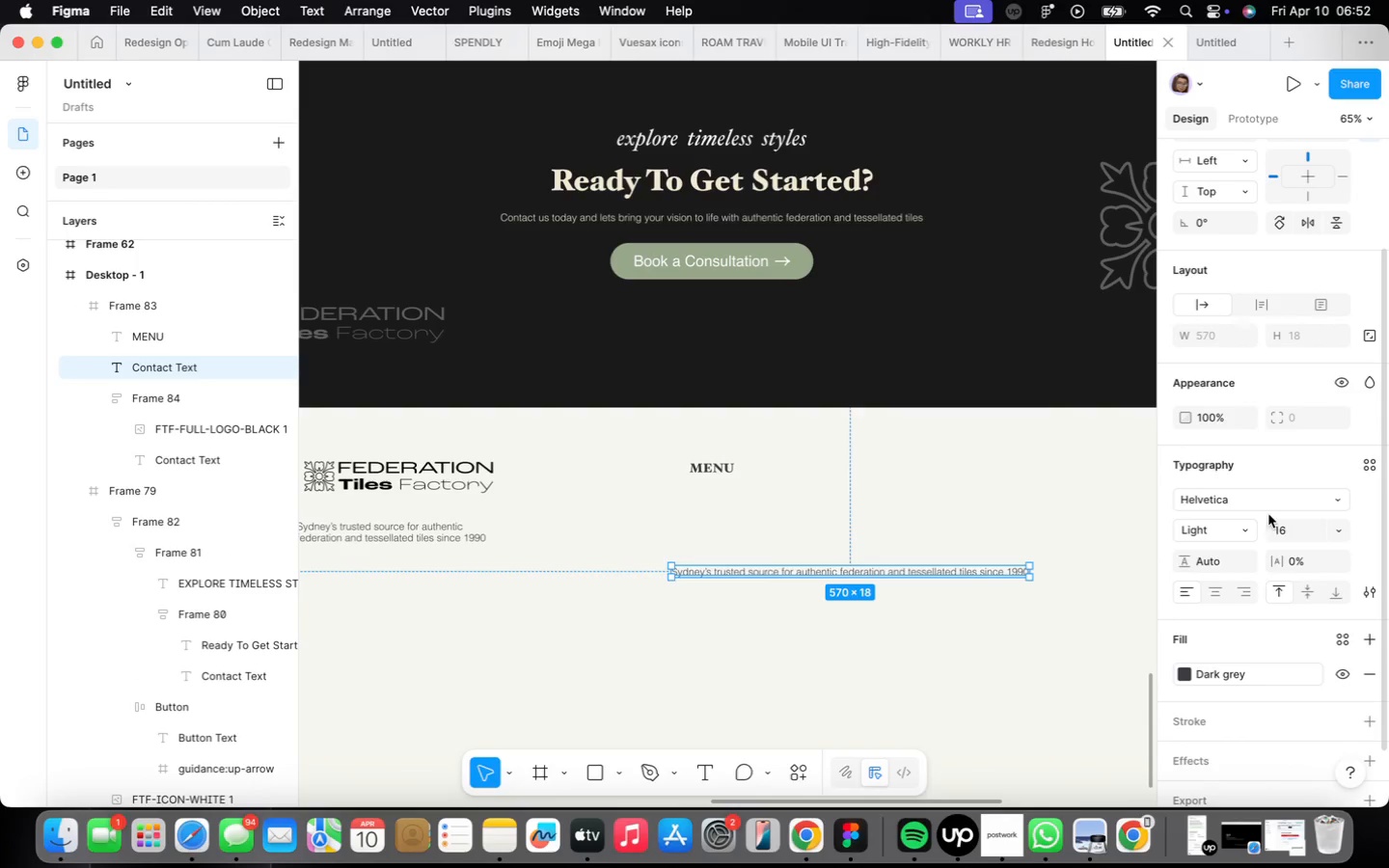 
left_click([1239, 532])
 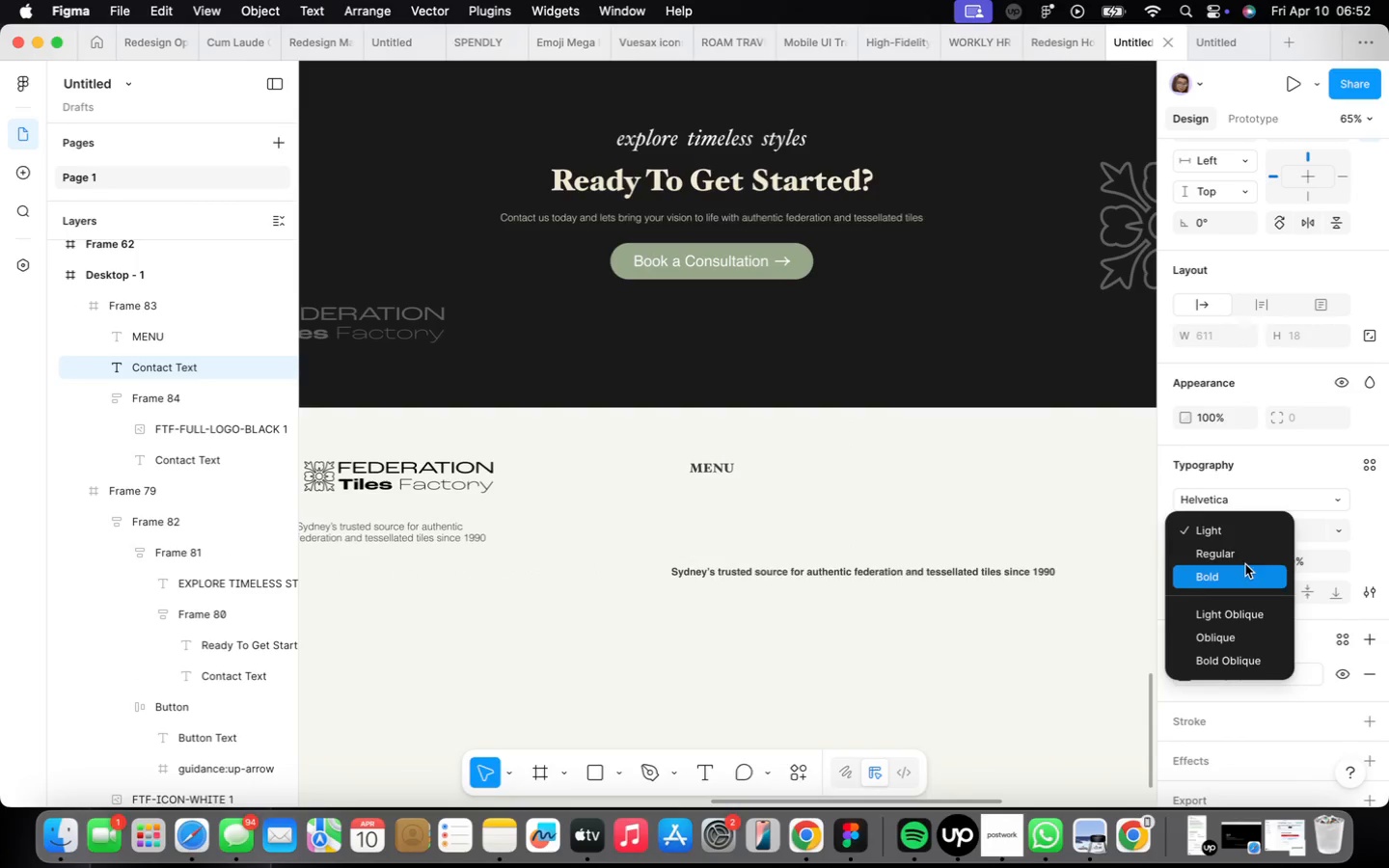 
left_click([1243, 556])
 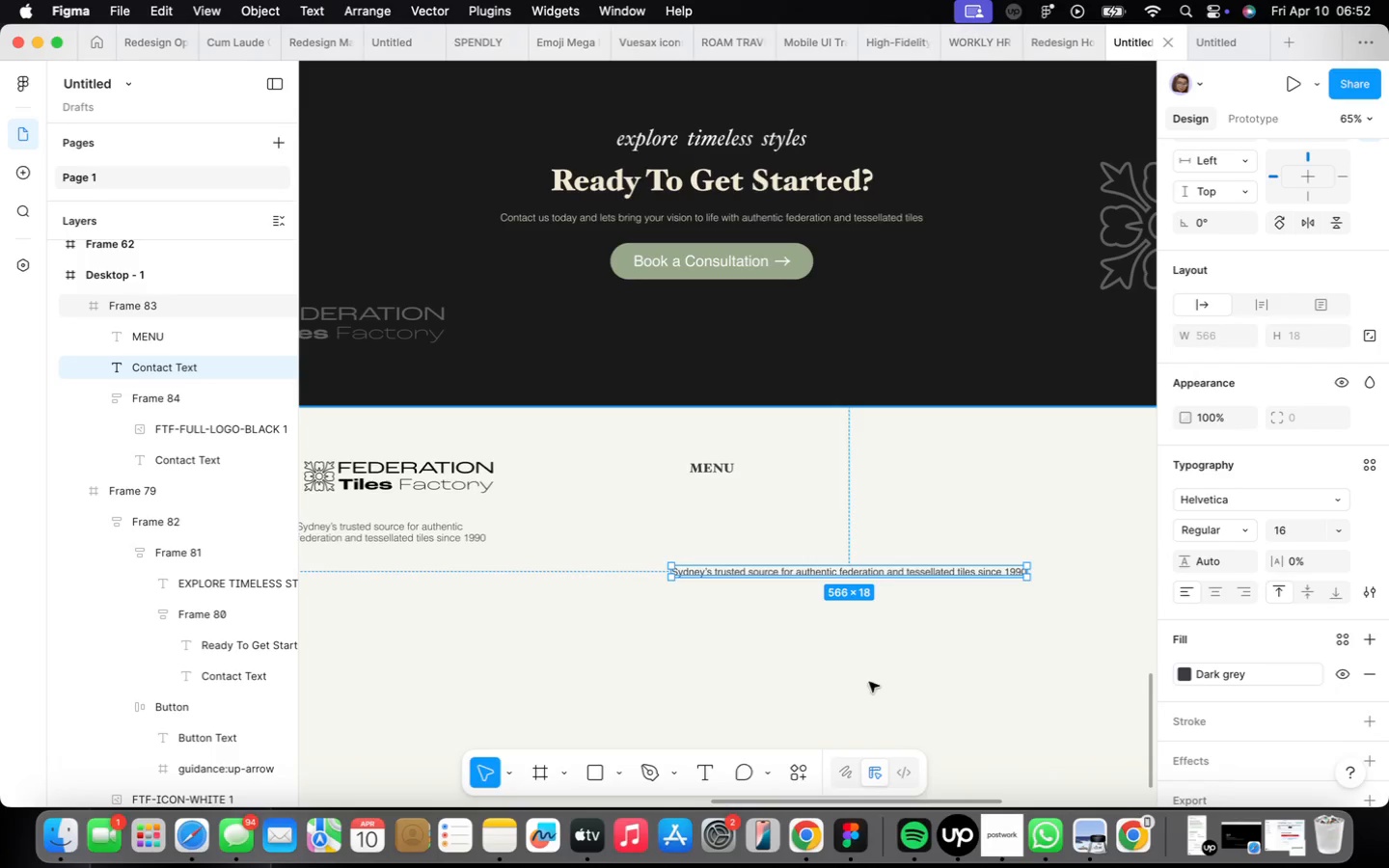 
scroll: coordinate [781, 591], scroll_direction: up, amount: 5.0
 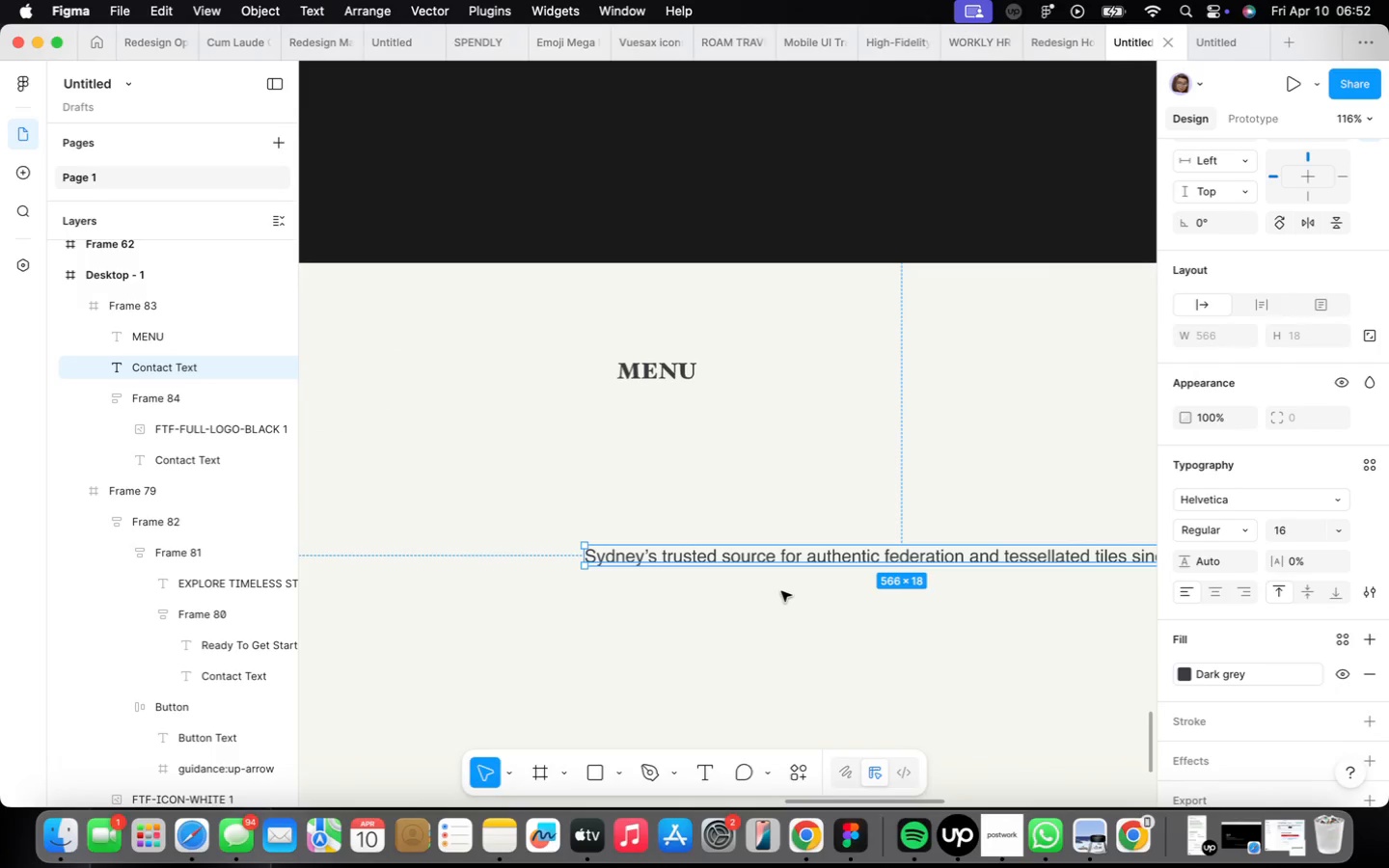 
scroll: coordinate [783, 568], scroll_direction: down, amount: 5.0
 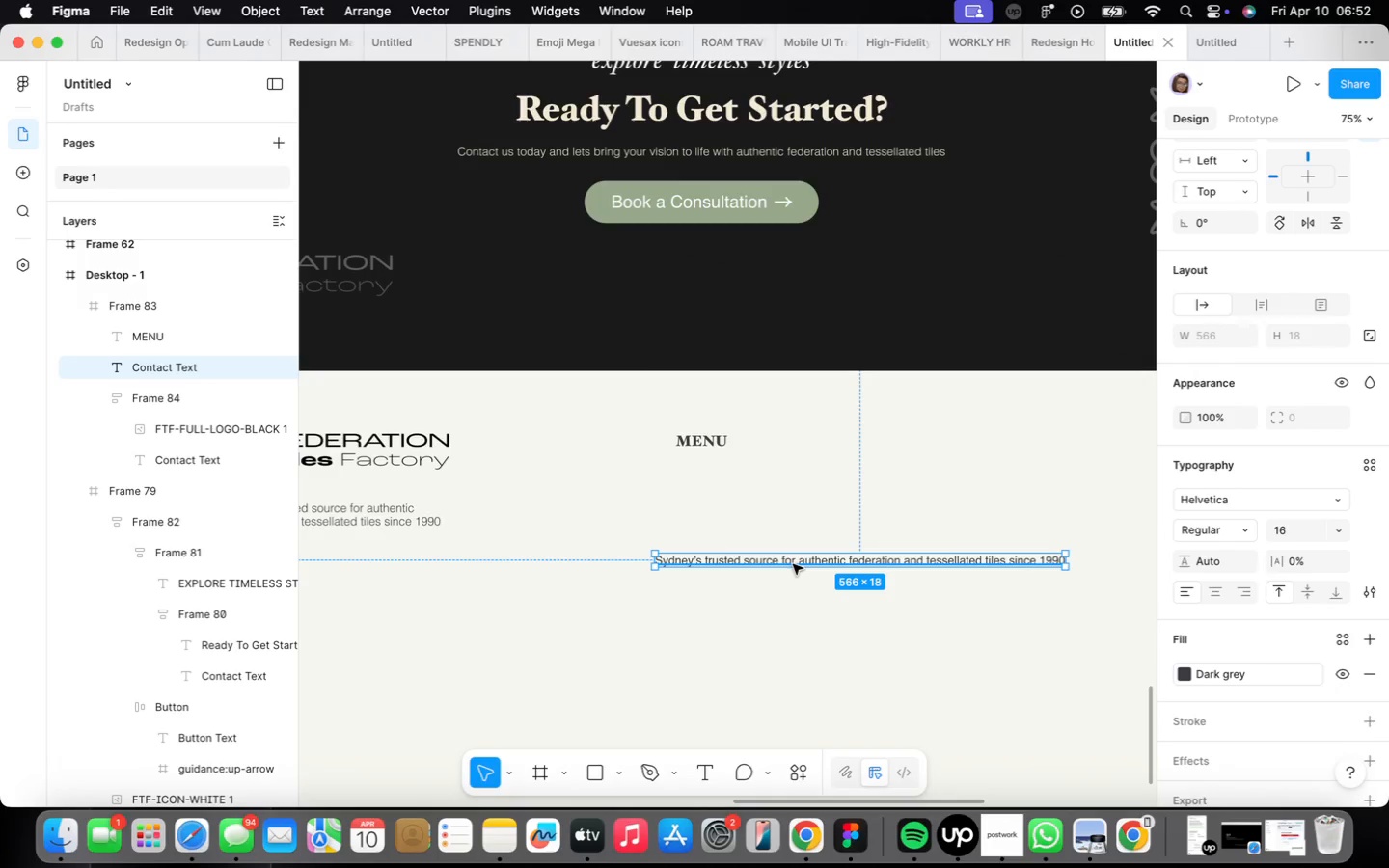 
double_click([793, 564])
 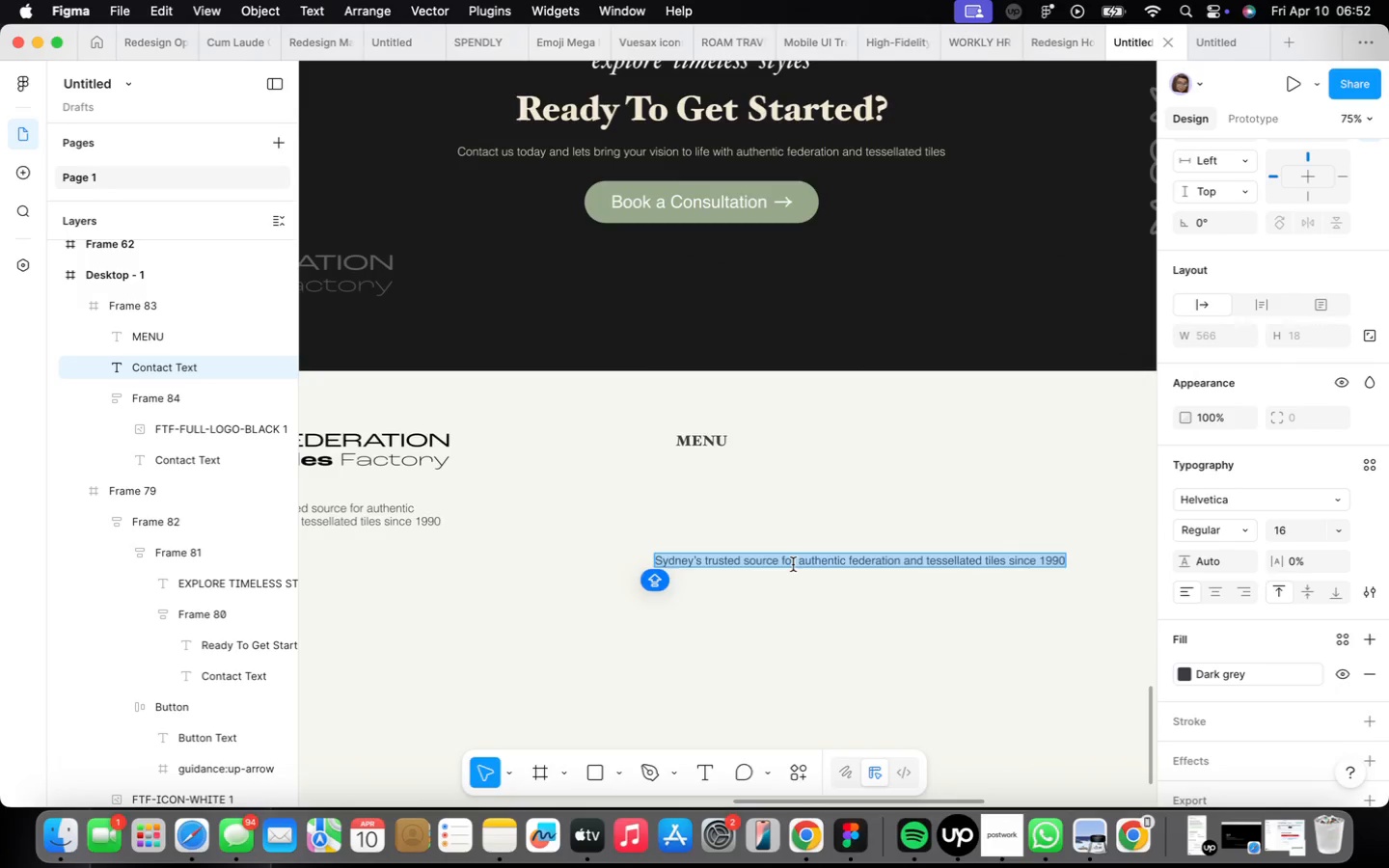 
type(Home)
 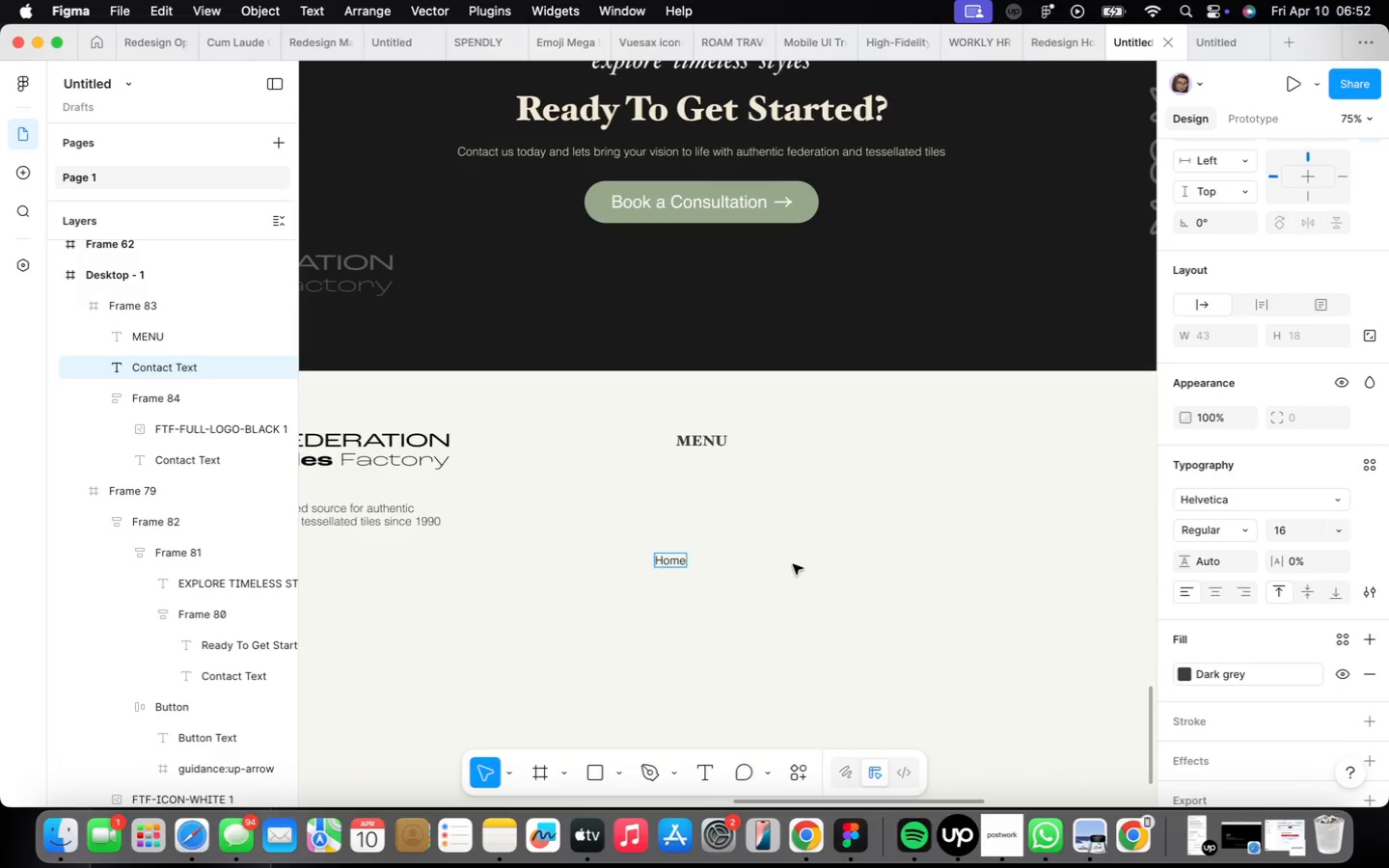 
left_click([793, 564])
 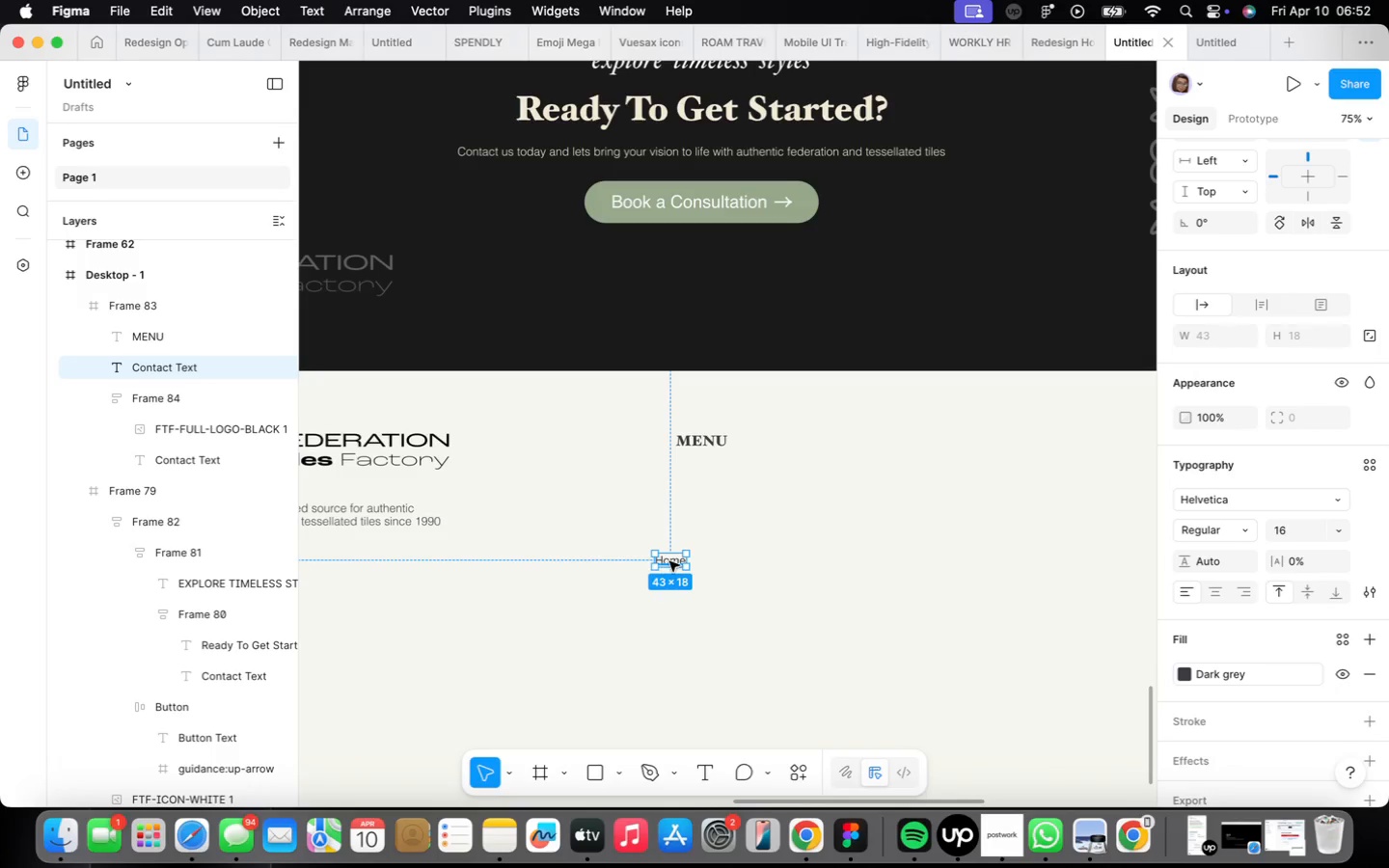 
left_click_drag(start_coordinate=[669, 560], to_coordinate=[693, 475])
 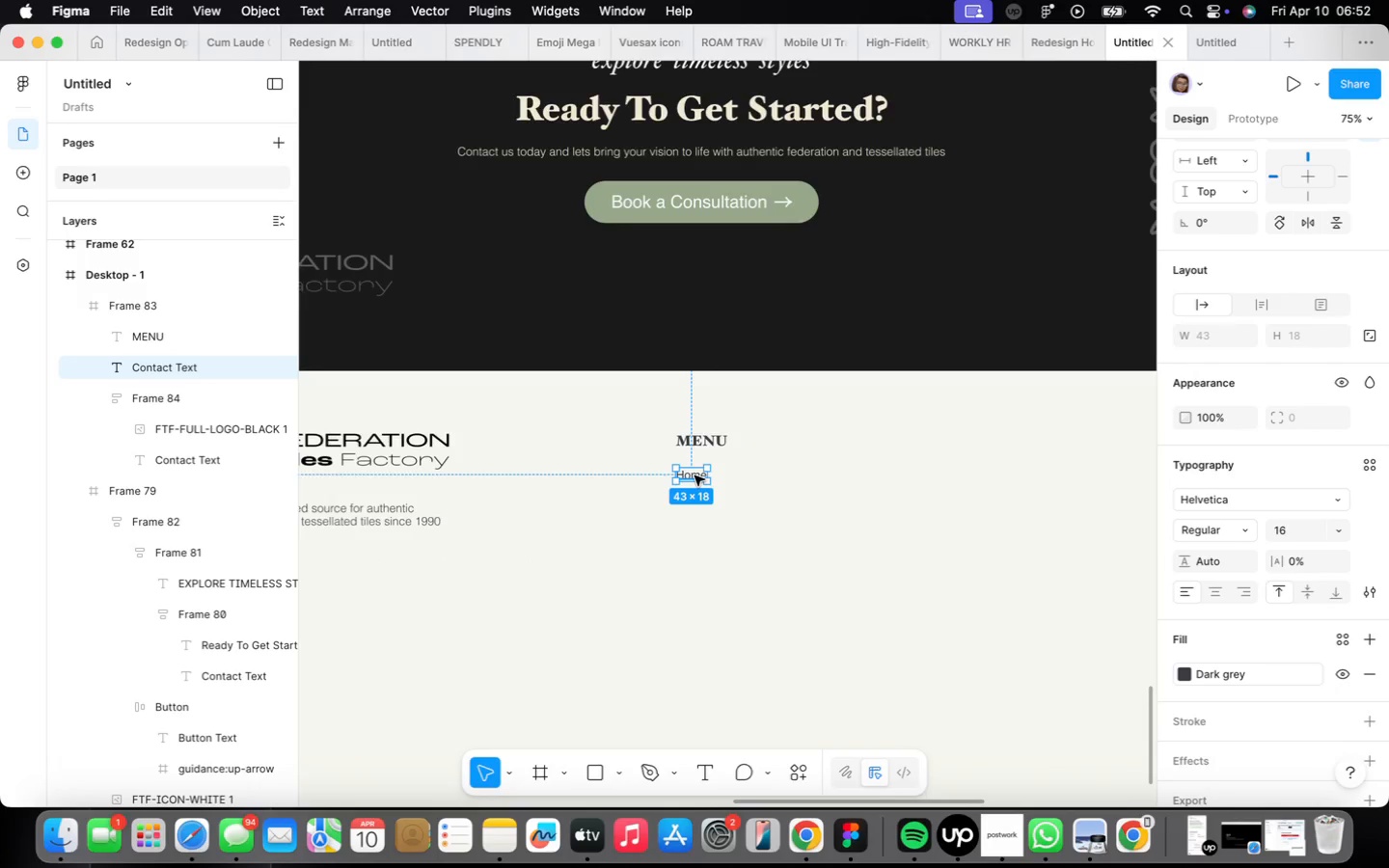 
hold_key(key=OptionLeft, duration=1.61)
left_click_drag(start_coordinate=[694, 475], to_coordinate=[698, 523])
 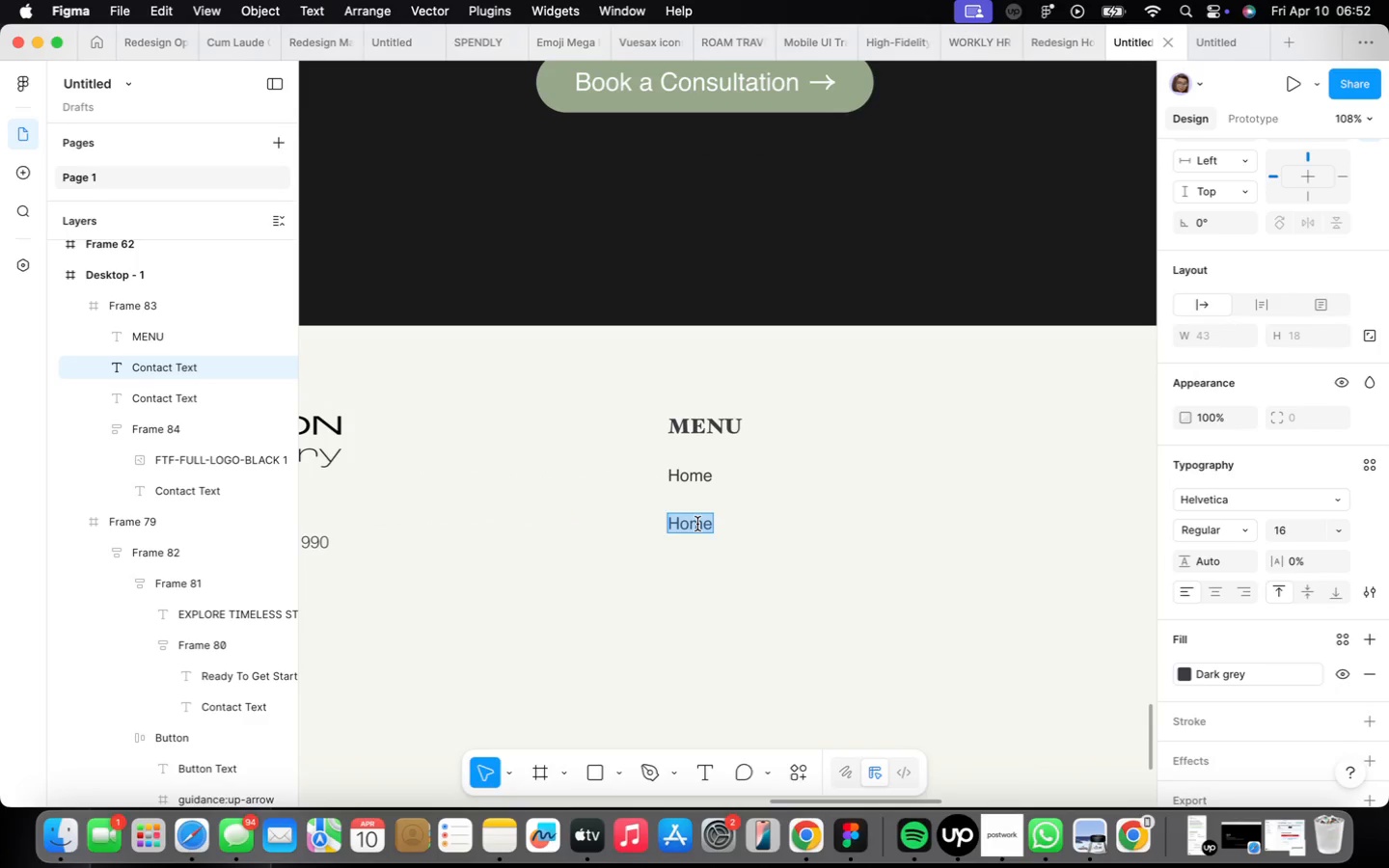 
scroll: coordinate [694, 475], scroll_direction: up, amount: 3.0
 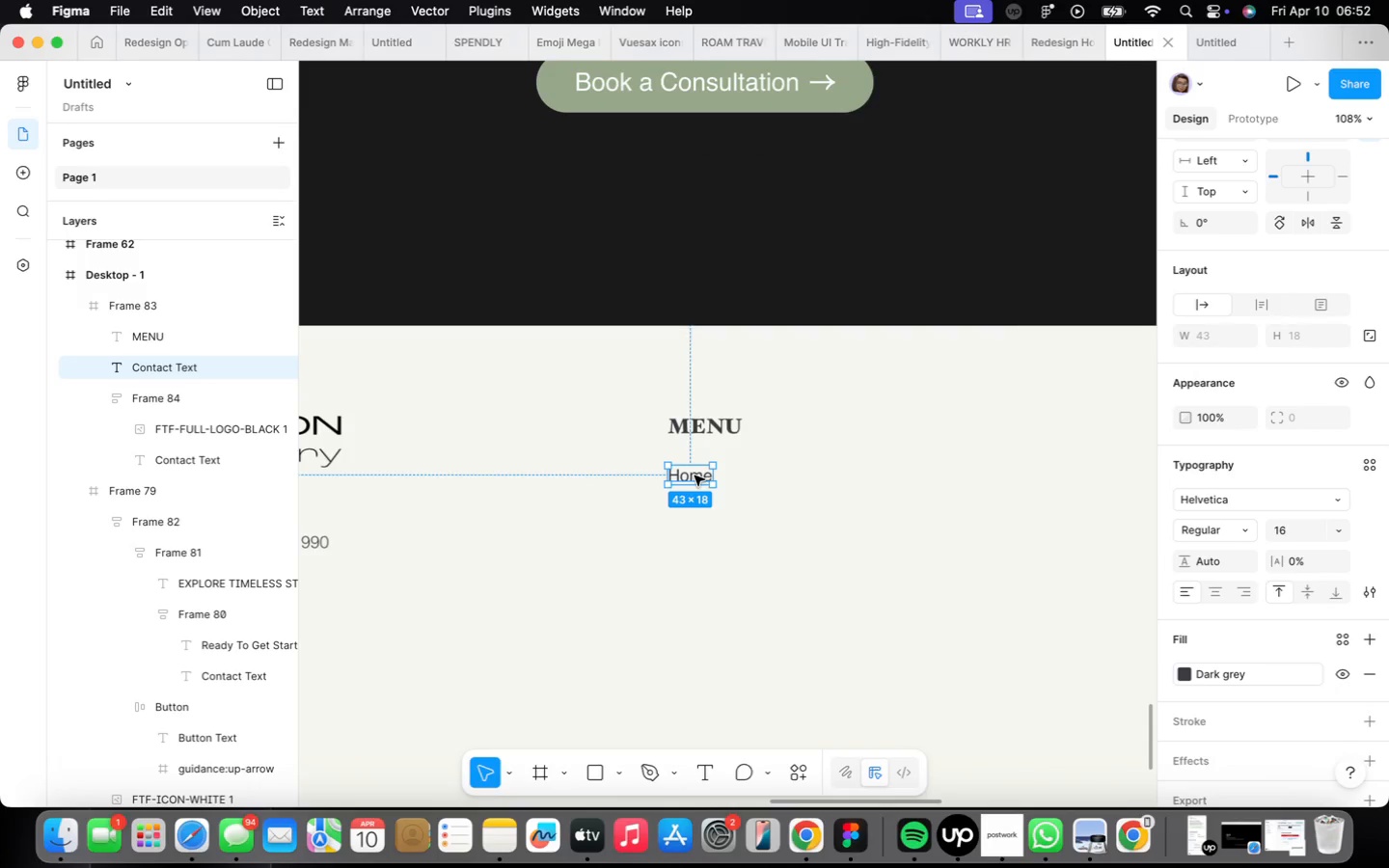 
type(About)
 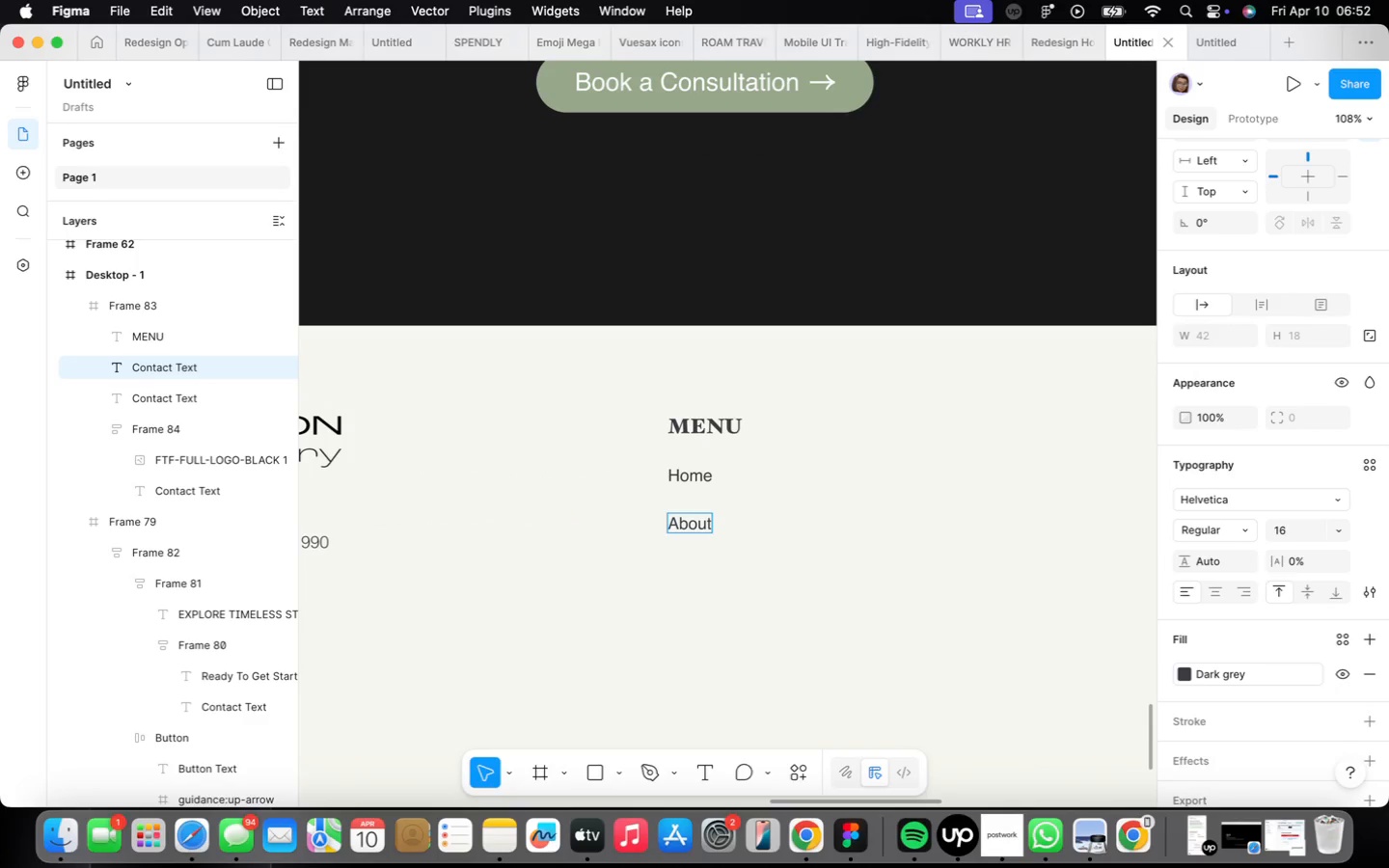 
left_click([738, 541])
 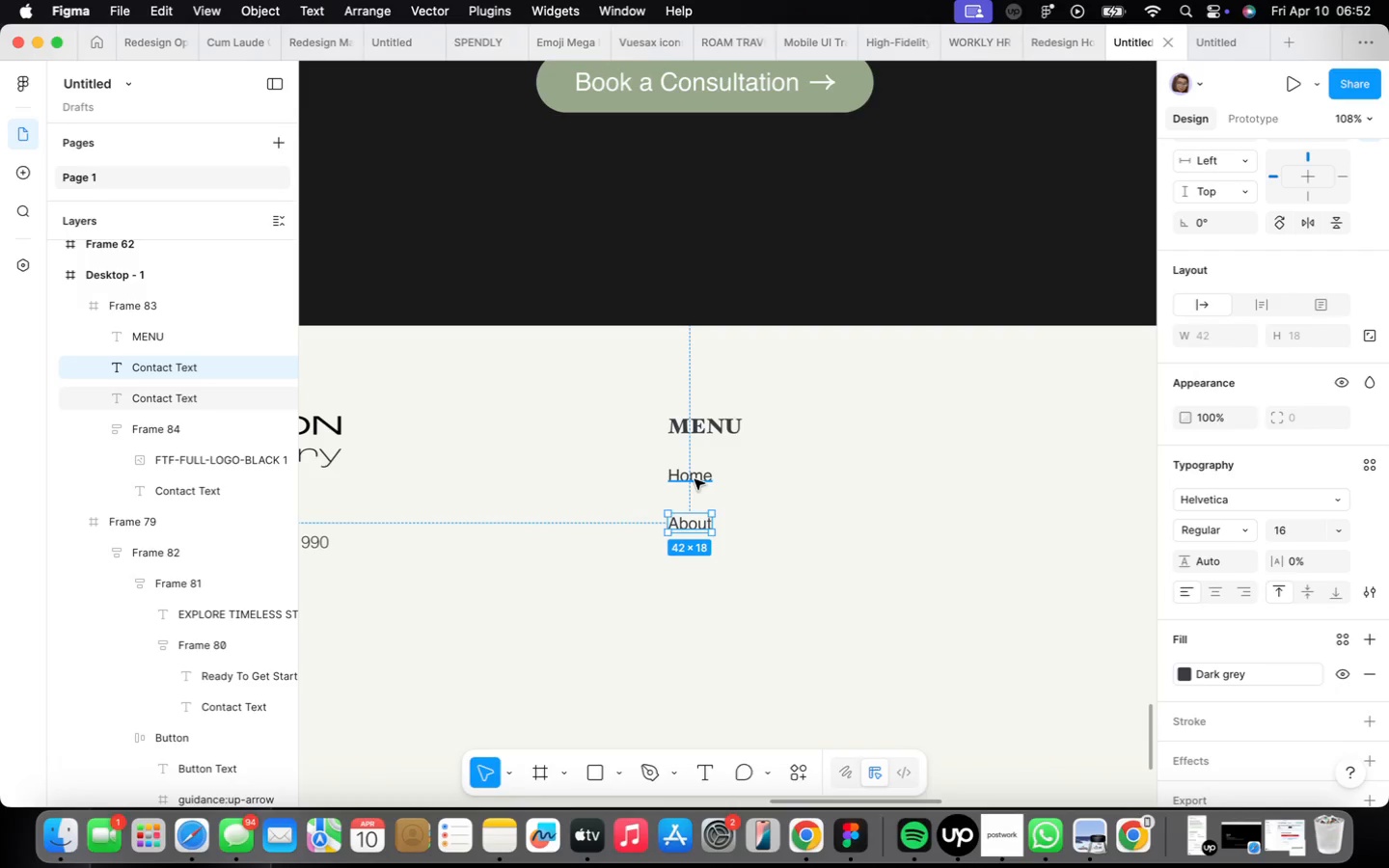 
hold_key(key=ShiftLeft, duration=0.43)
left_click([694, 479])
 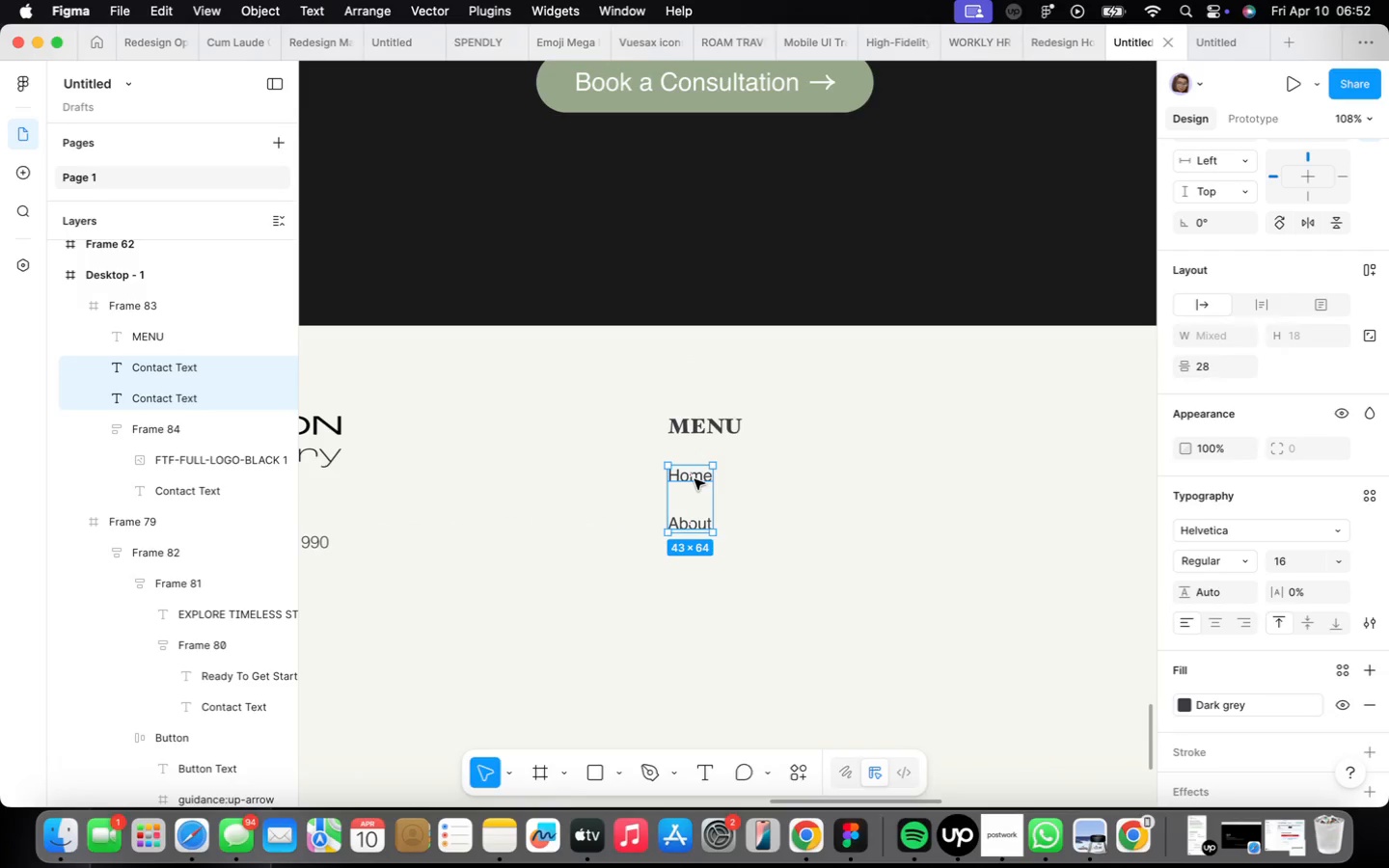 
key(Shift+A)
 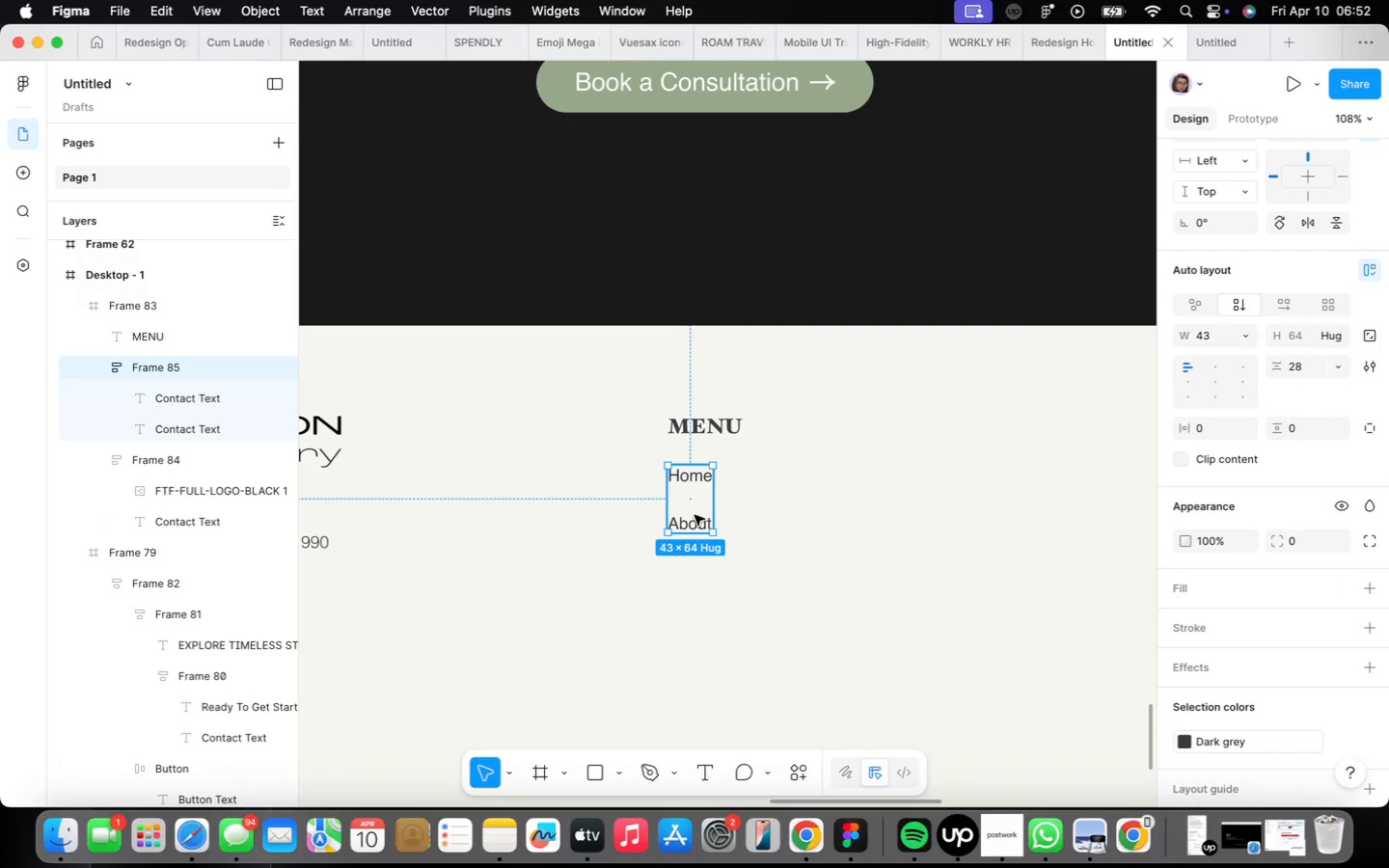 
double_click([694, 518])
 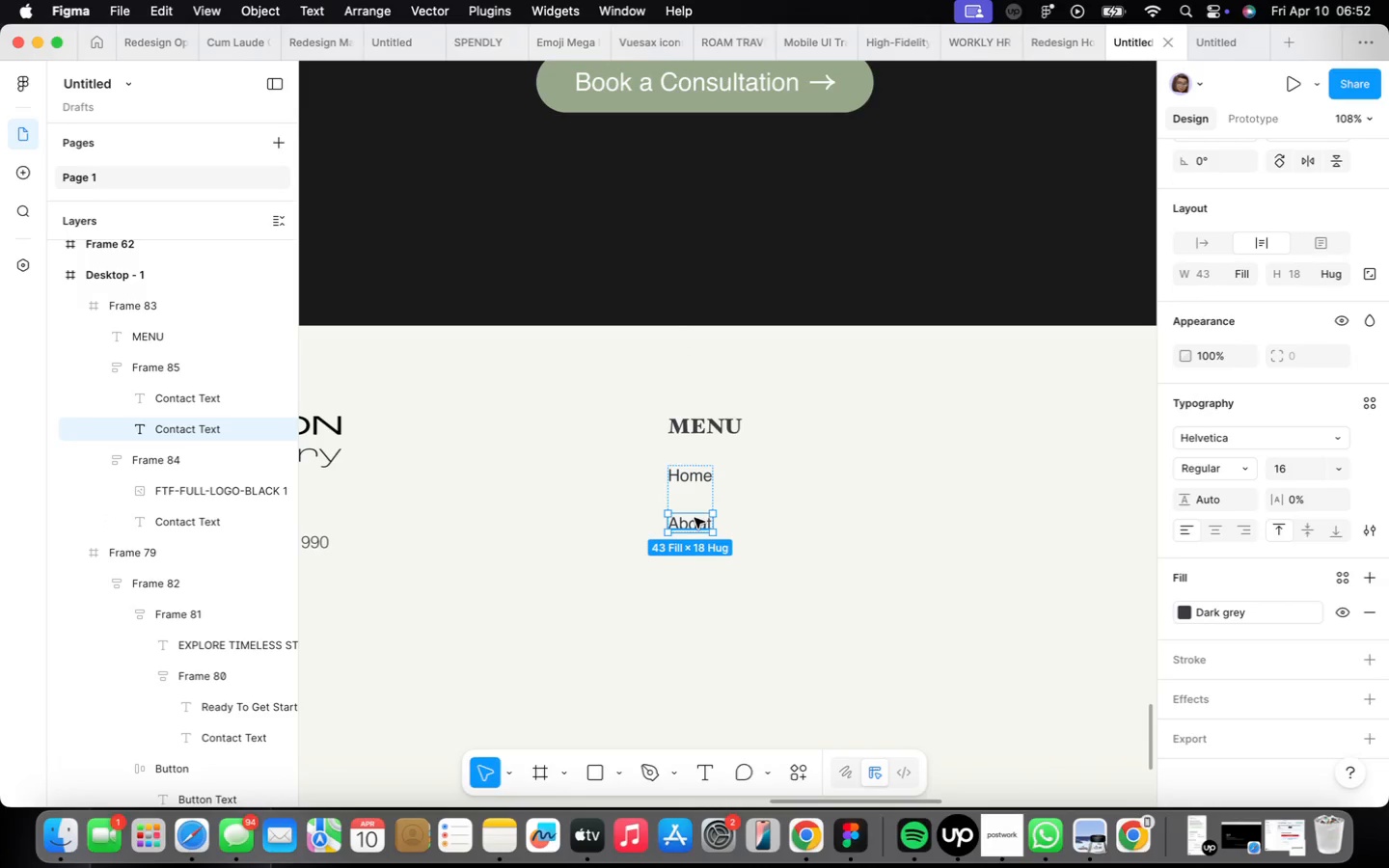 
key(Meta+CommandLeft)
 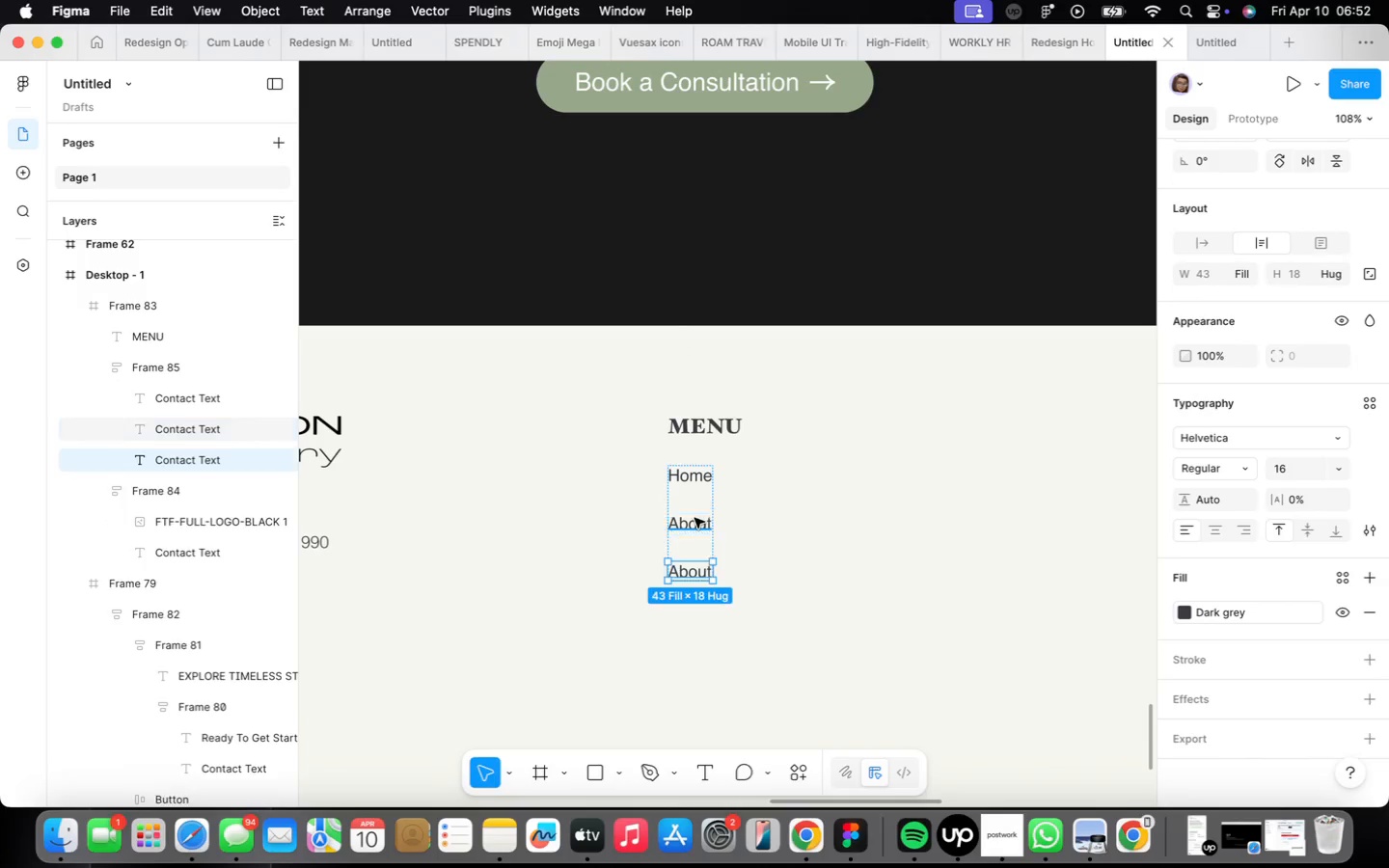 
key(Meta+D)
 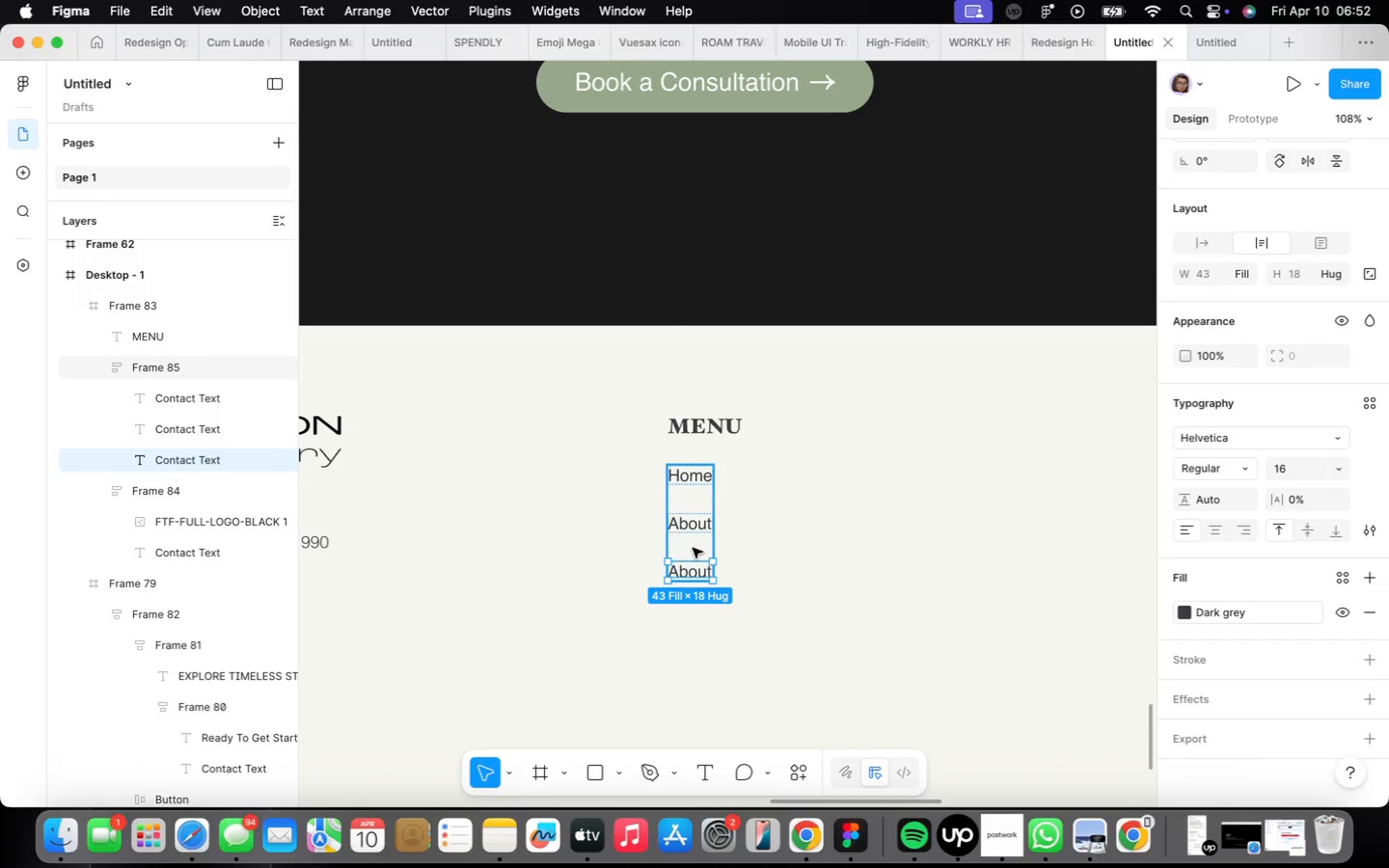 
double_click([698, 570])
 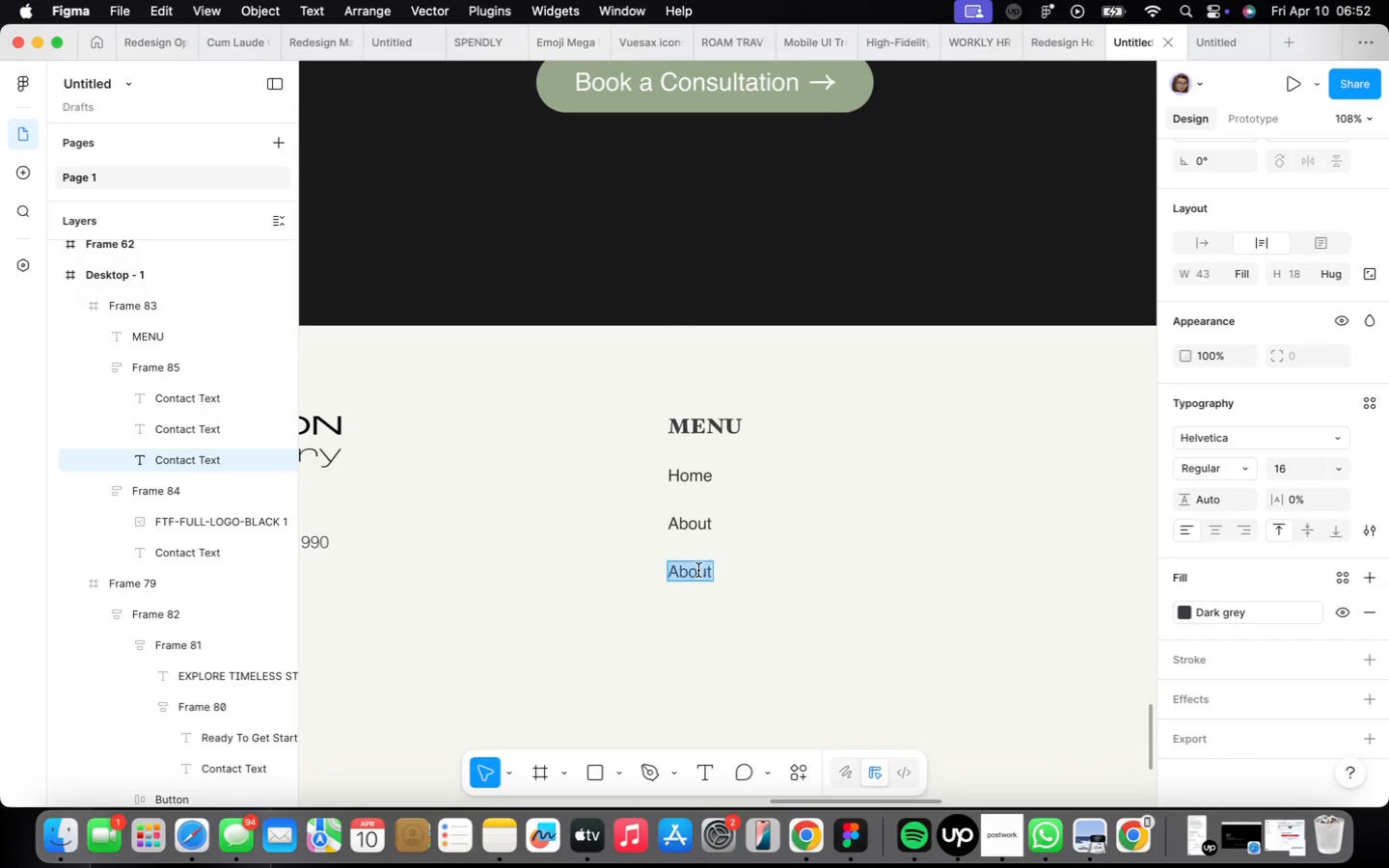 
type(Gallery)
 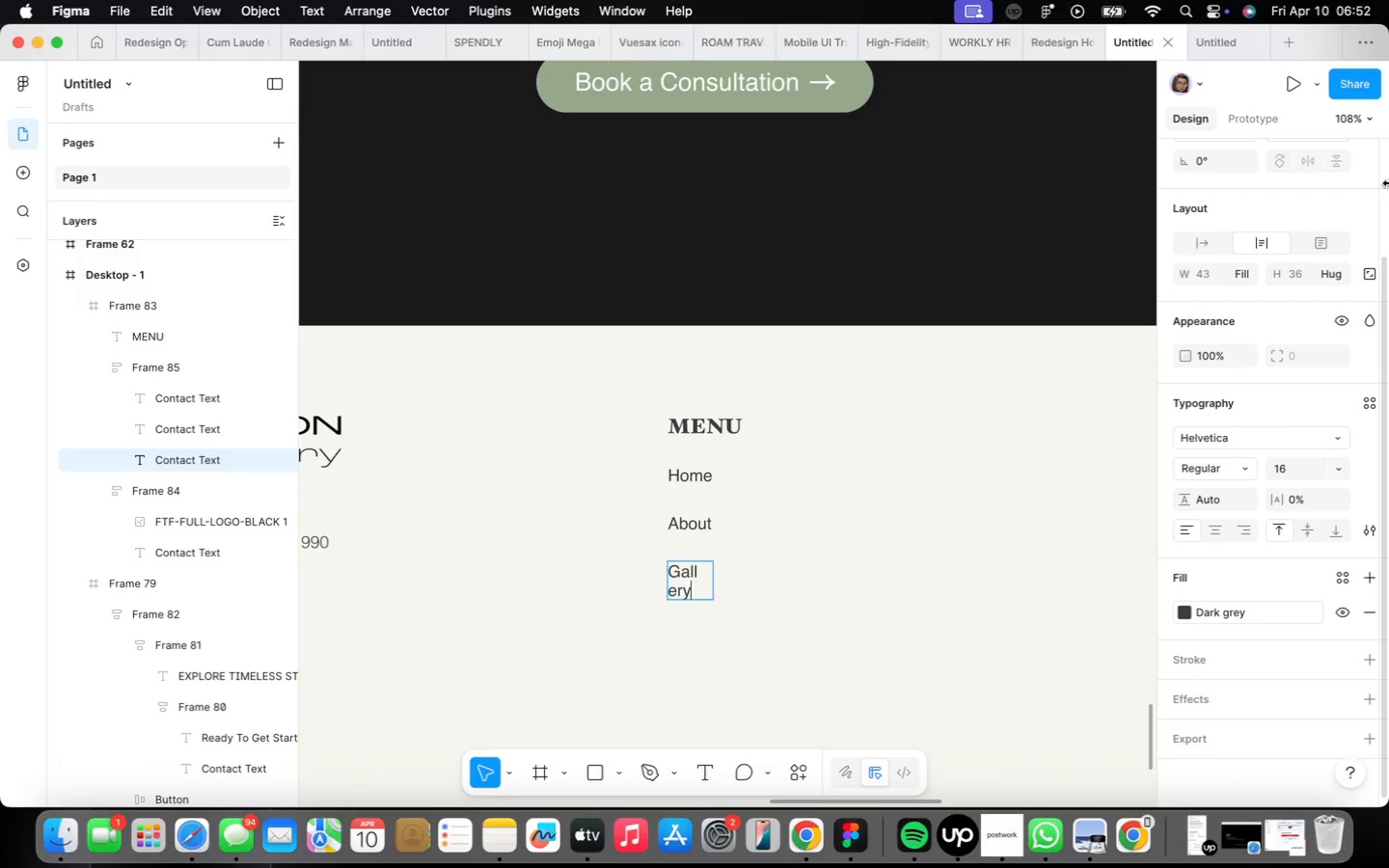 
left_click([1203, 238])
 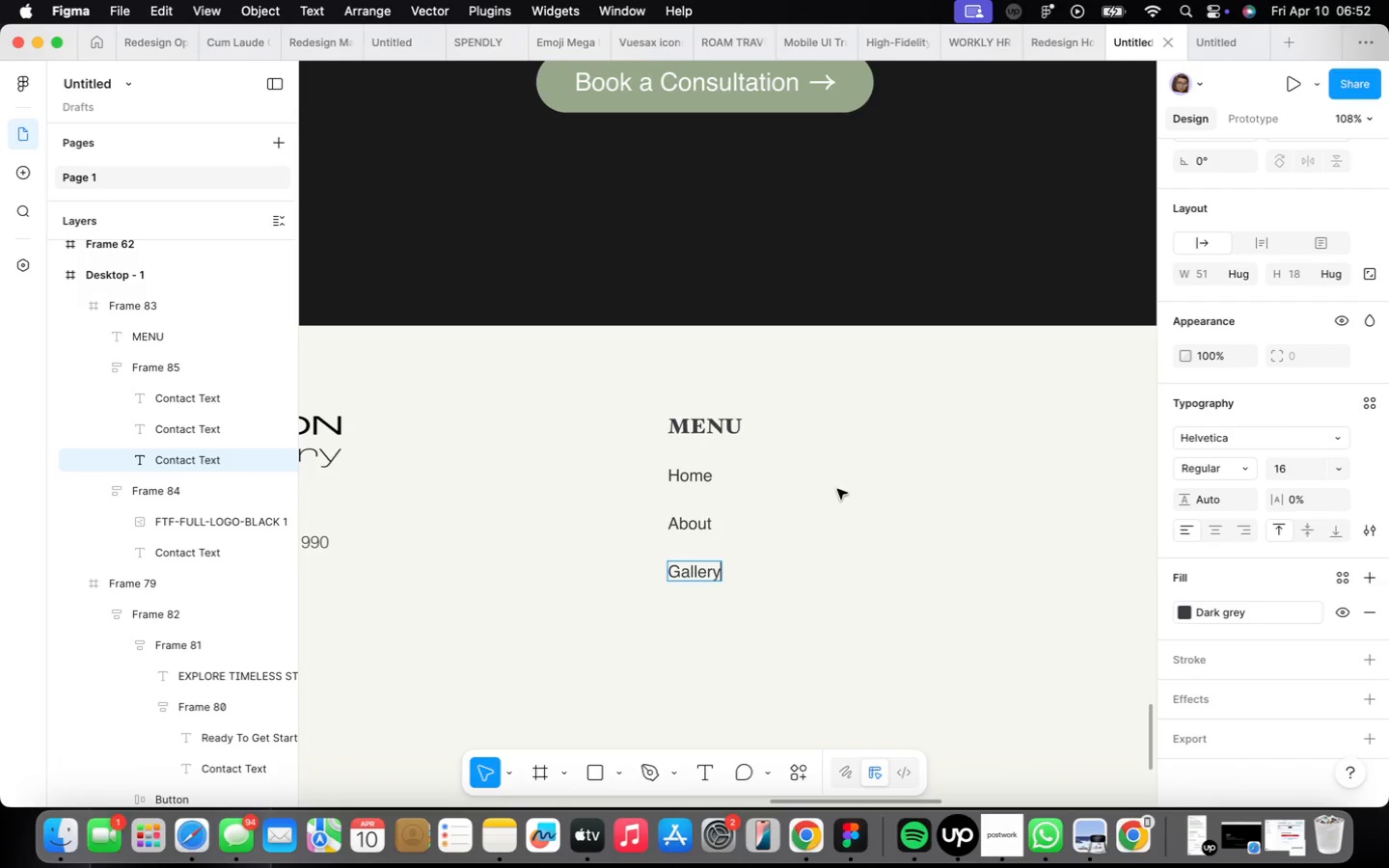 
left_click([832, 498])
 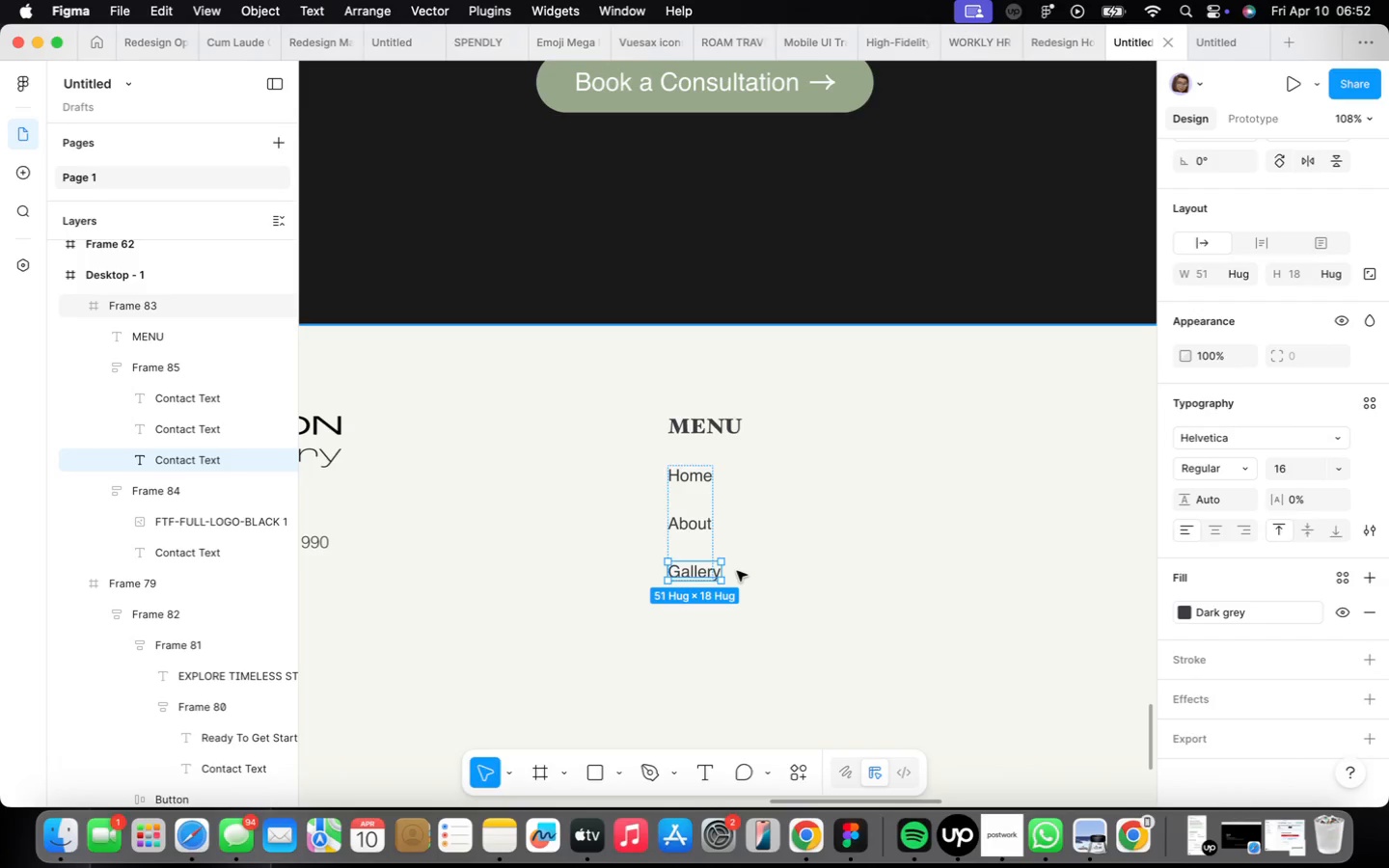 
key(Meta+CommandLeft)
 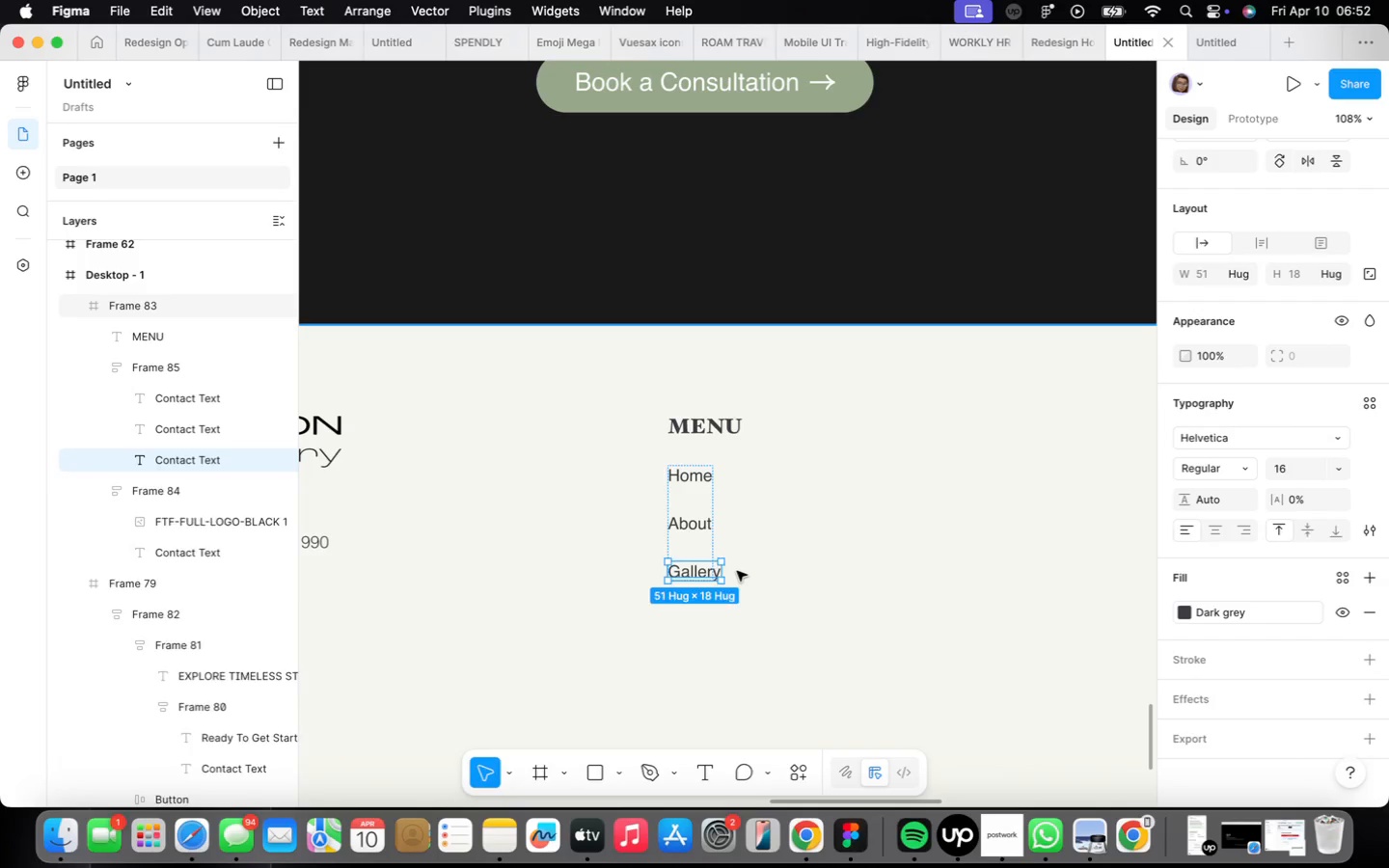 
key(Meta+D)
 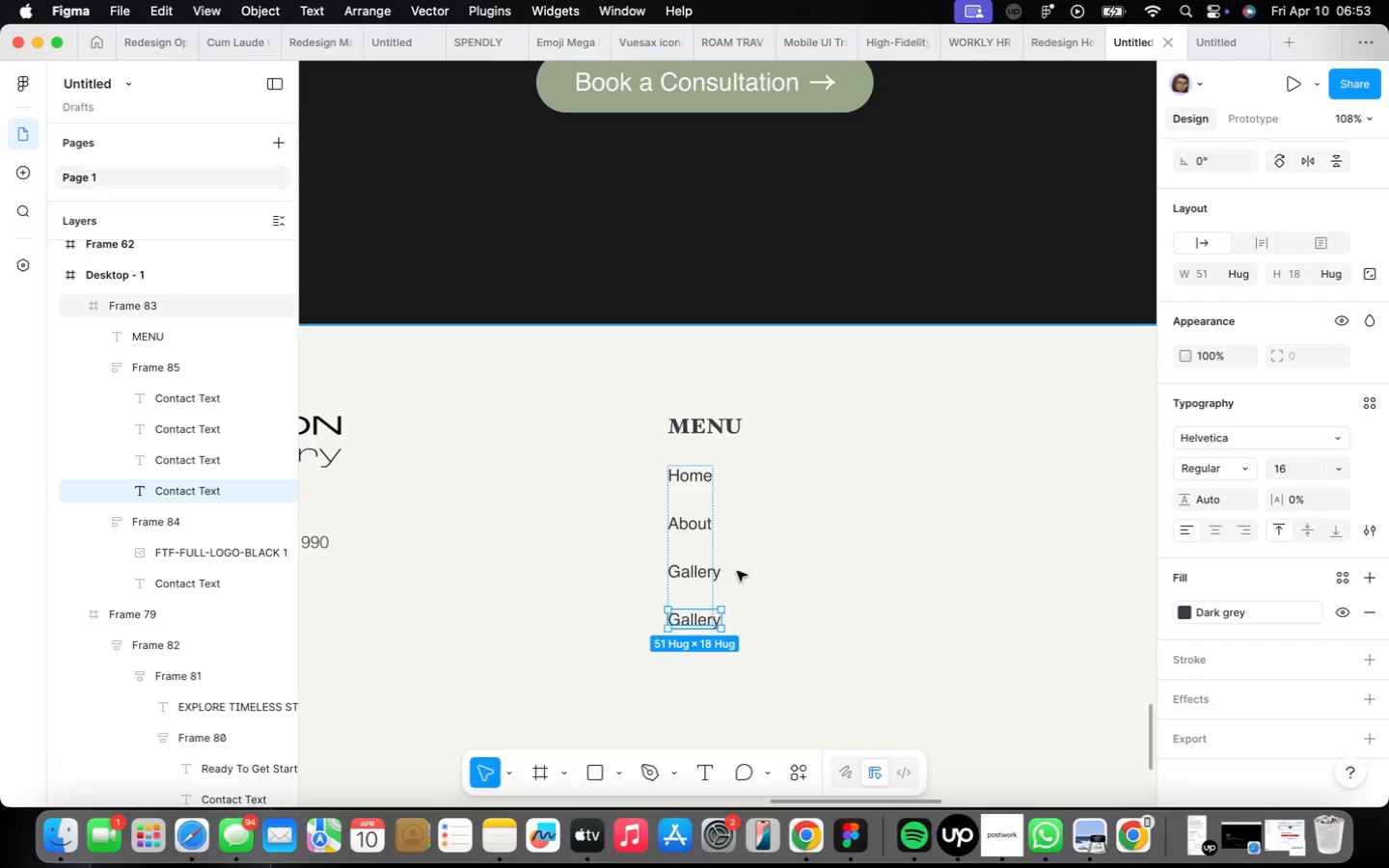 
key(Meta+CommandLeft)
 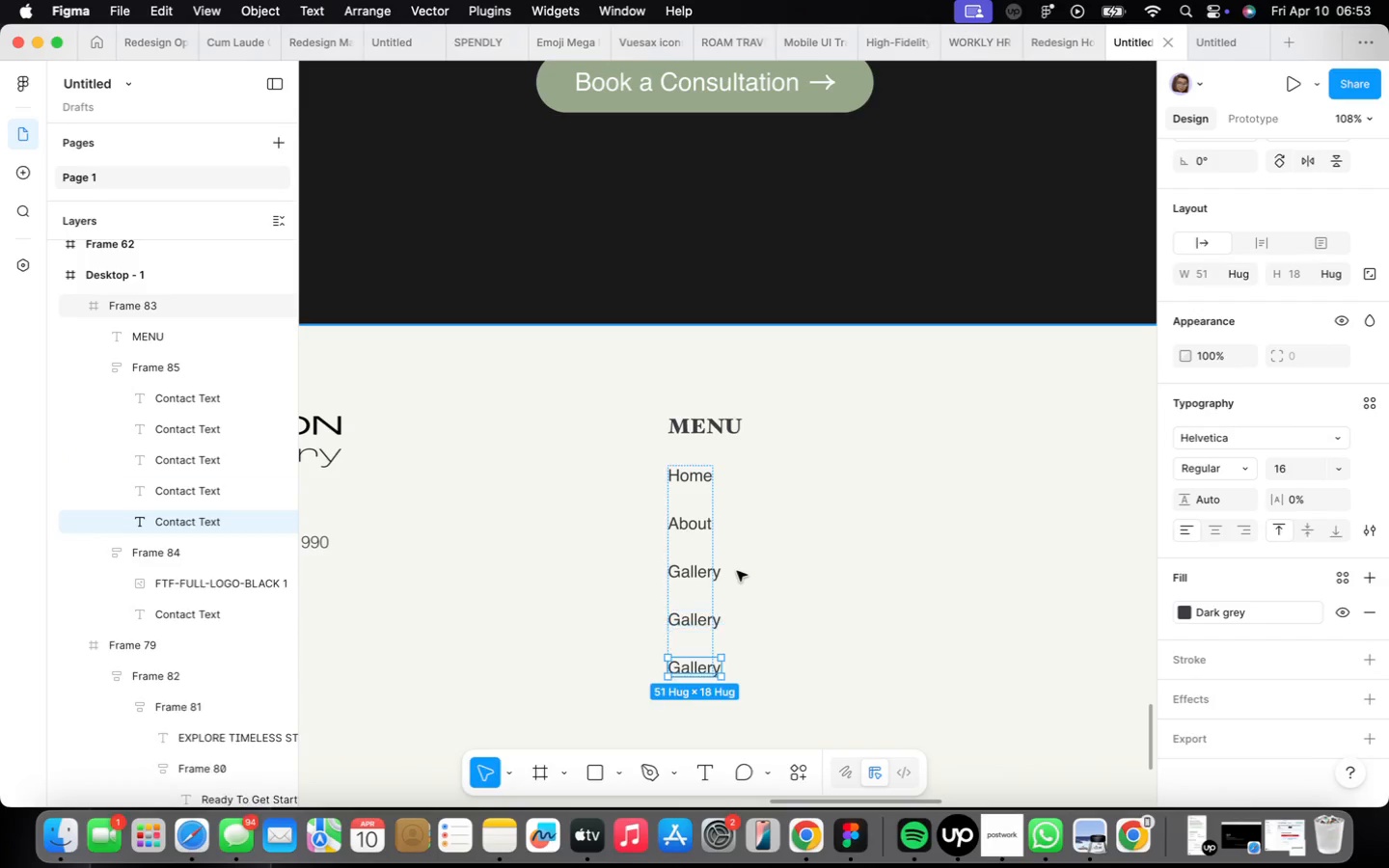 
key(Meta+D)
 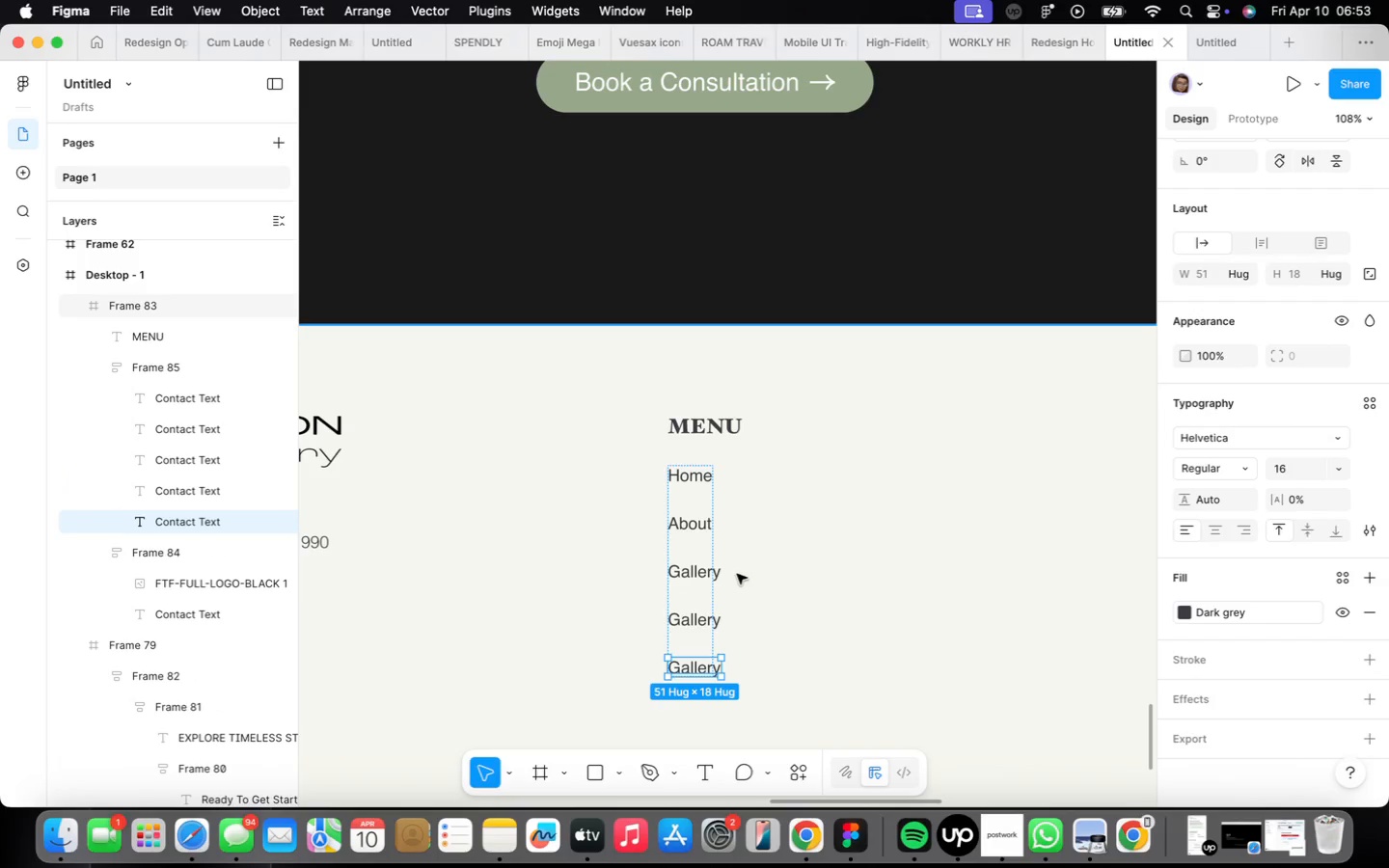 
left_click([810, 570])
 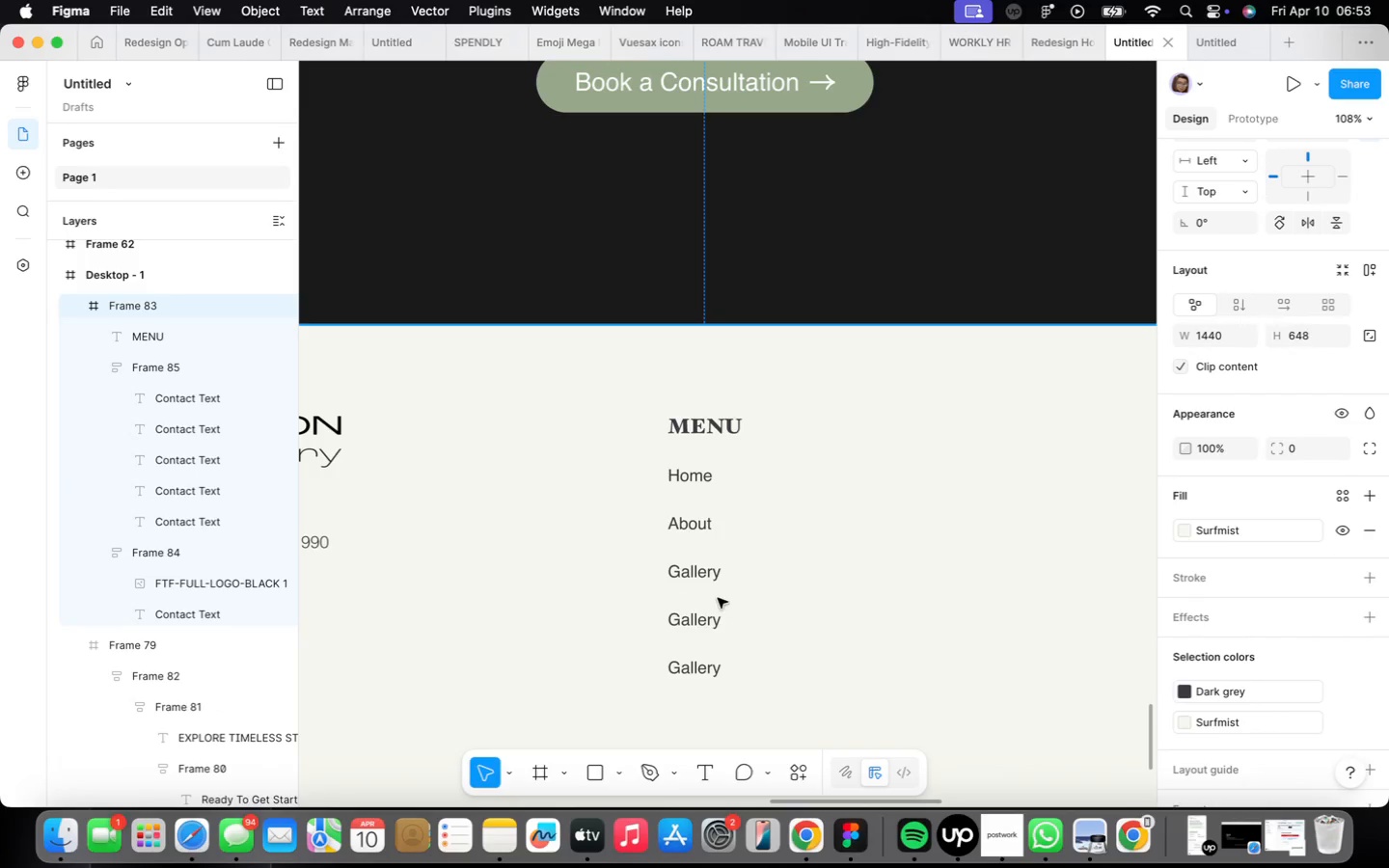 
double_click([714, 594])
 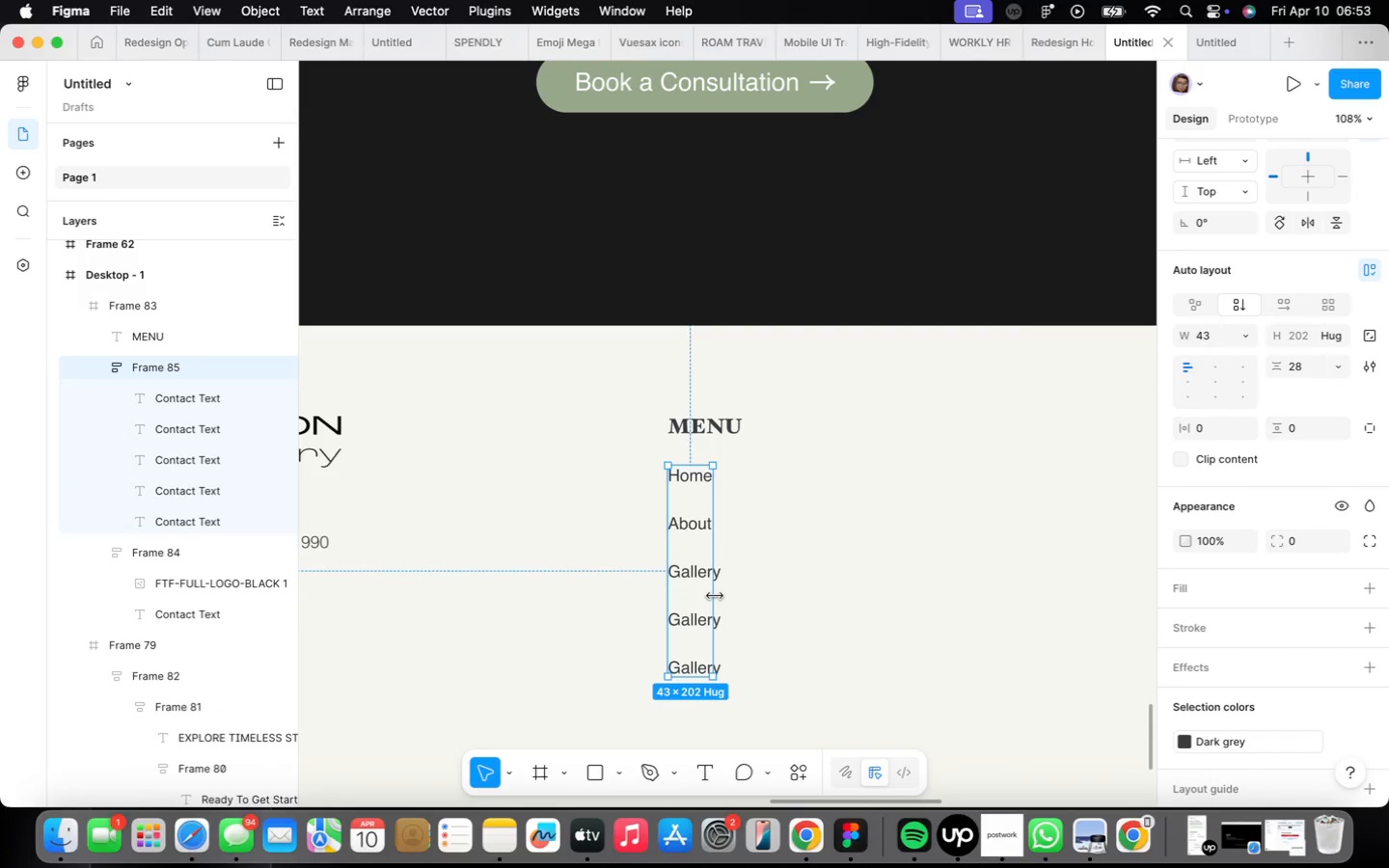 
left_click_drag(start_coordinate=[715, 596], to_coordinate=[722, 599])
 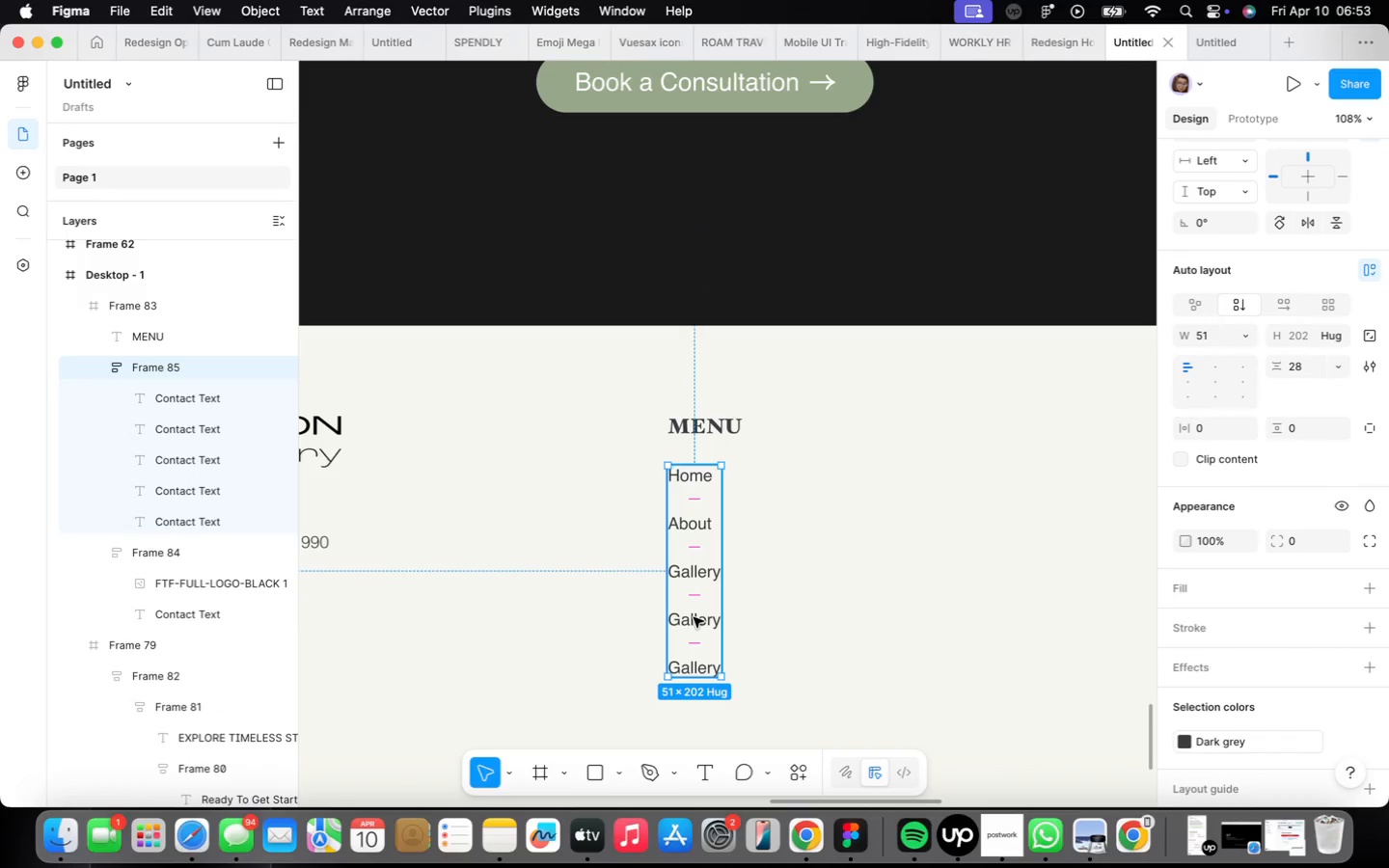 
double_click([694, 617])
 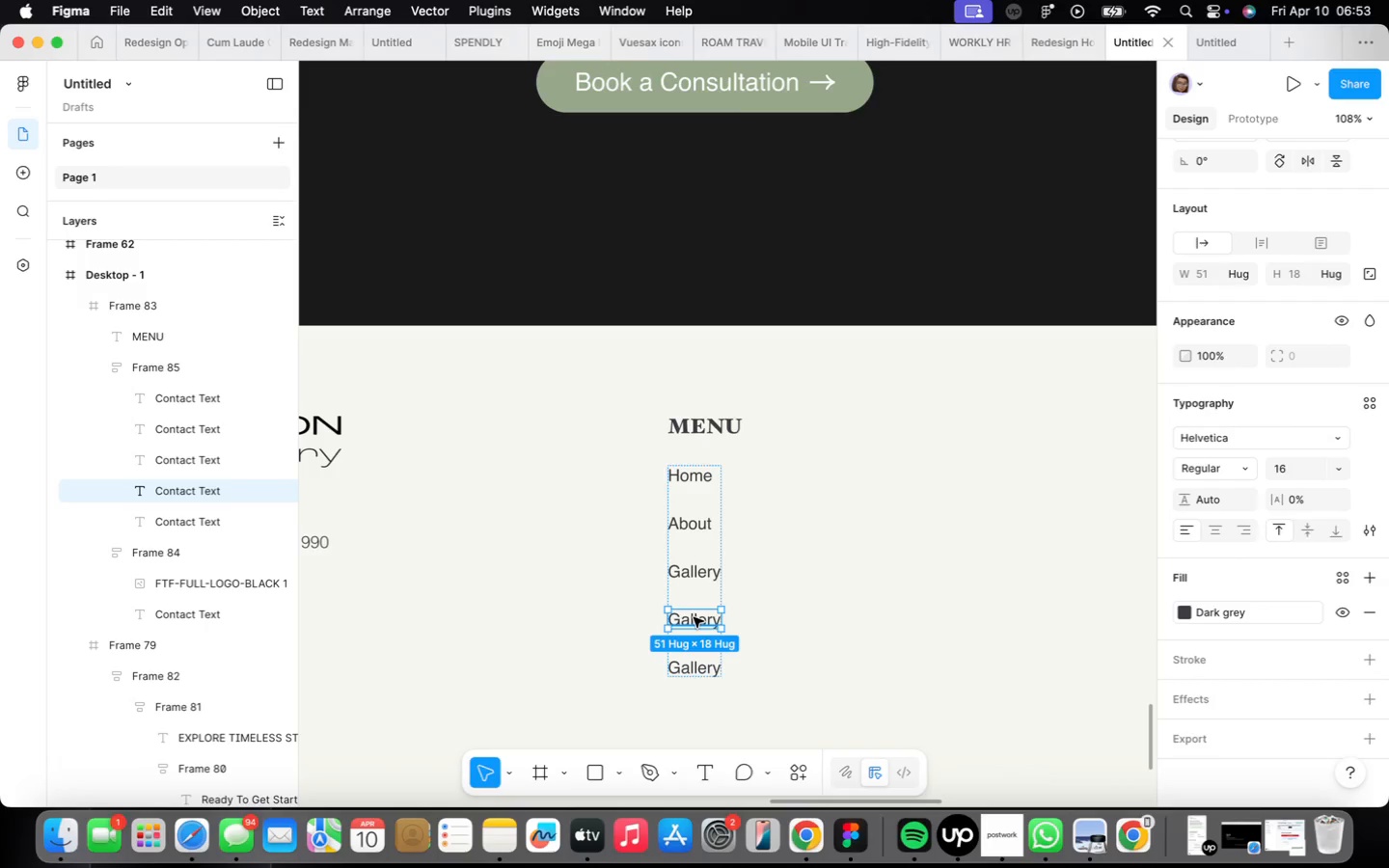 
double_click([694, 617])
 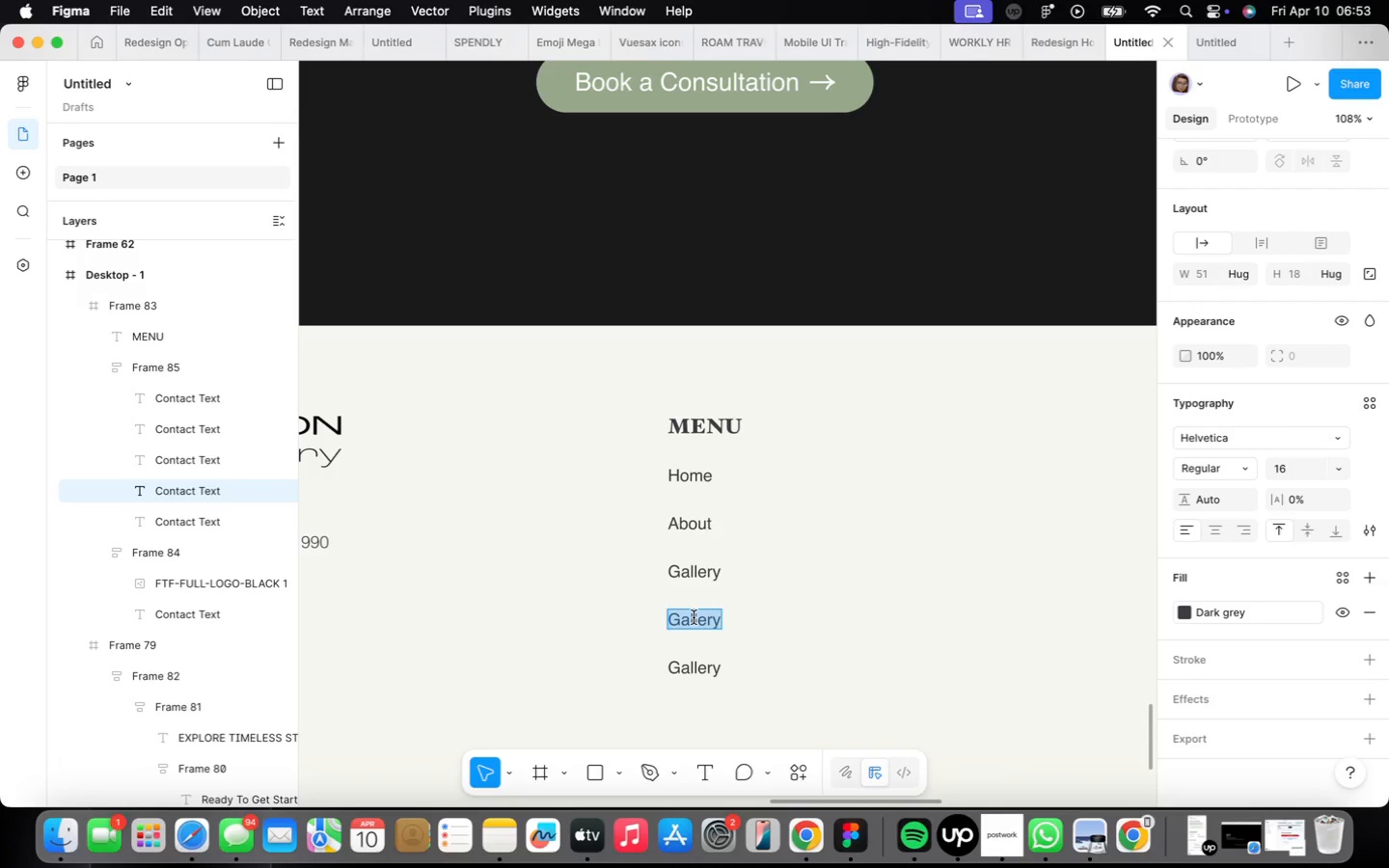 
type(Collections)
 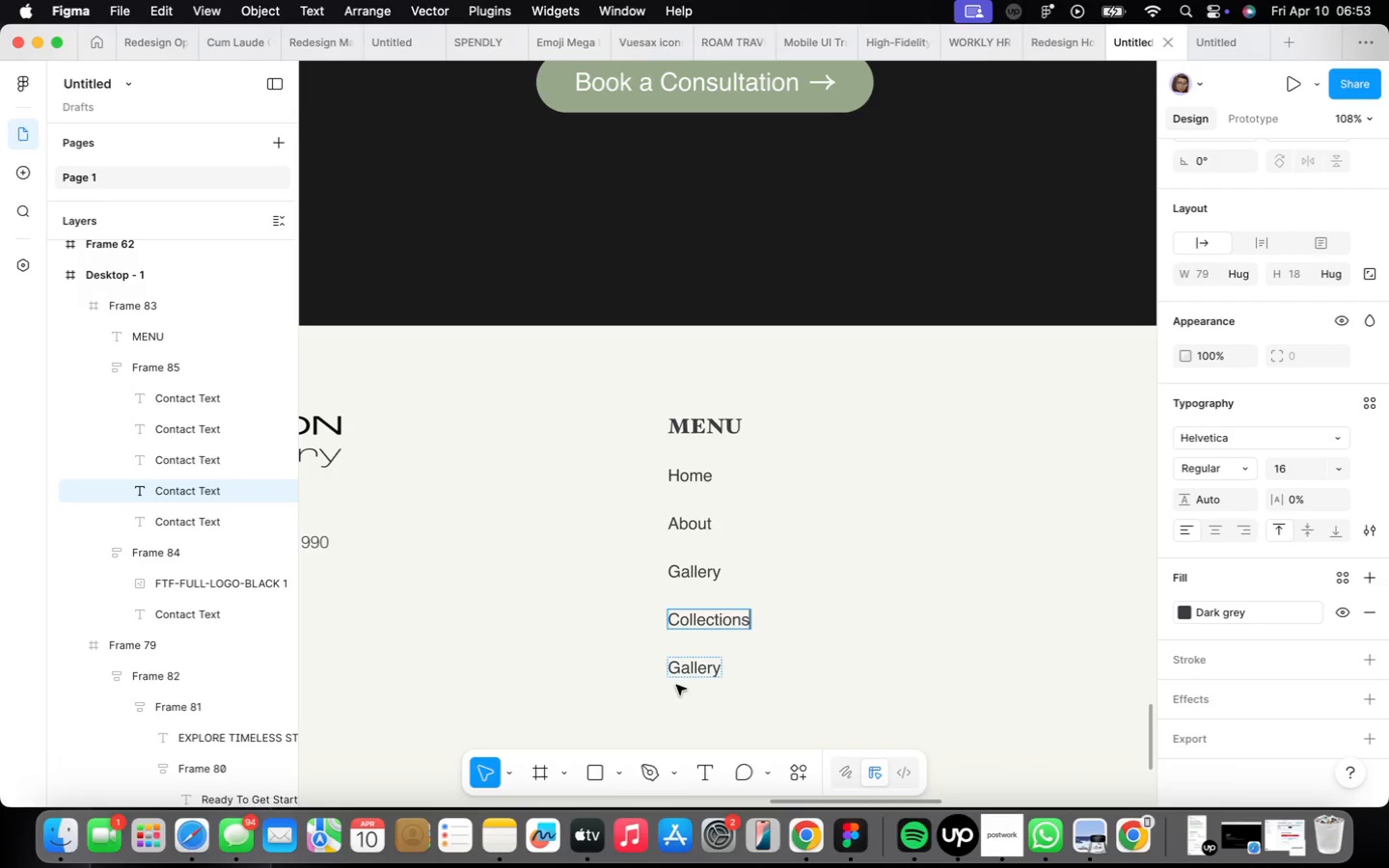 
double_click([692, 669])
 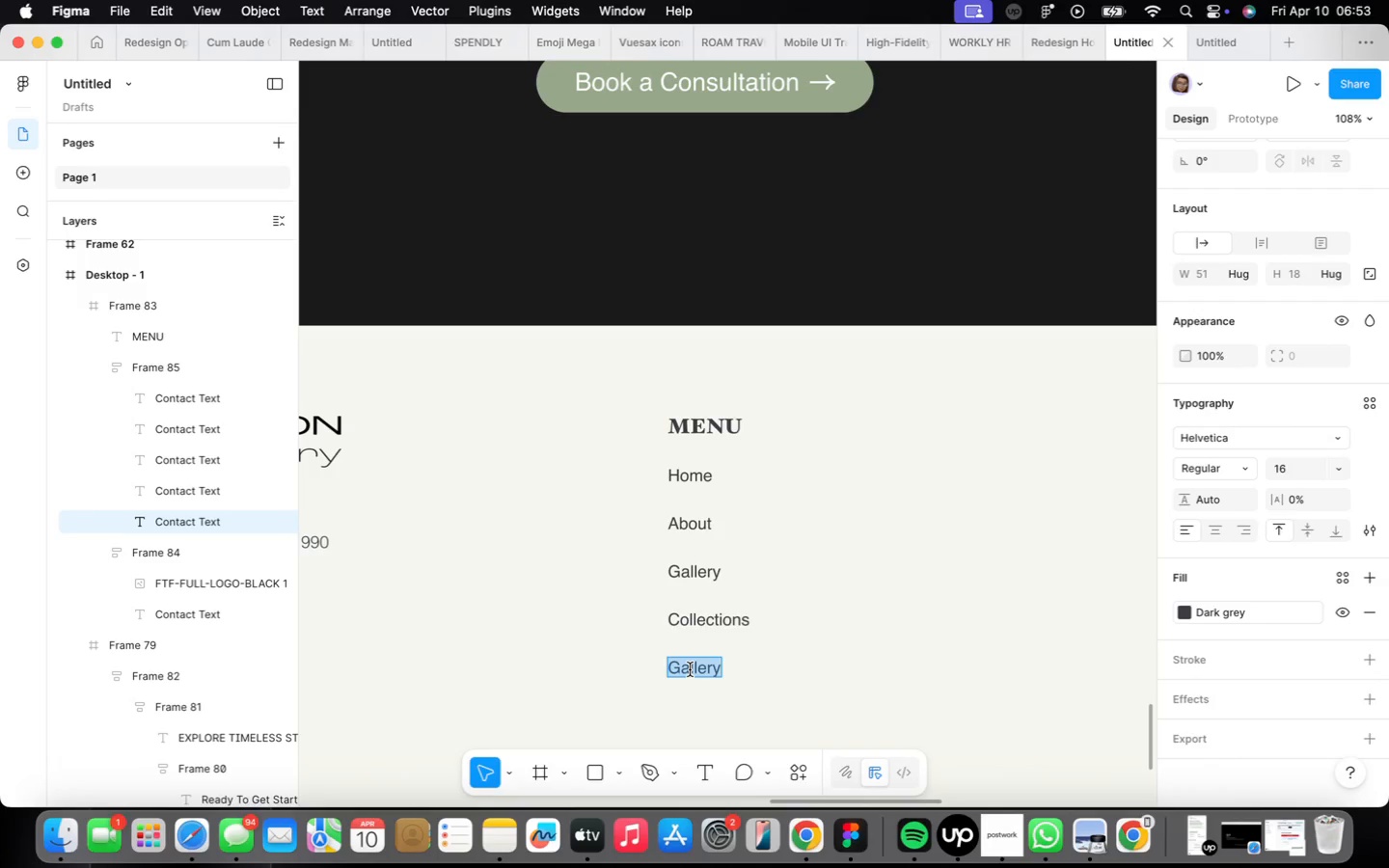 
type(Blog)
 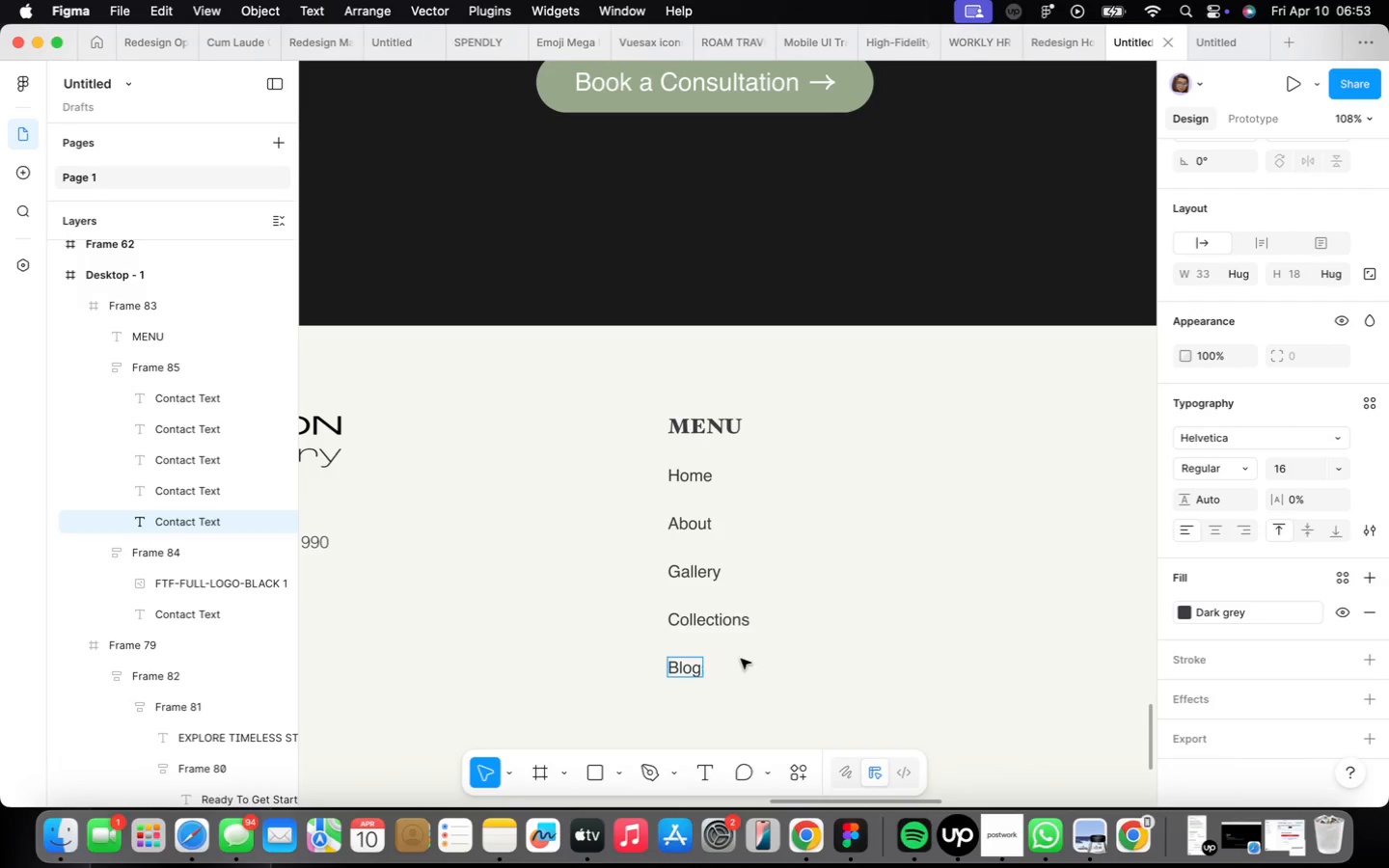 
double_click([793, 614])
 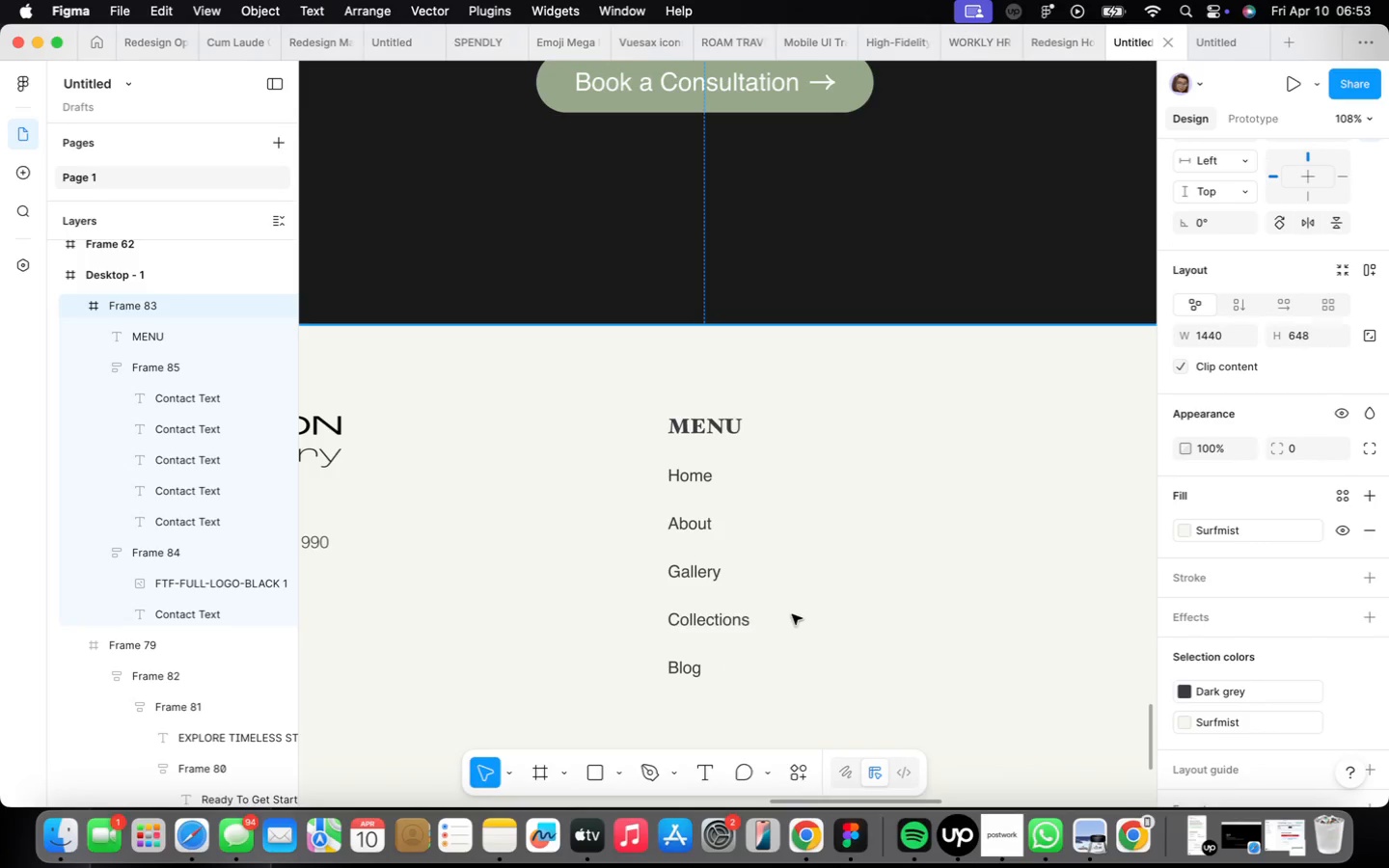 
scroll: coordinate [792, 614], scroll_direction: down, amount: 10.0
 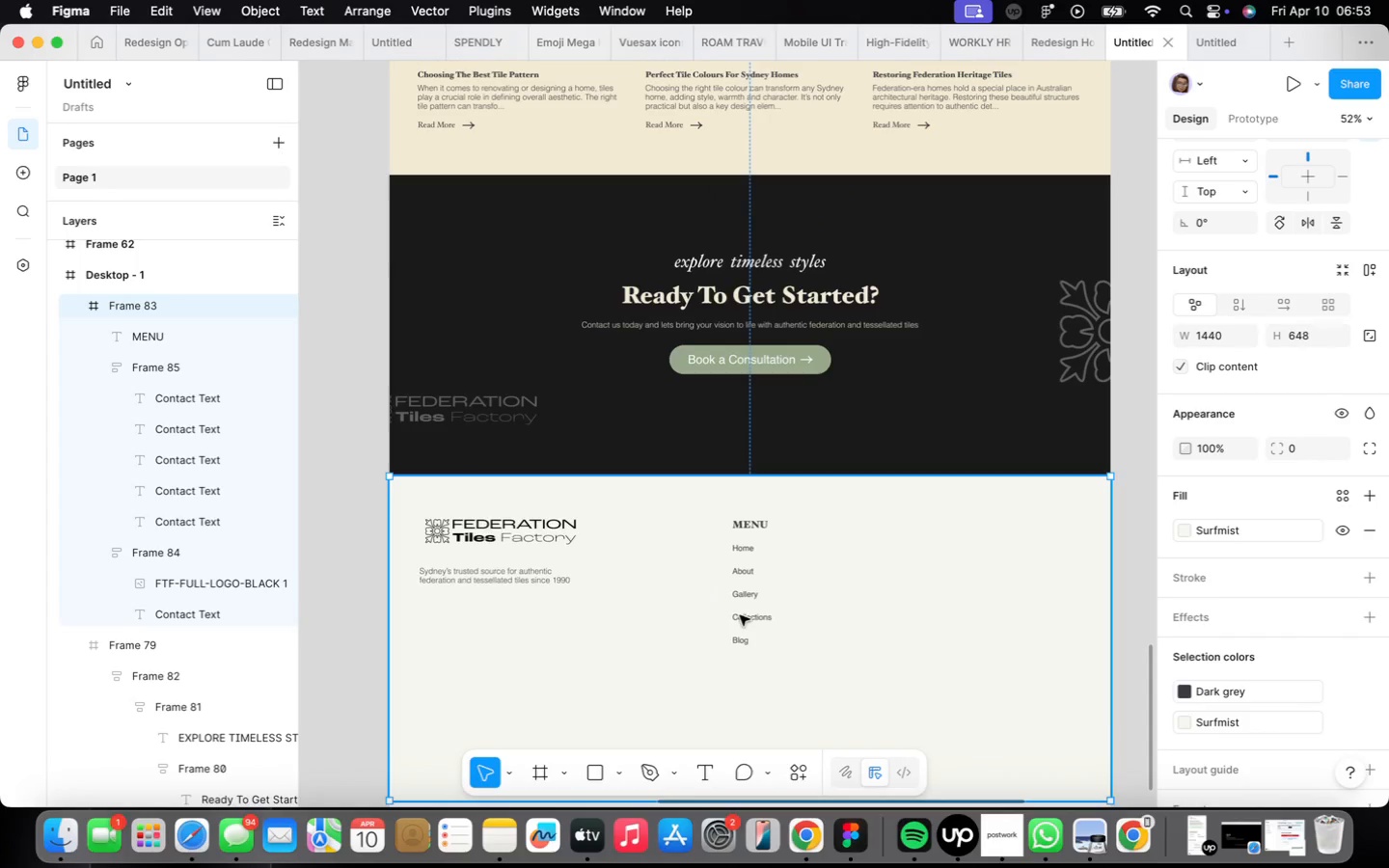 
double_click([740, 615])
 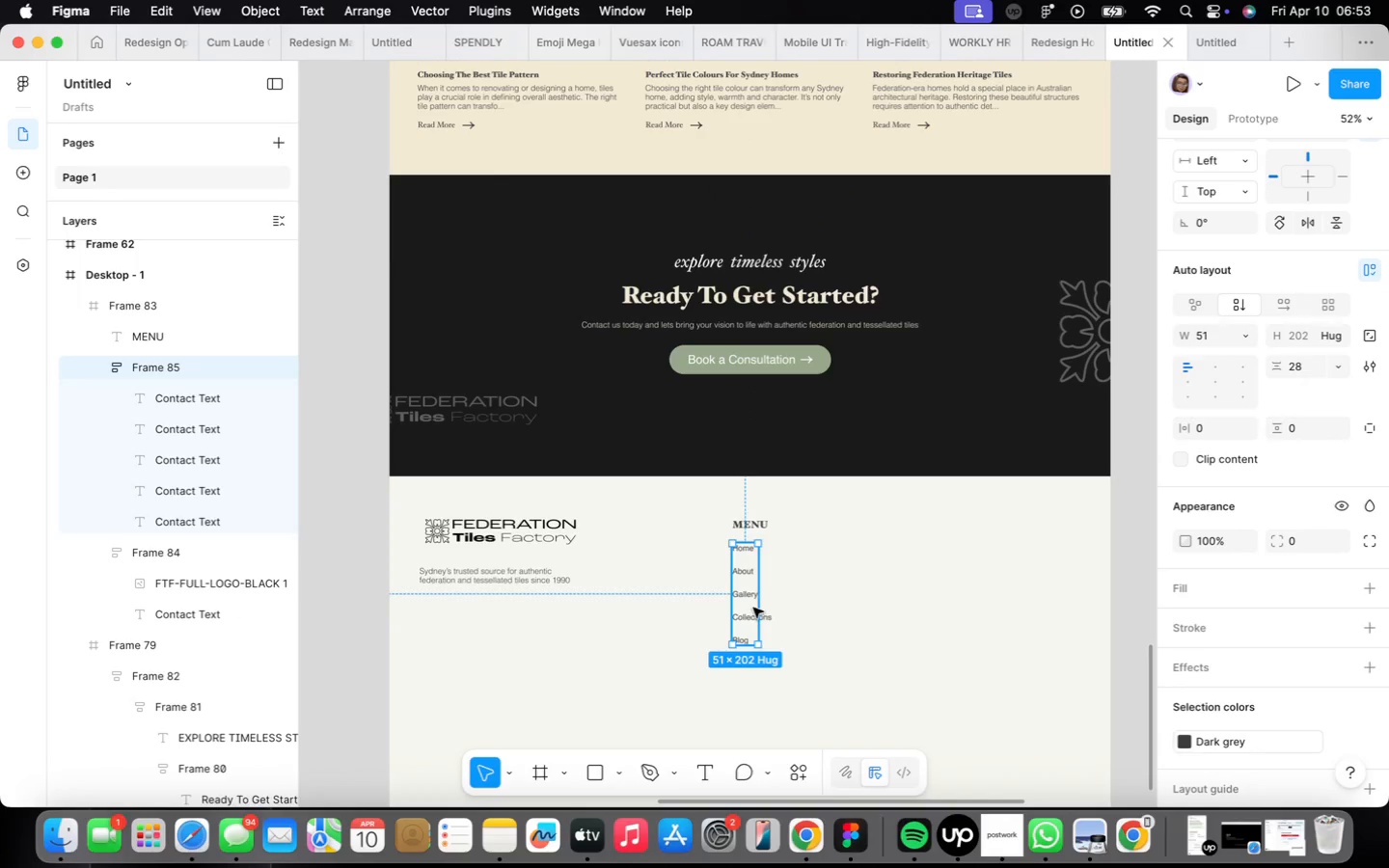 
left_click_drag(start_coordinate=[753, 608], to_coordinate=[769, 613])
 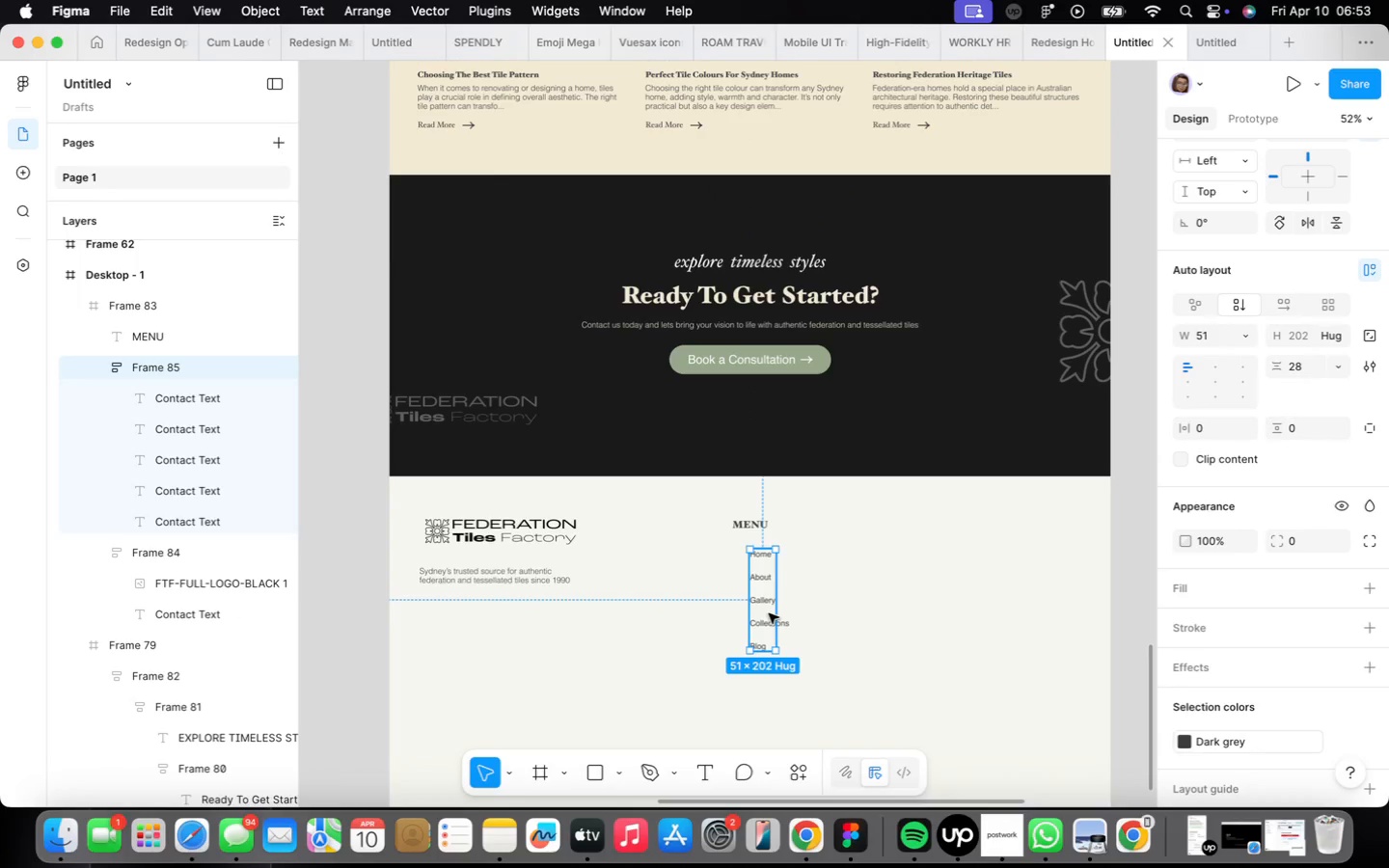 
key(Meta+Z)
 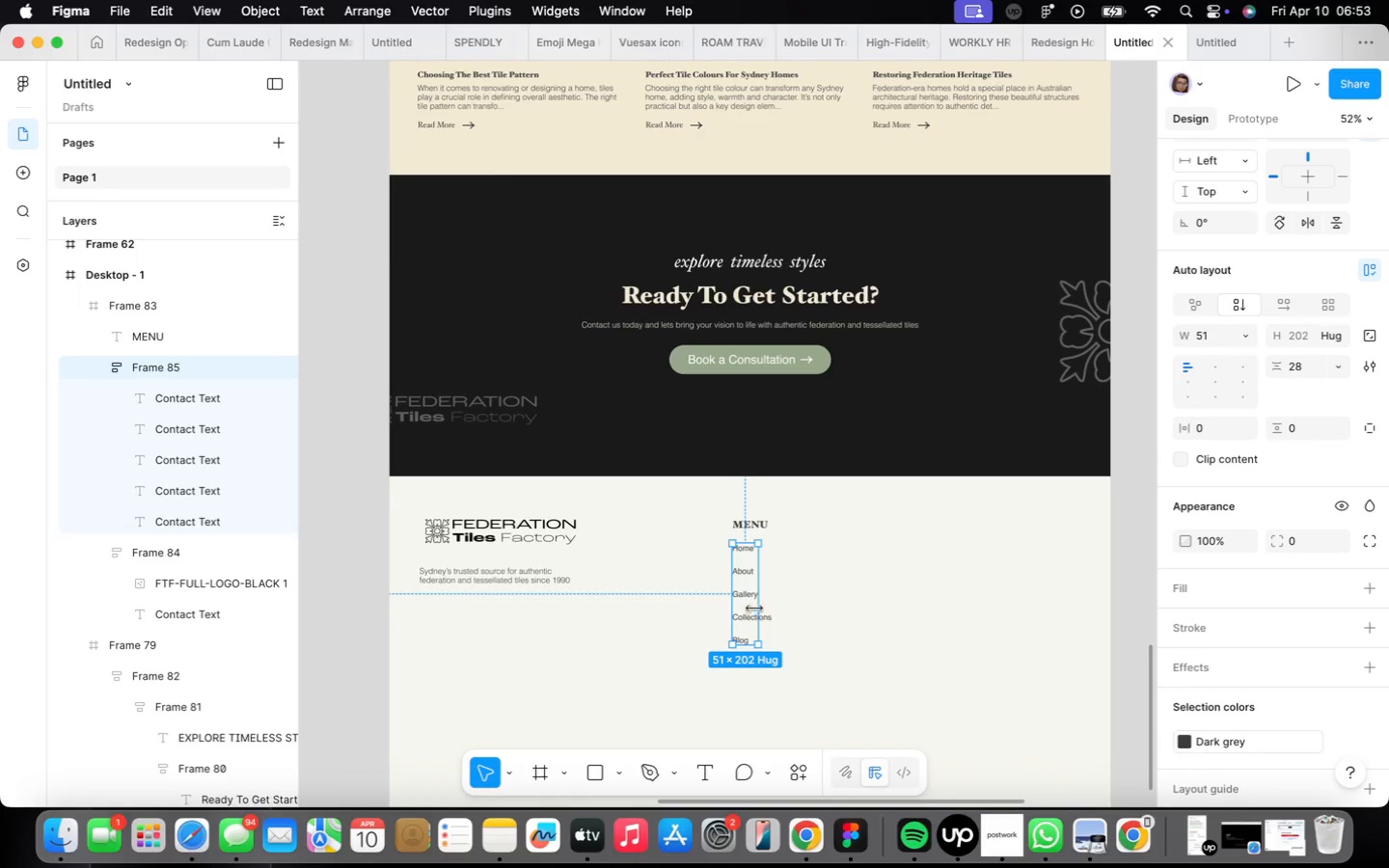 
left_click([754, 607])
 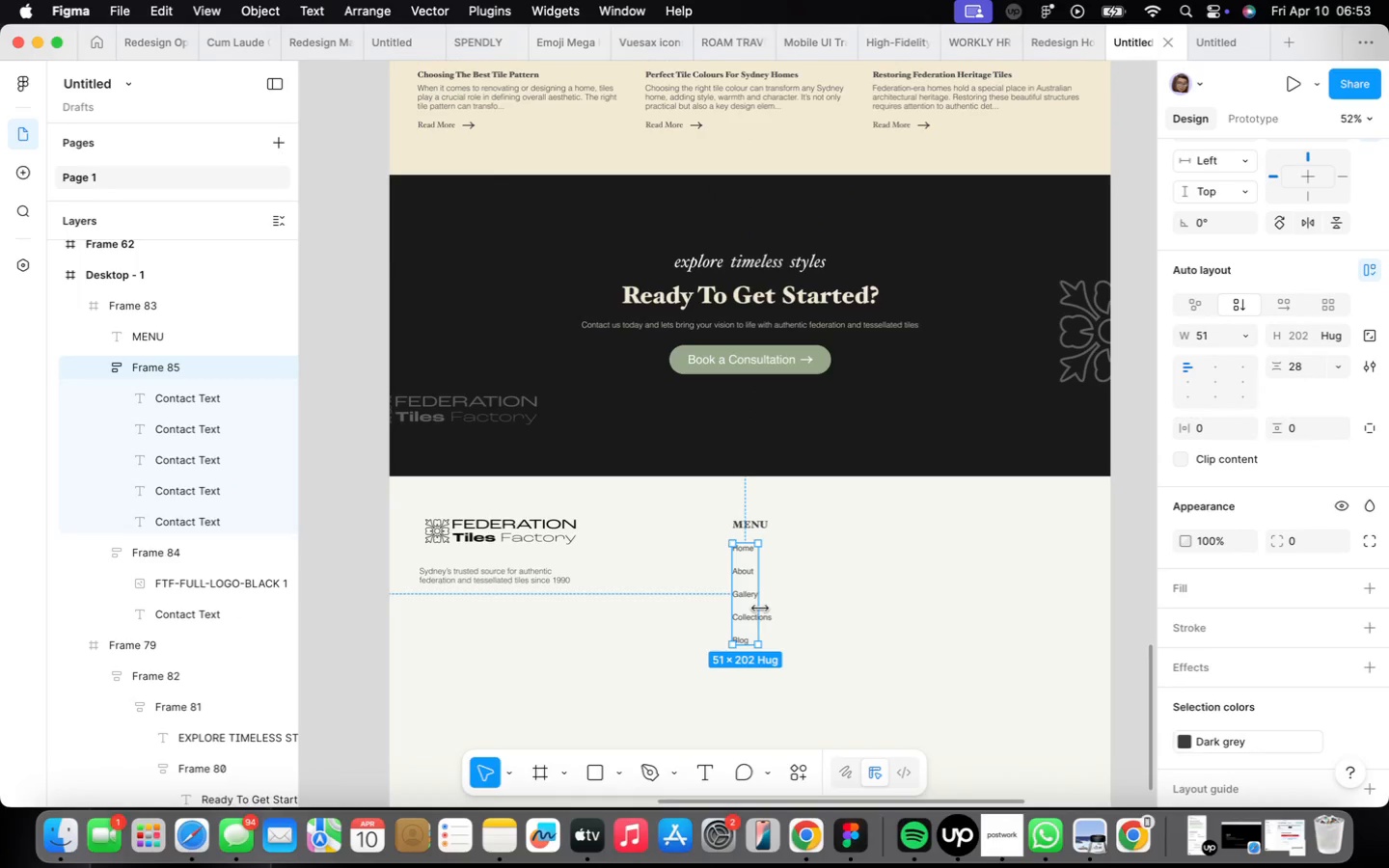 
left_click_drag(start_coordinate=[760, 609], to_coordinate=[772, 611])
 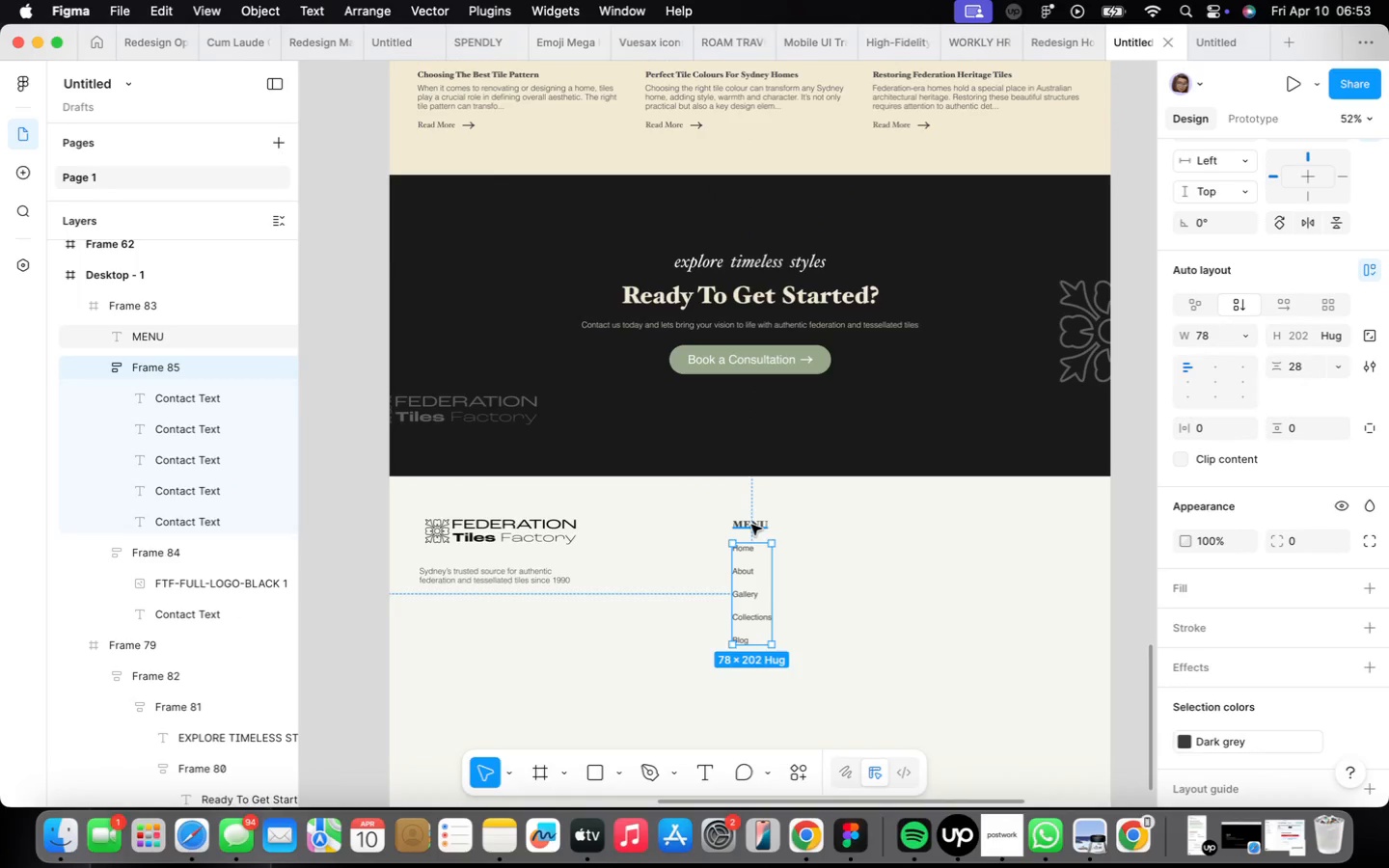 
hold_key(key=ShiftLeft, duration=0.35)
left_click([751, 525])
 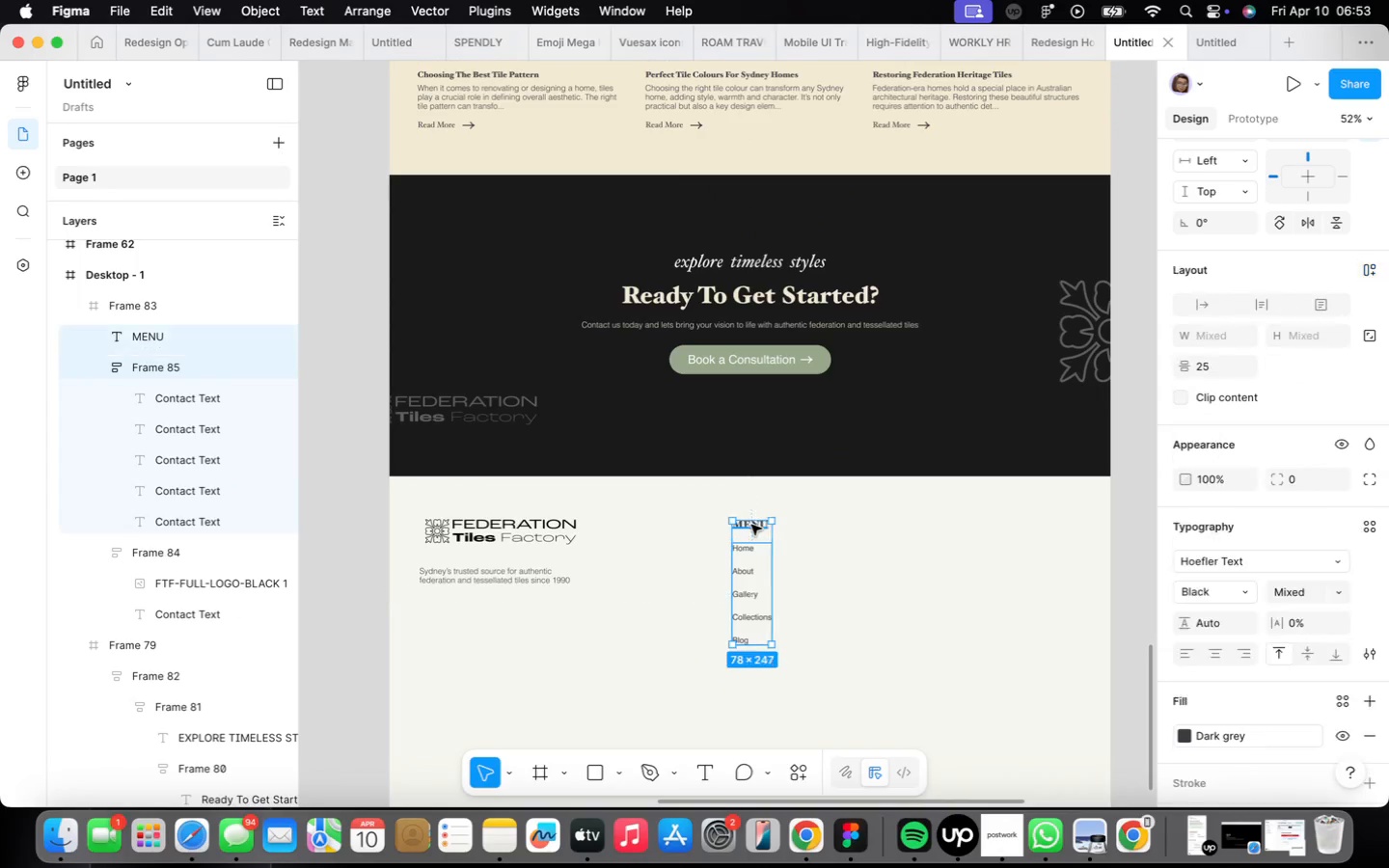 
key(Shift+A)
 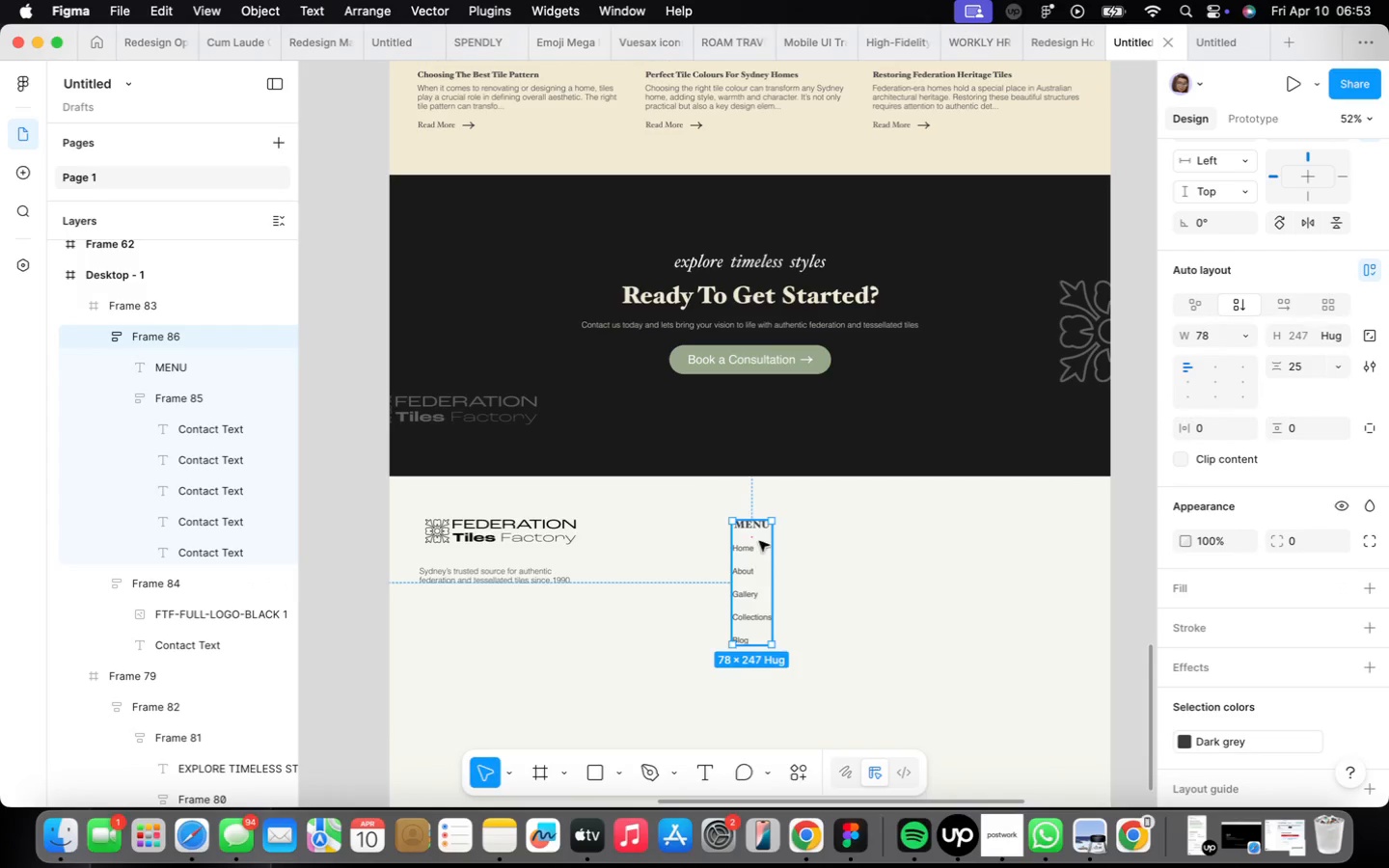 
scroll: coordinate [734, 527], scroll_direction: up, amount: 24.0
 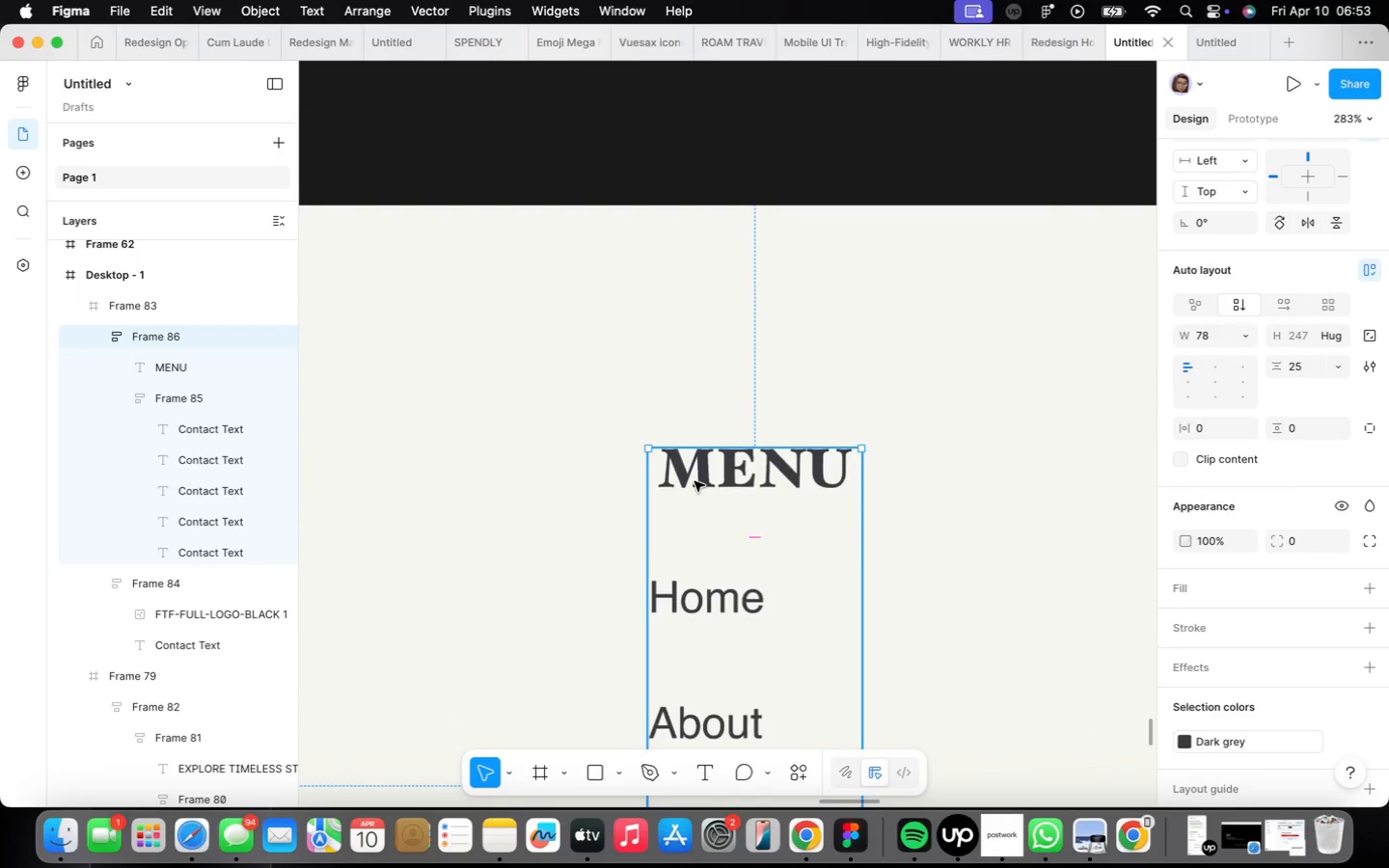 
double_click([694, 481])
 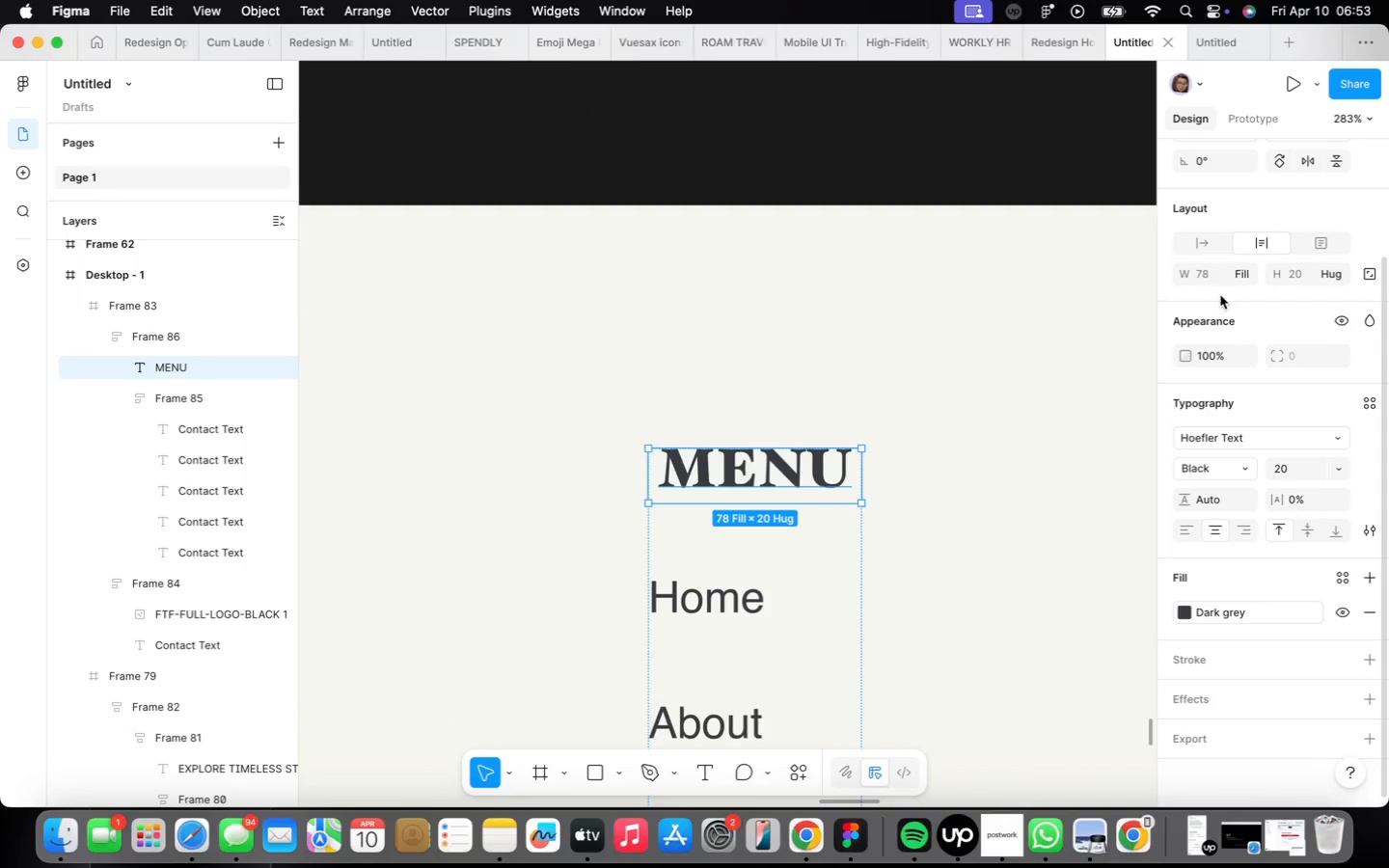 
left_click([1218, 236])
 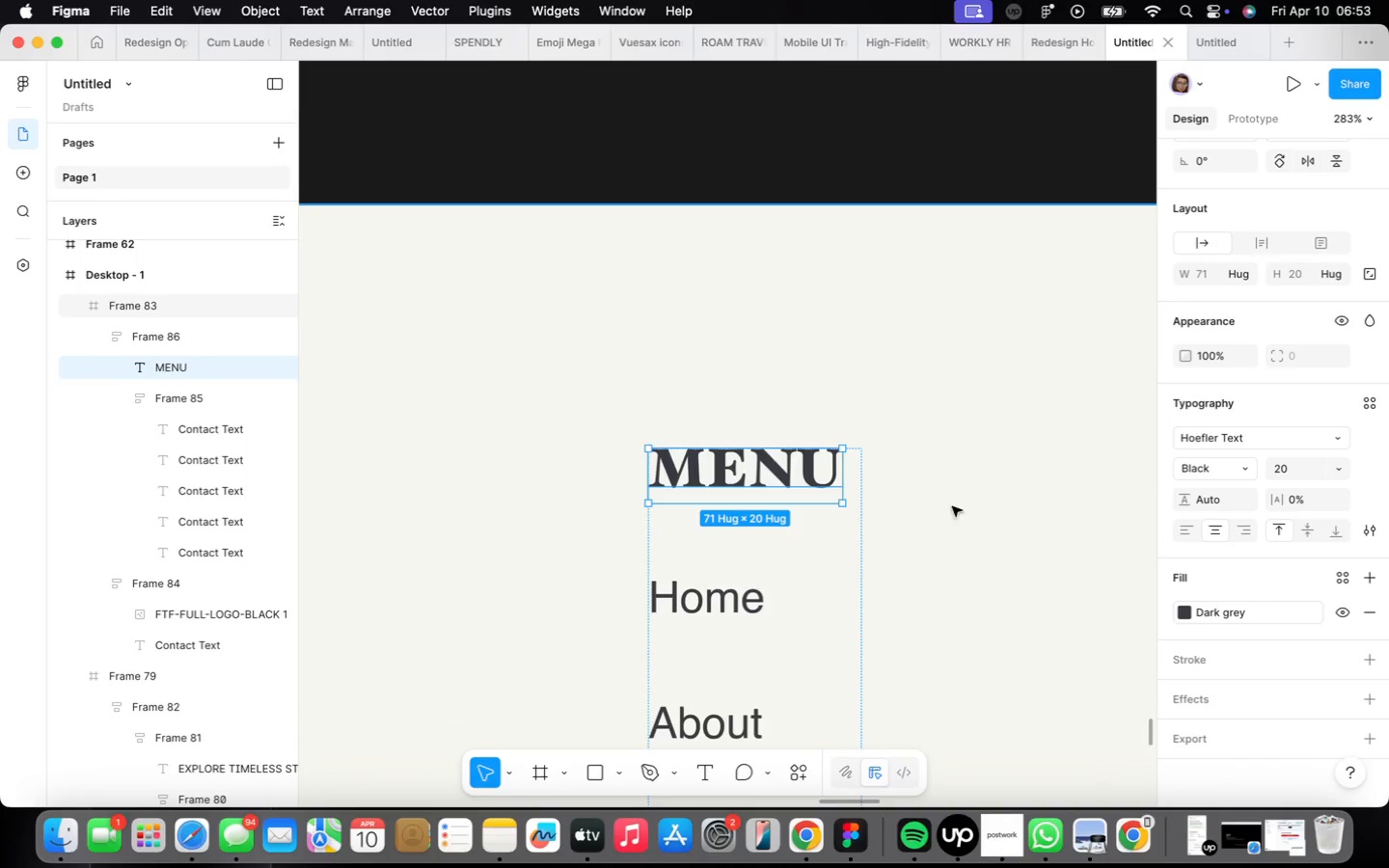 
scroll: coordinate [949, 519], scroll_direction: down, amount: 32.0
 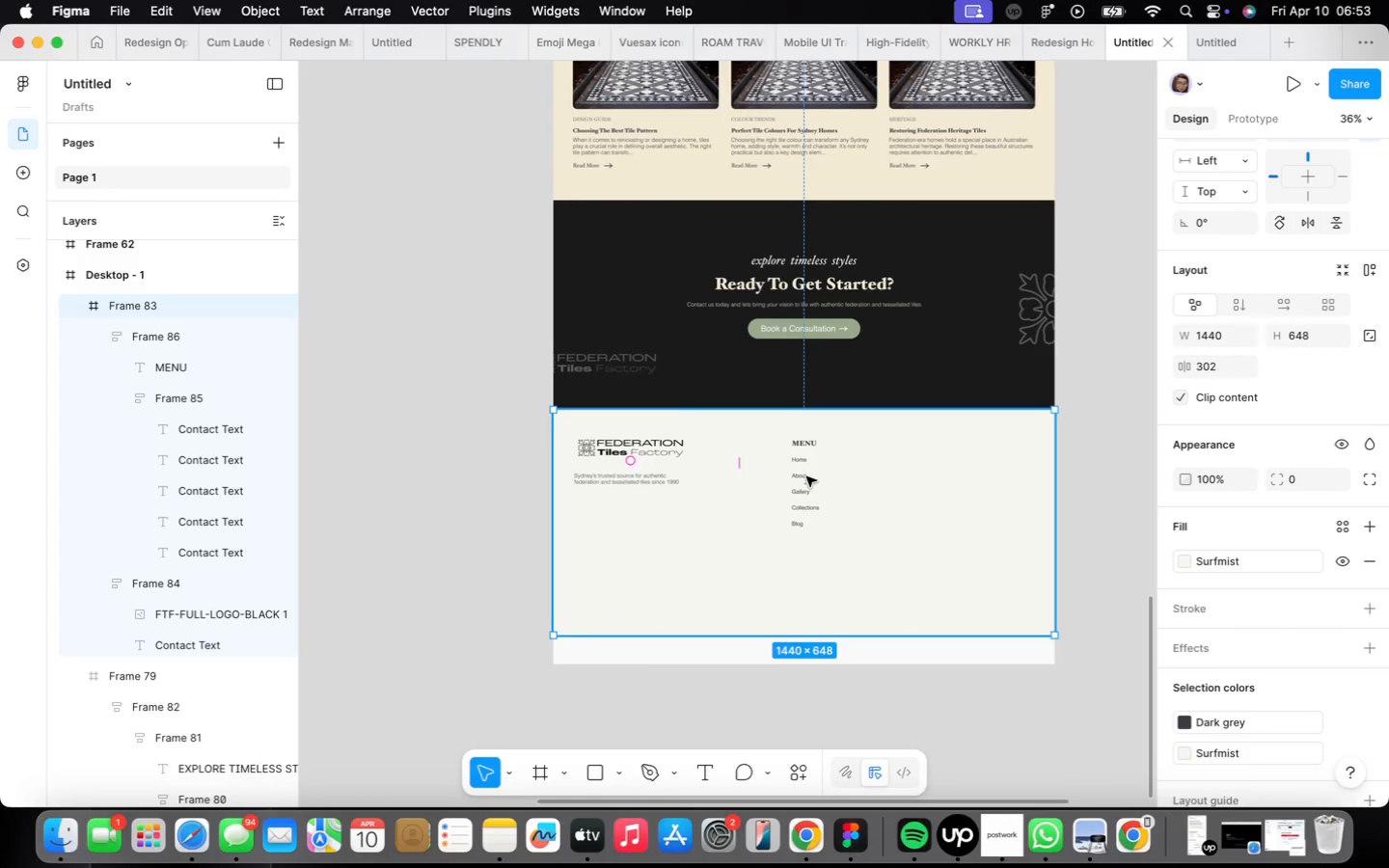 
double_click([803, 485])
 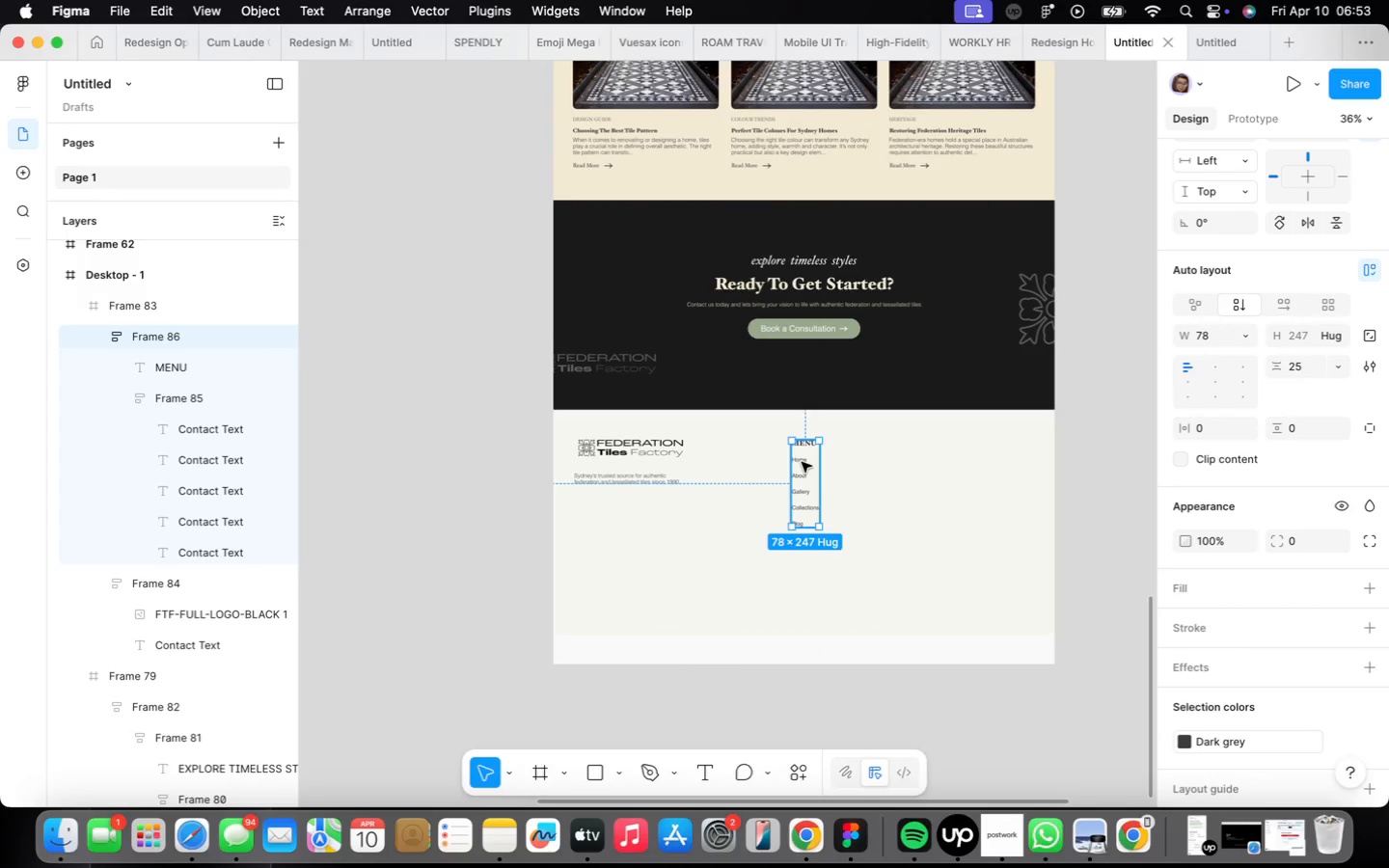 
left_click_drag(start_coordinate=[802, 462], to_coordinate=[776, 458])
 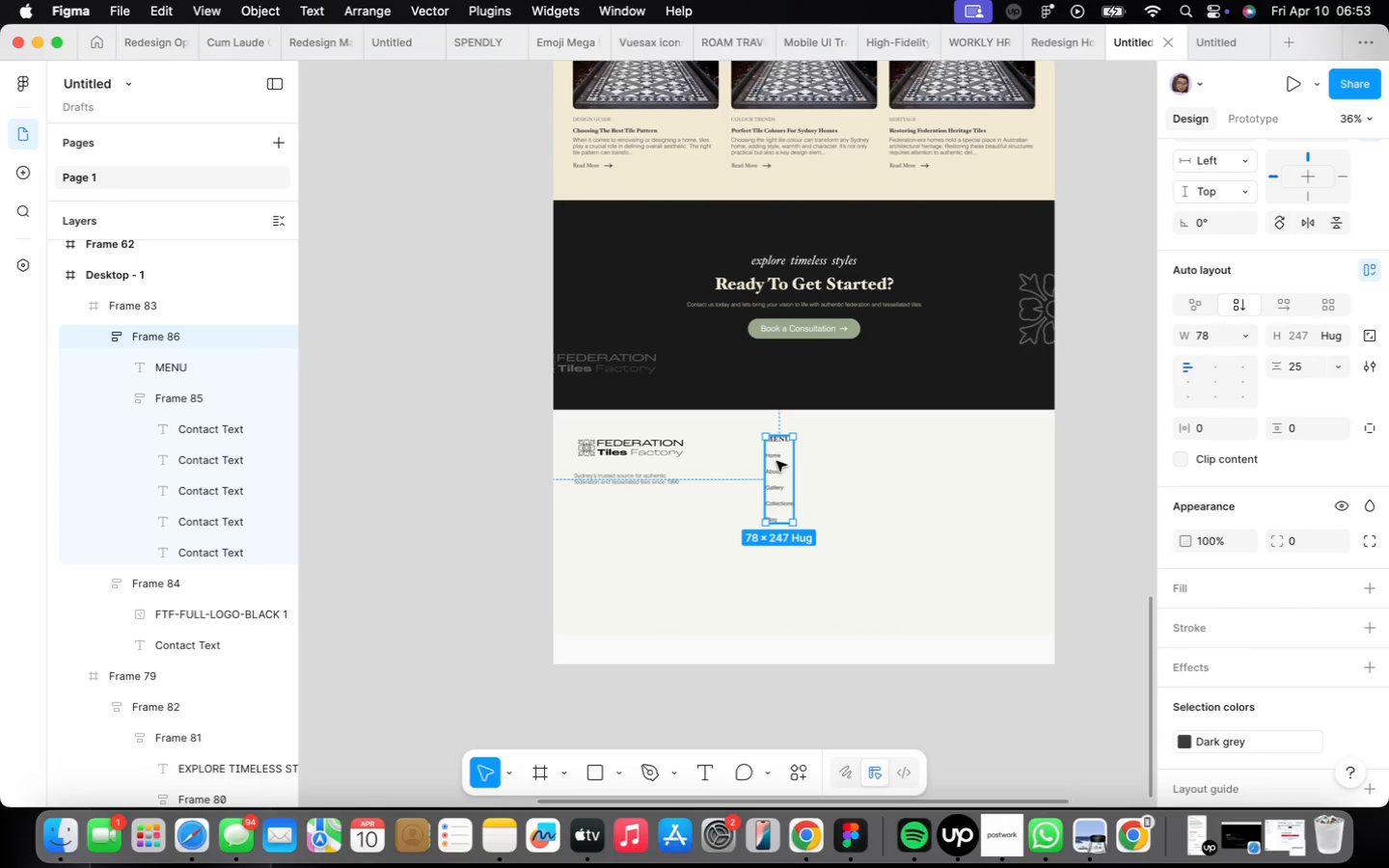 
left_click_drag(start_coordinate=[781, 463], to_coordinate=[765, 468])
 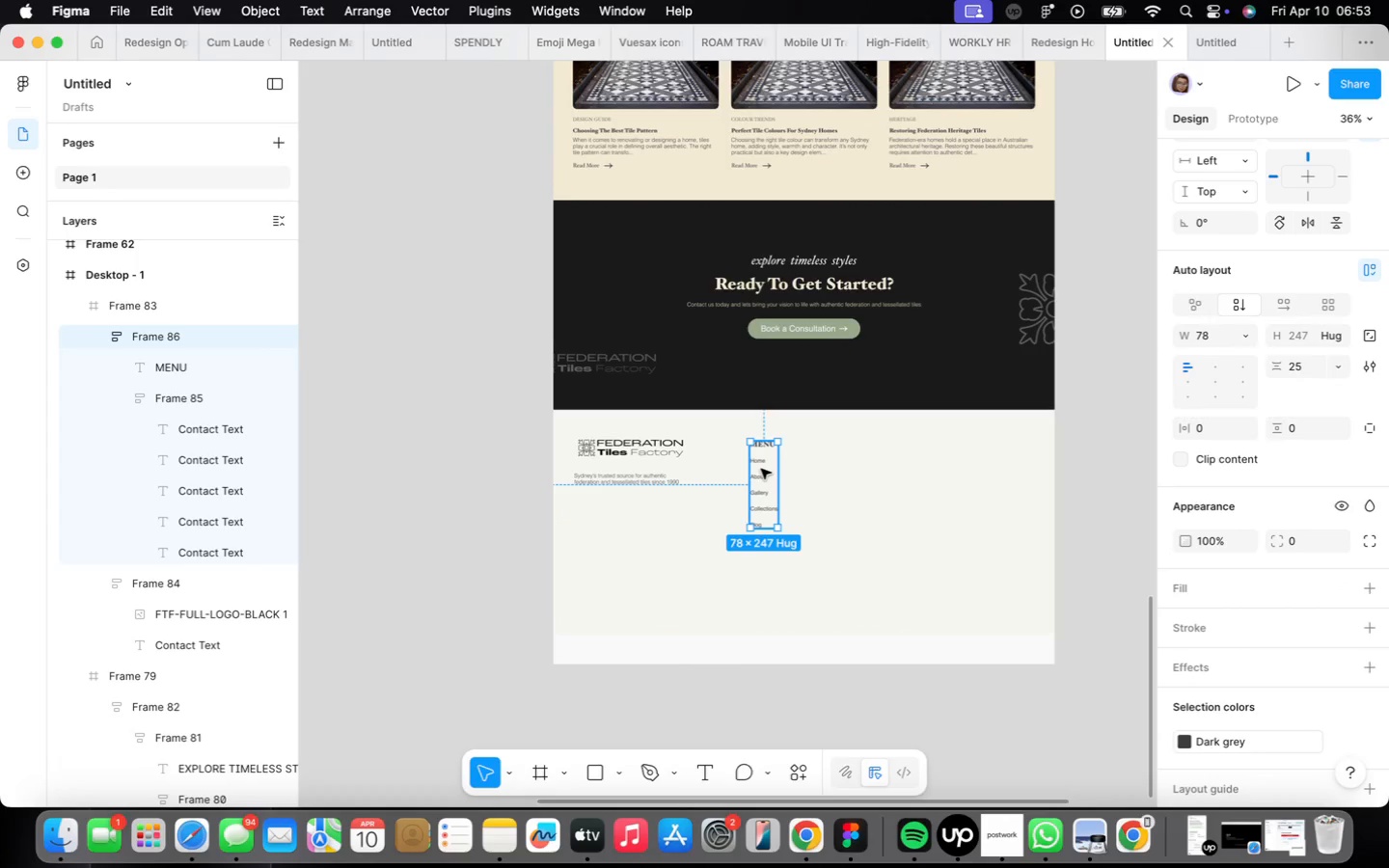 
hold_key(key=OptionLeft, duration=2.86)
left_click_drag(start_coordinate=[761, 469], to_coordinate=[850, 470])
 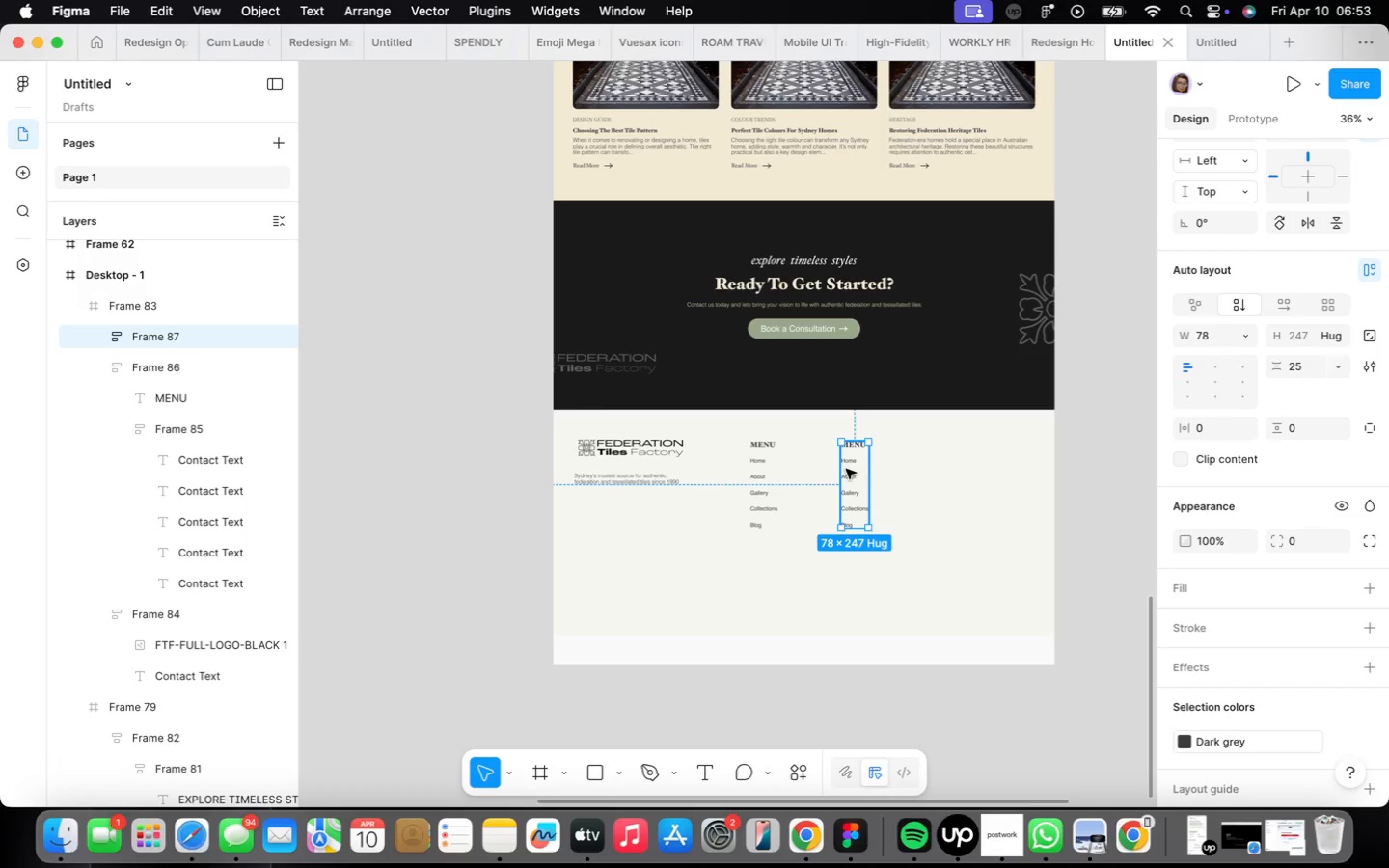 
scroll: coordinate [860, 419], scroll_direction: up, amount: 19.0
 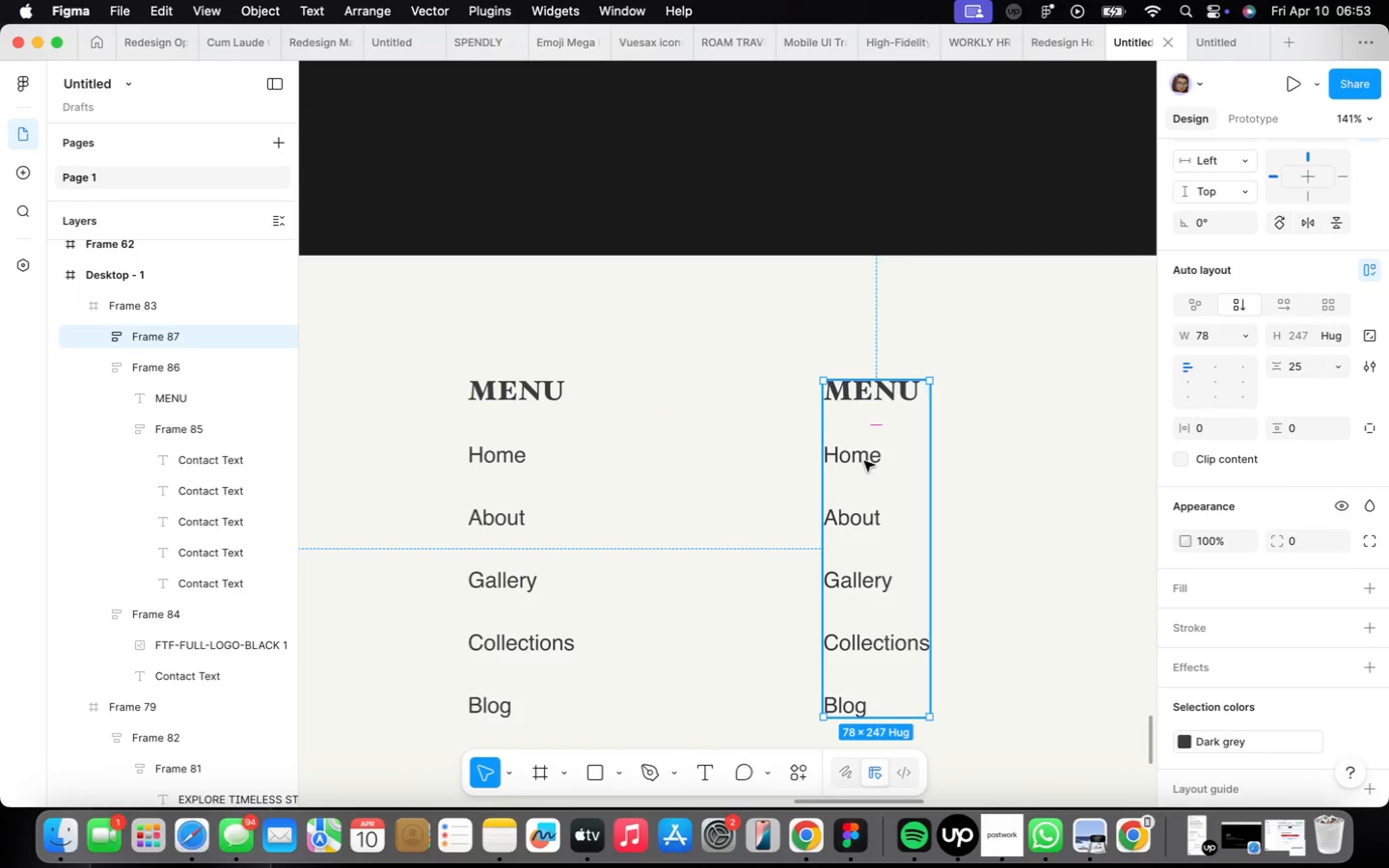 
double_click([864, 461])
 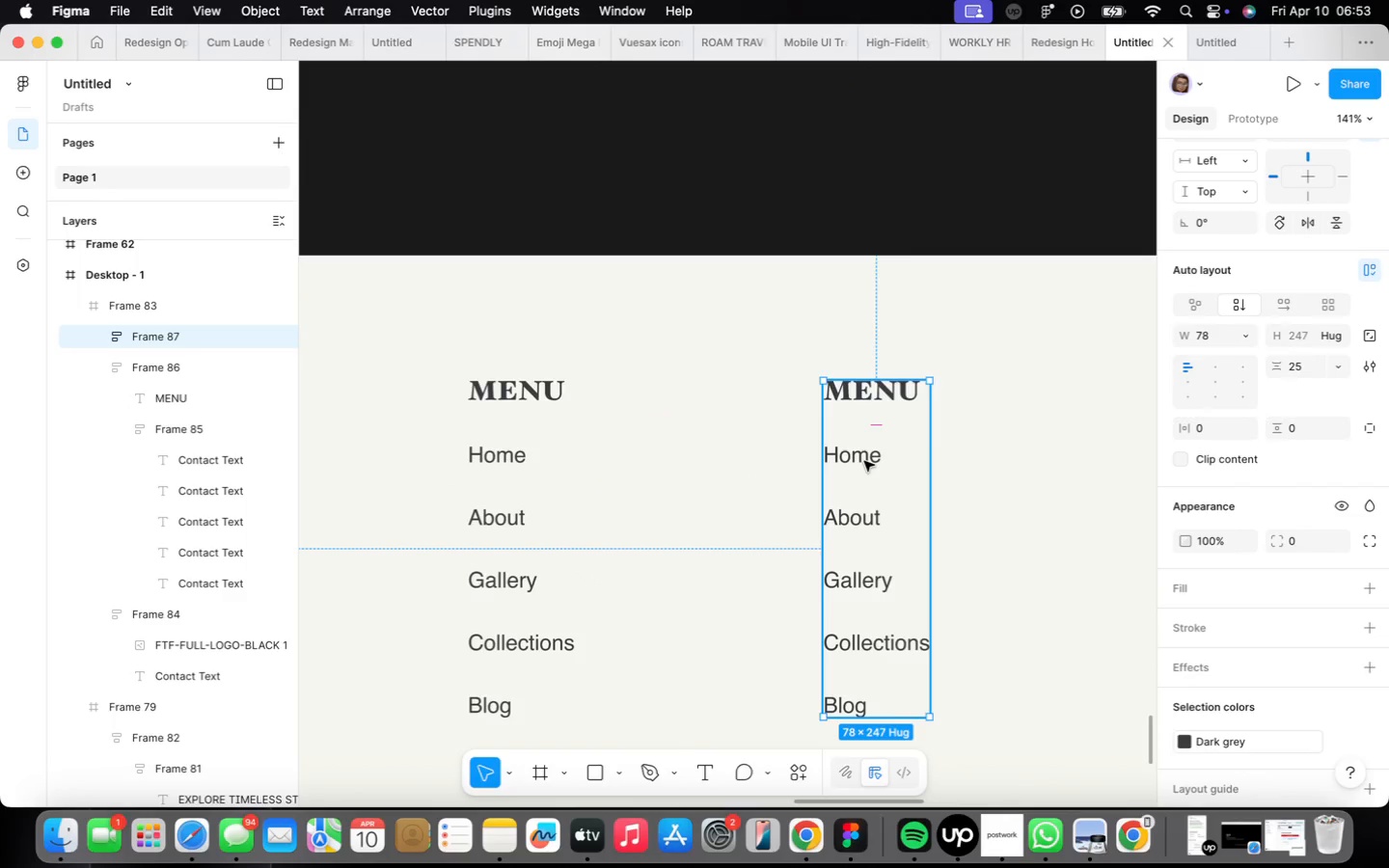 
triple_click([864, 461])
 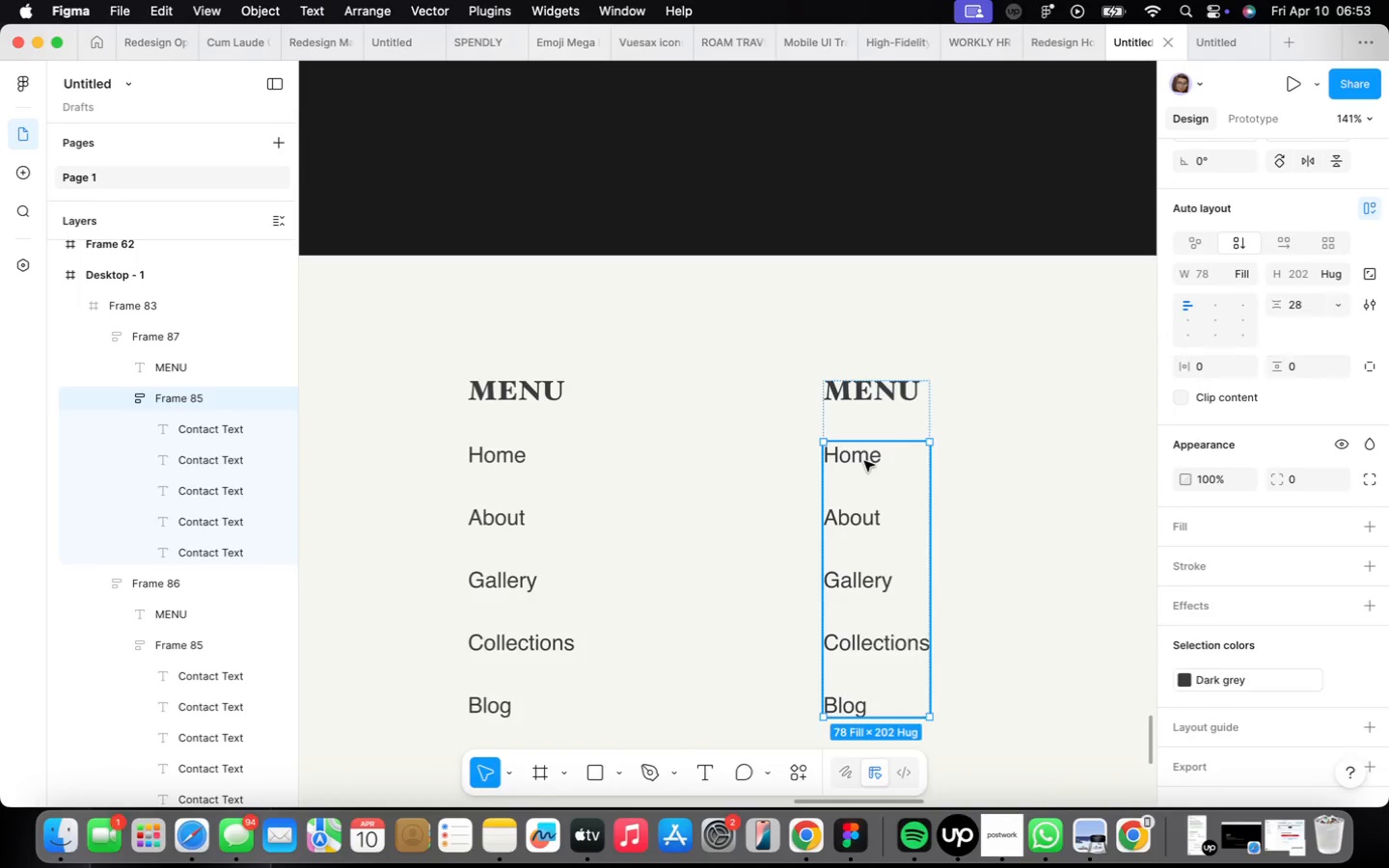 
triple_click([864, 461])
 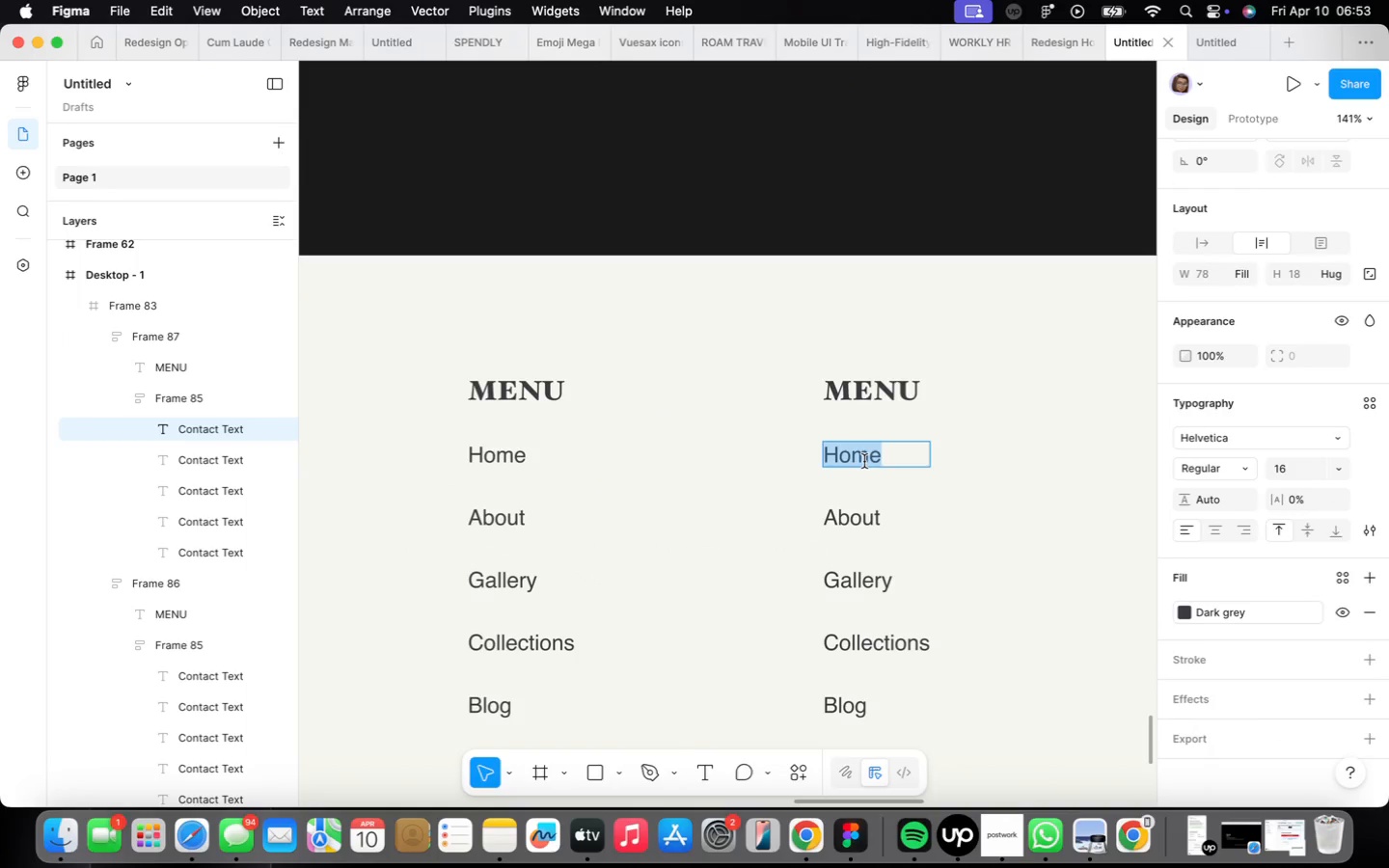 
triple_click([864, 461])
 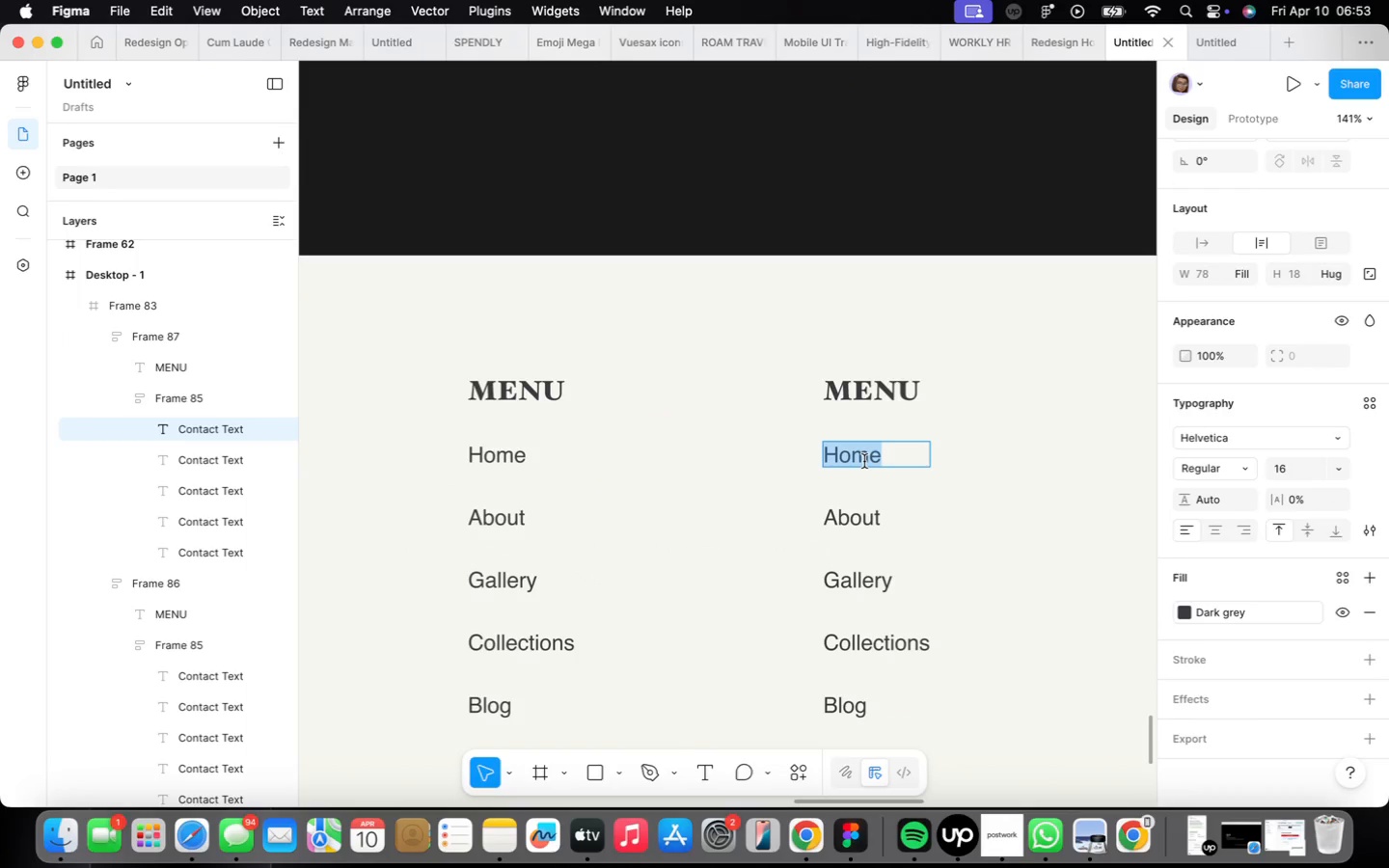 
triple_click([864, 461])
 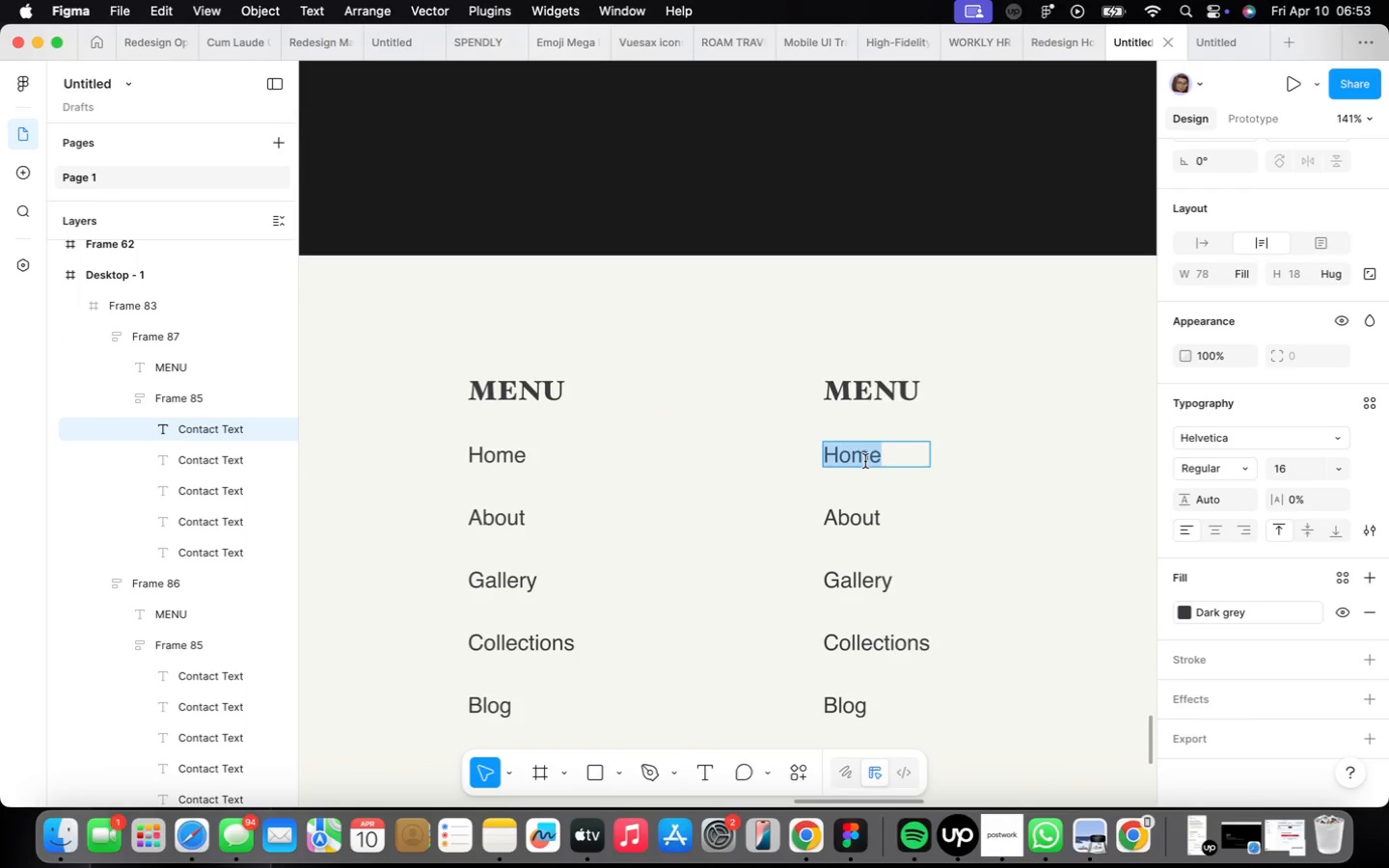 
type(Ordering)
 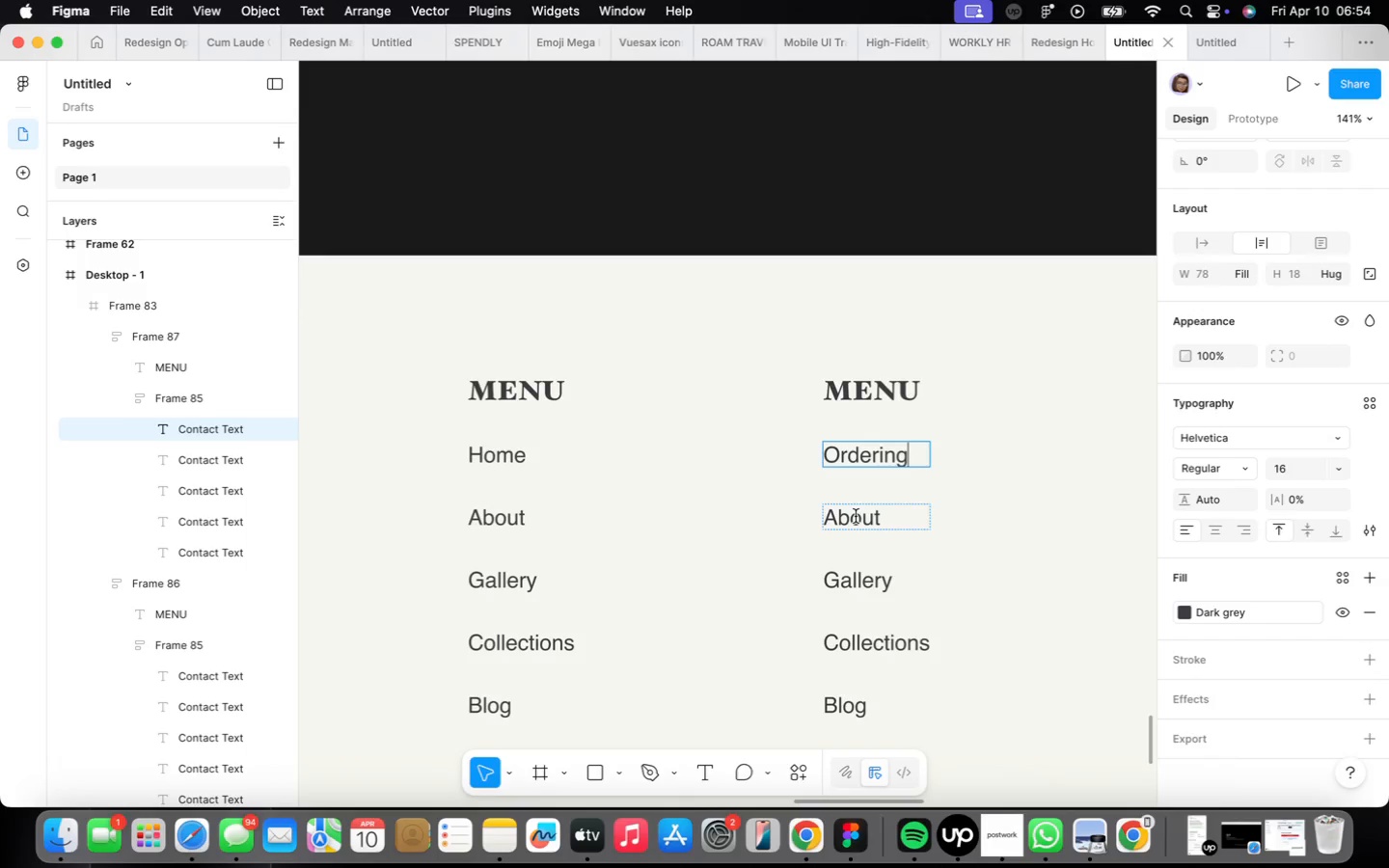 
type(Shipping)
 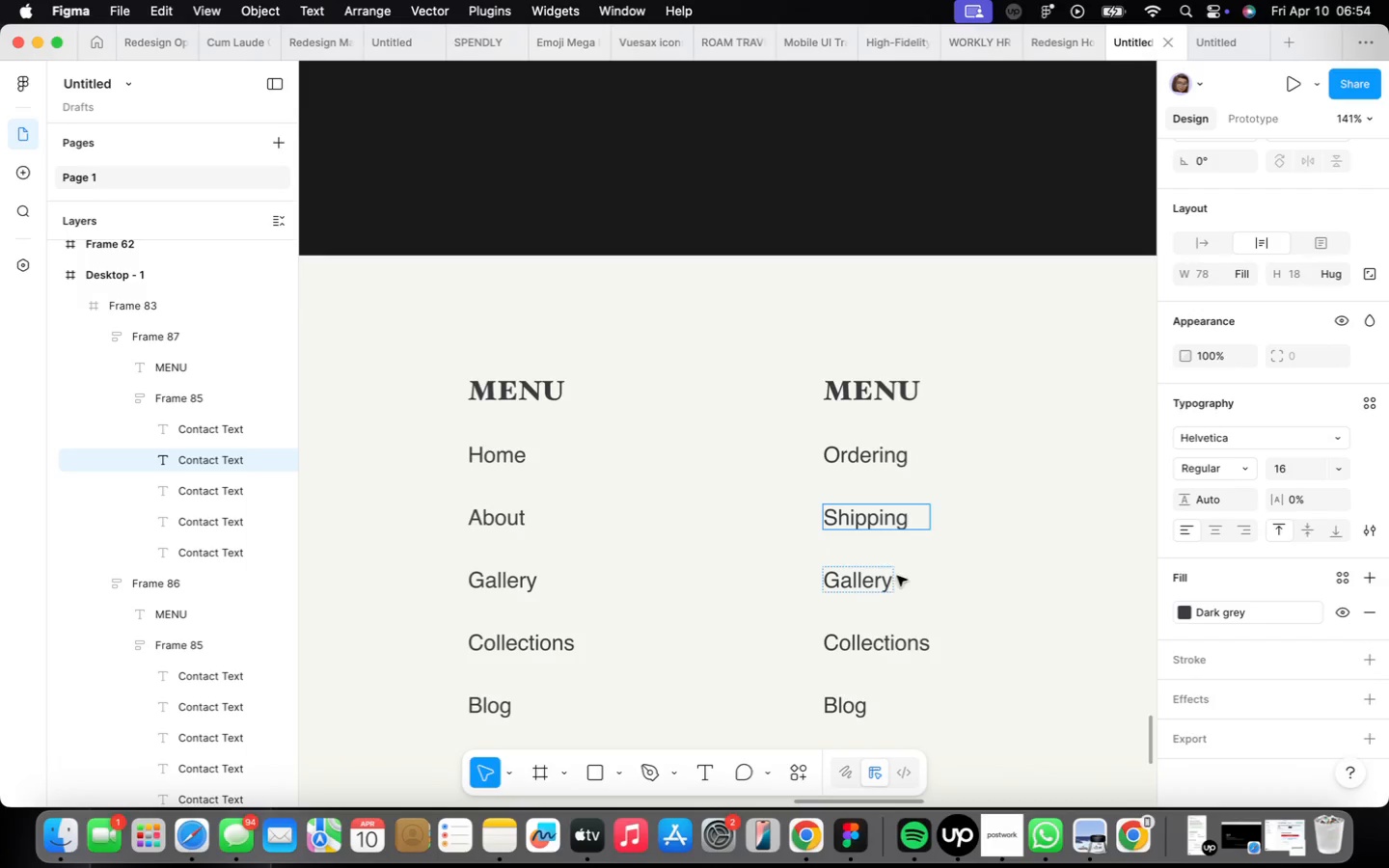 
double_click([886, 577])
 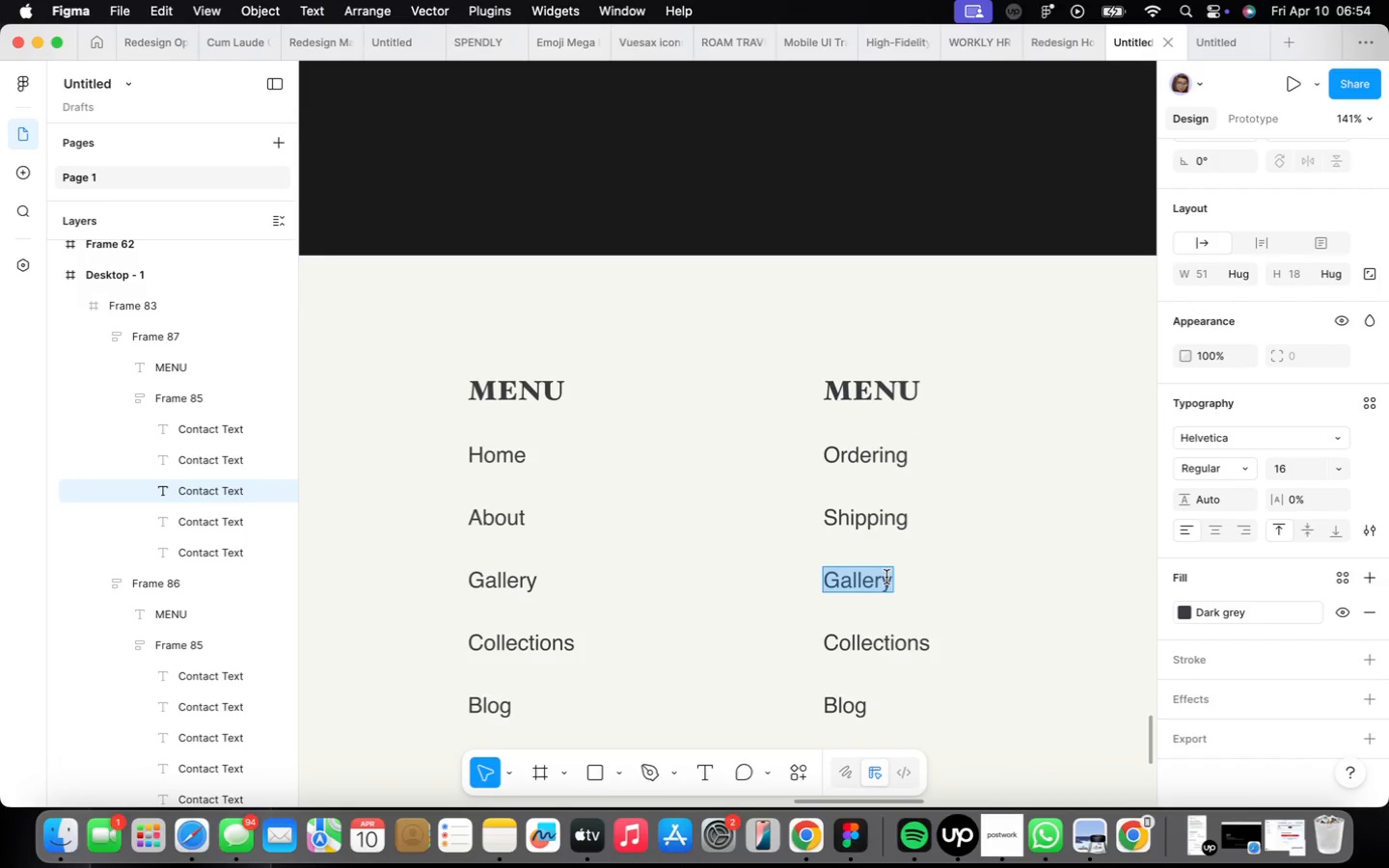 
type(How We Work)
 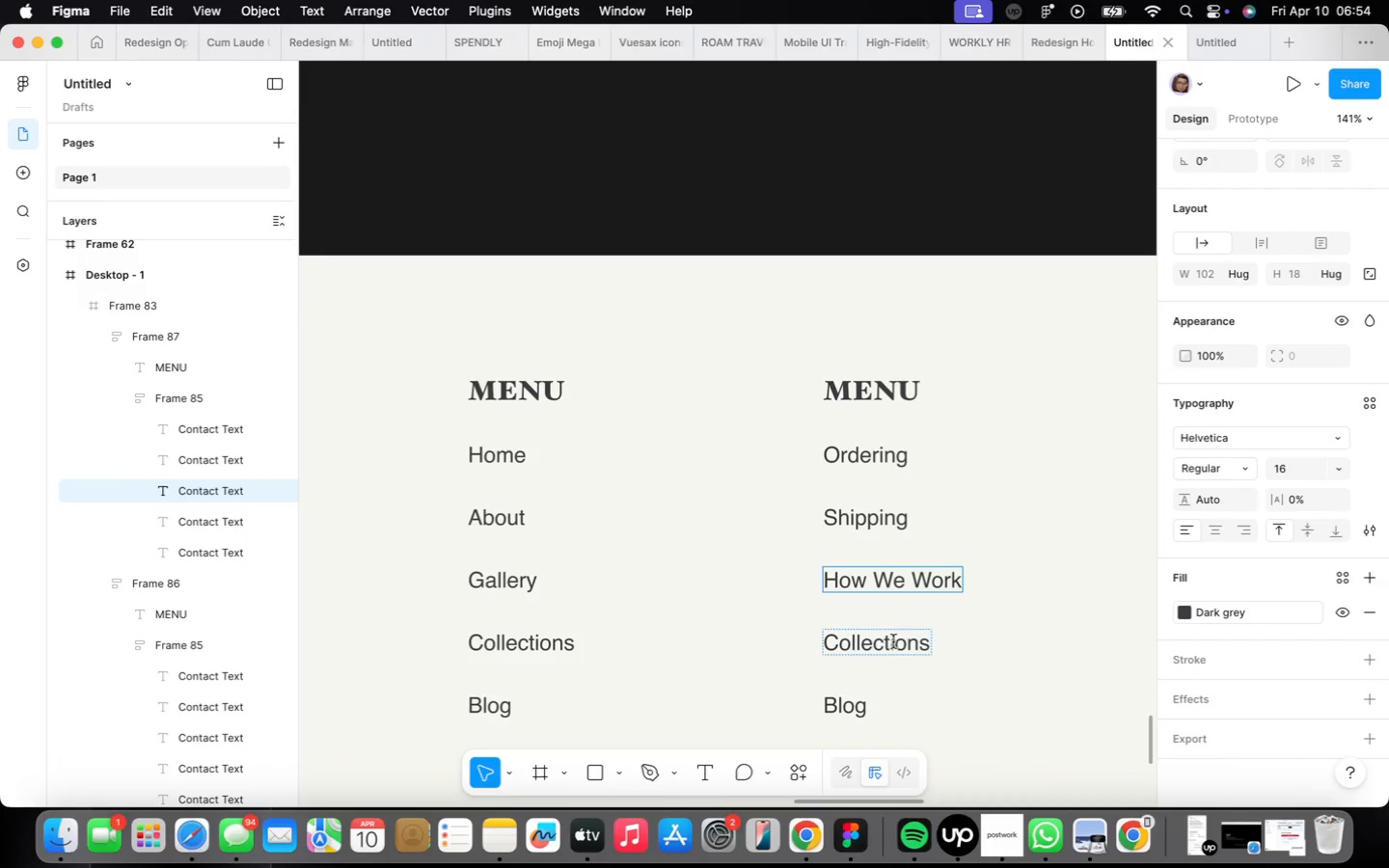 
double_click([894, 653])
 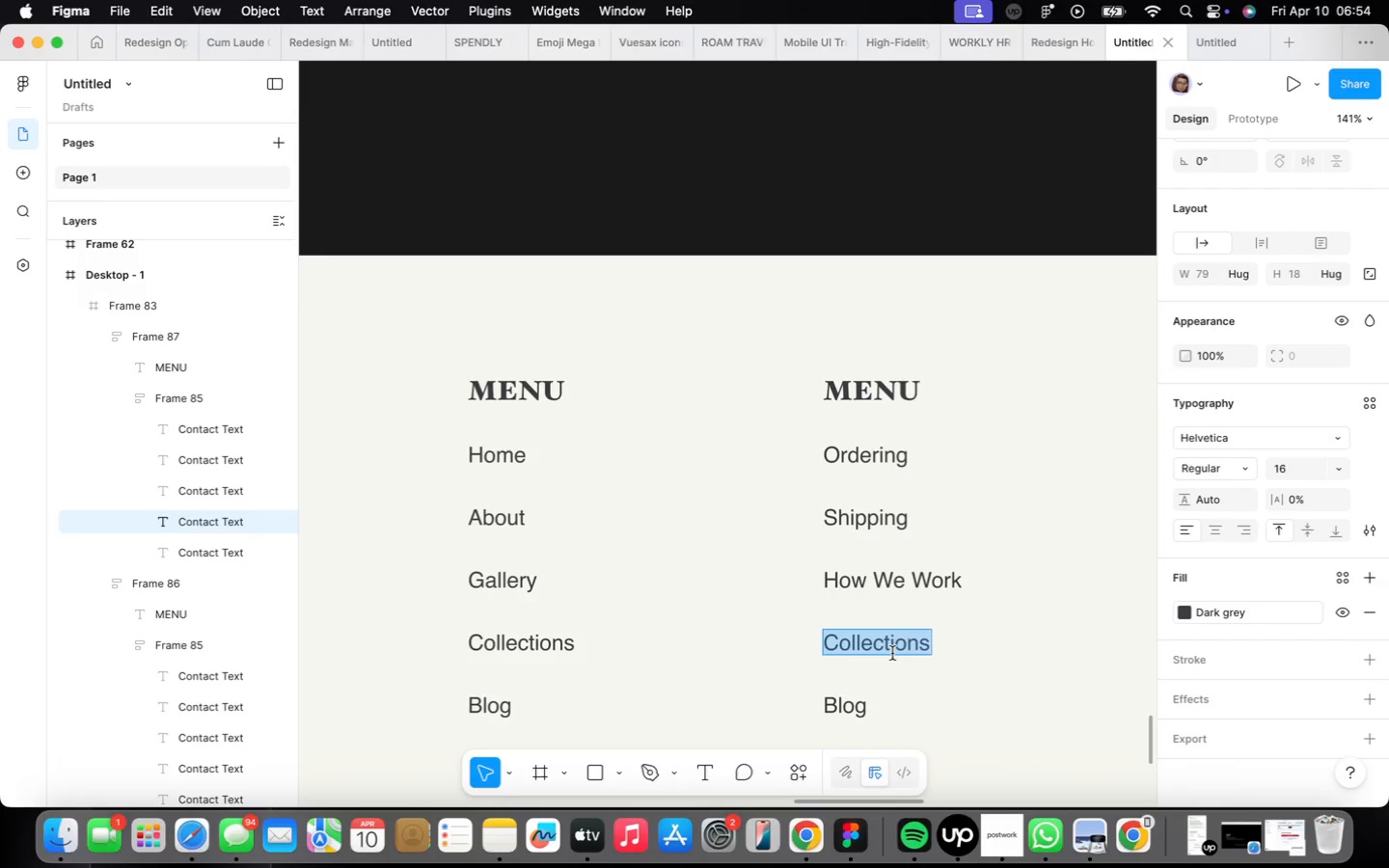 
type(Terms )
 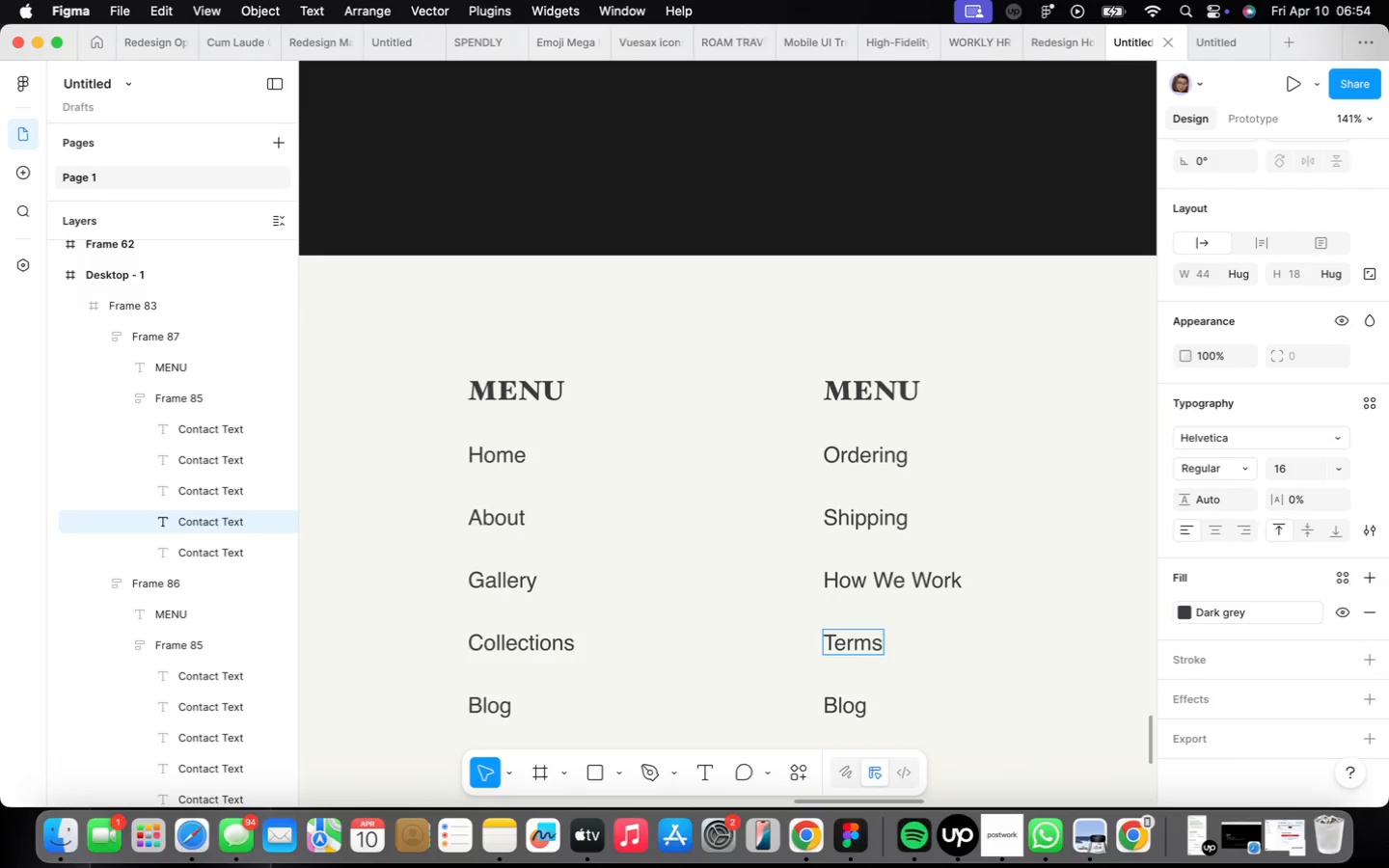 
hold_key(key=ShiftLeft, duration=0.74)
 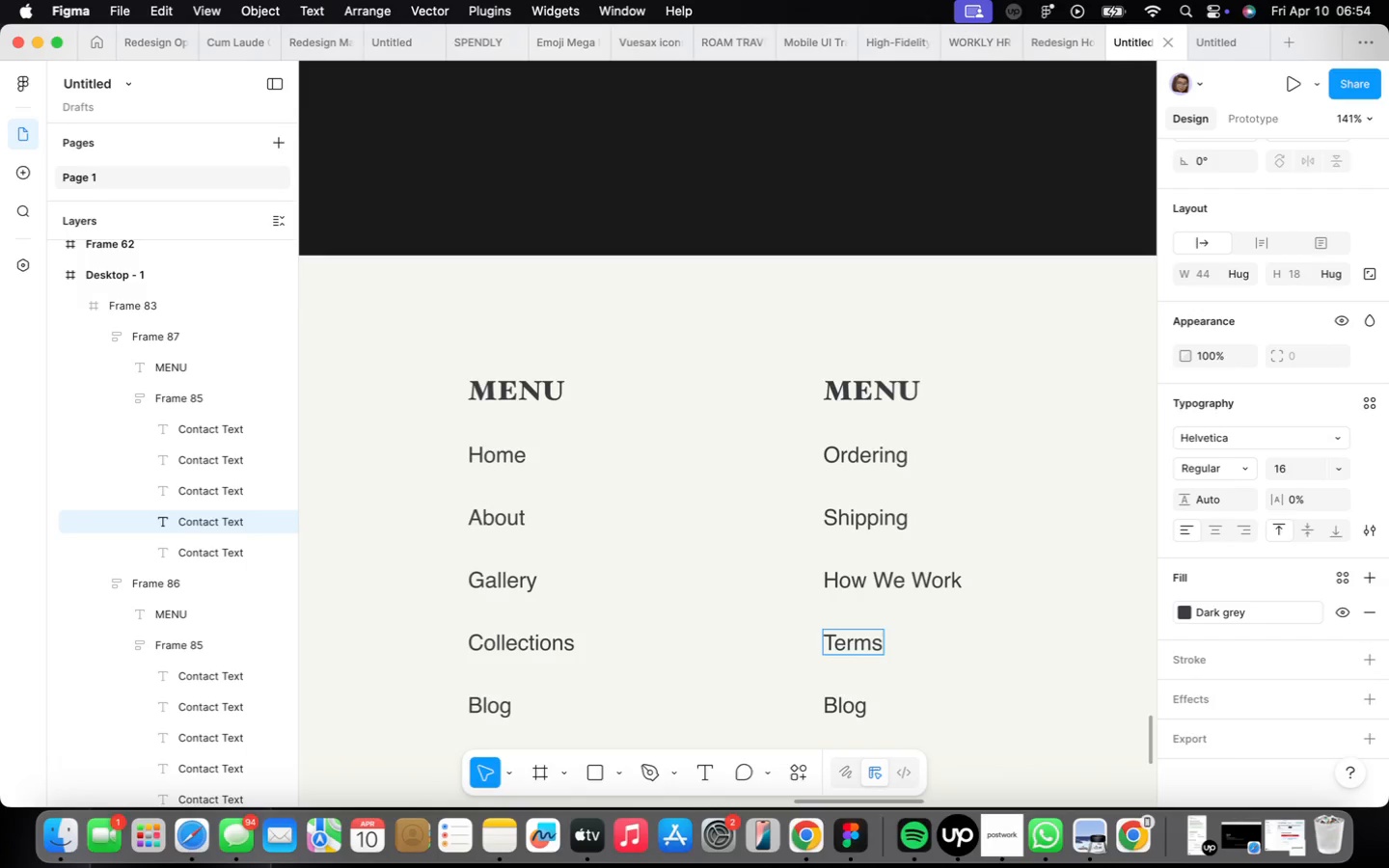 
type(& Conditions)
 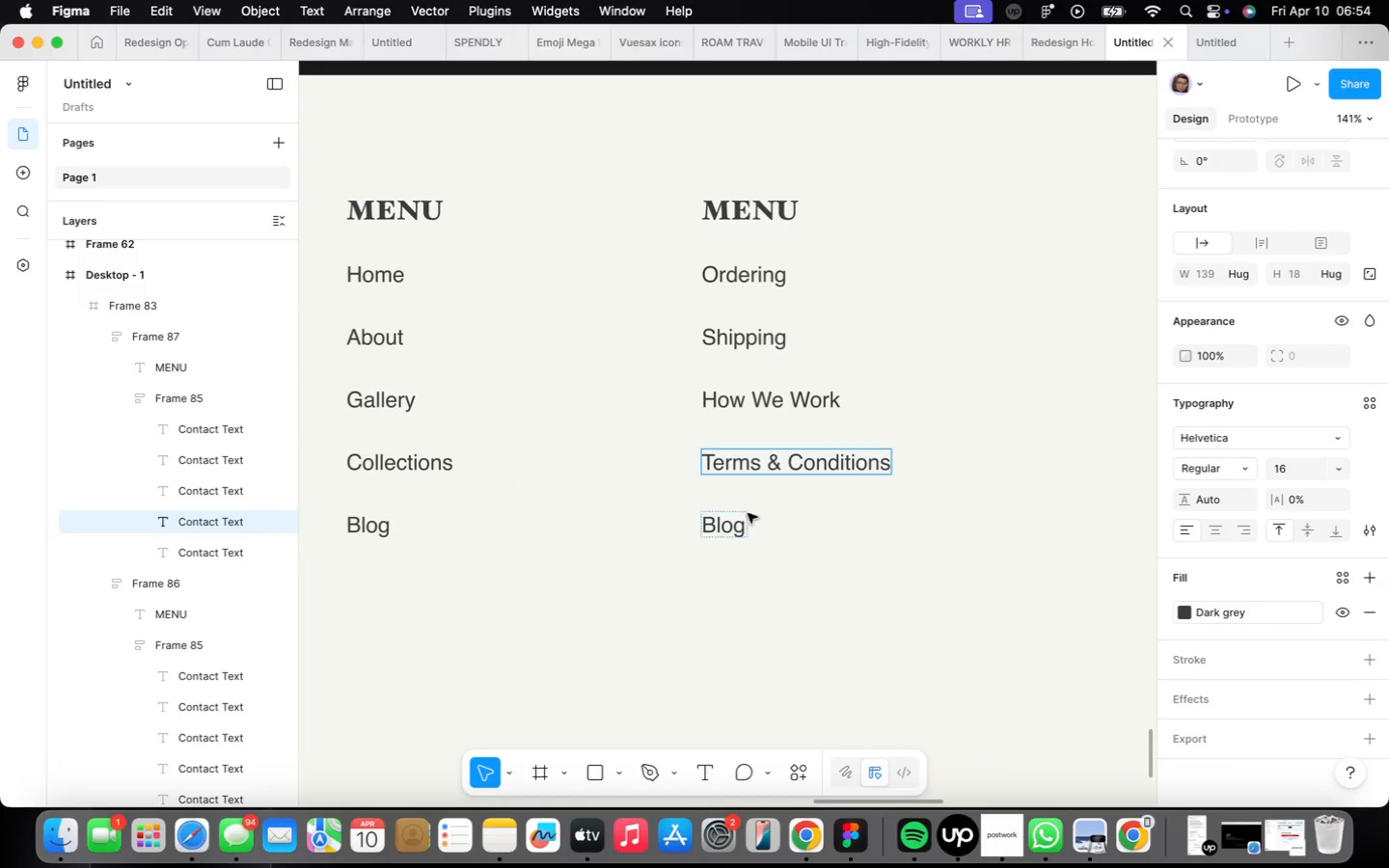 
double_click([746, 524])
 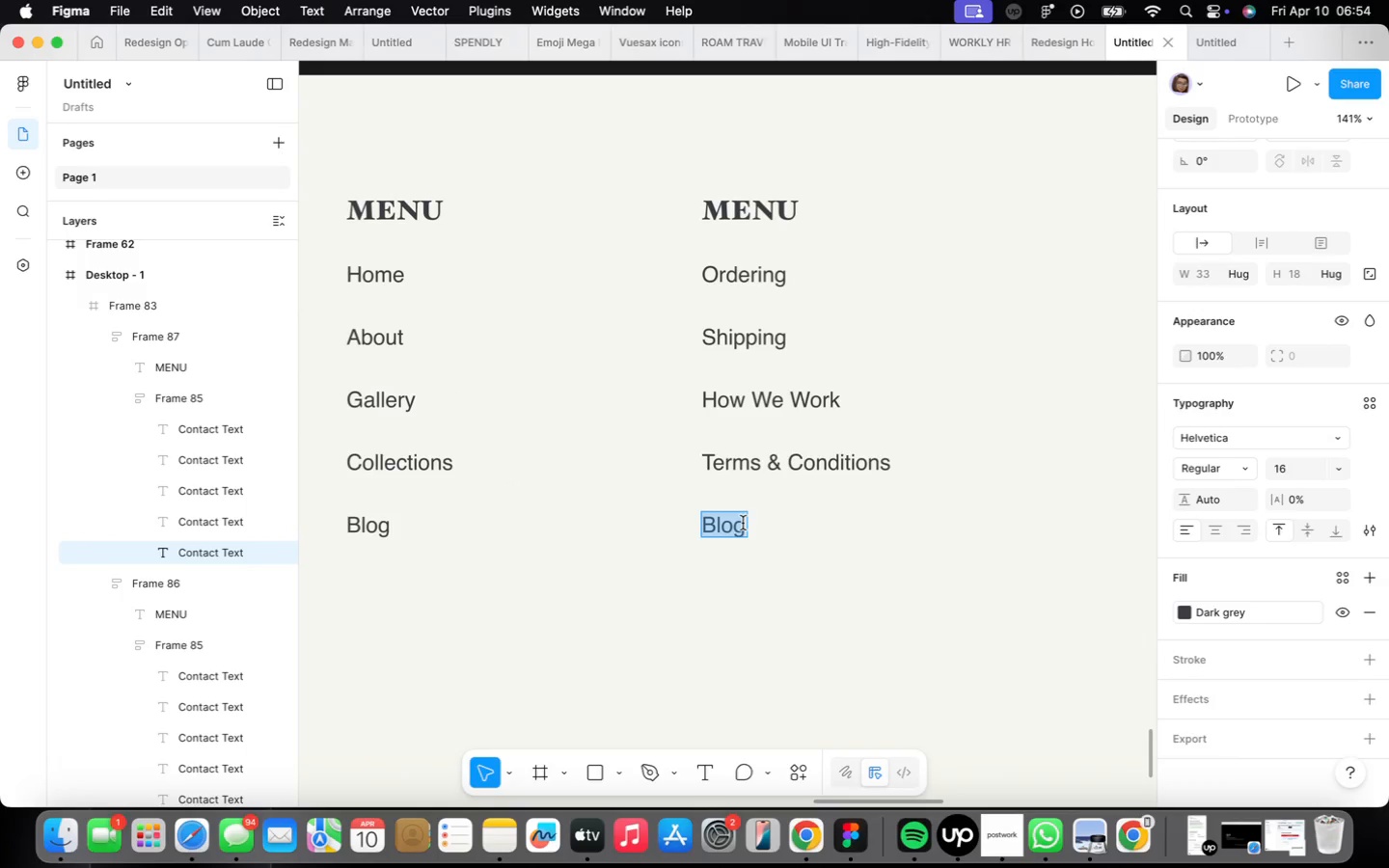 
type(Privacy)
 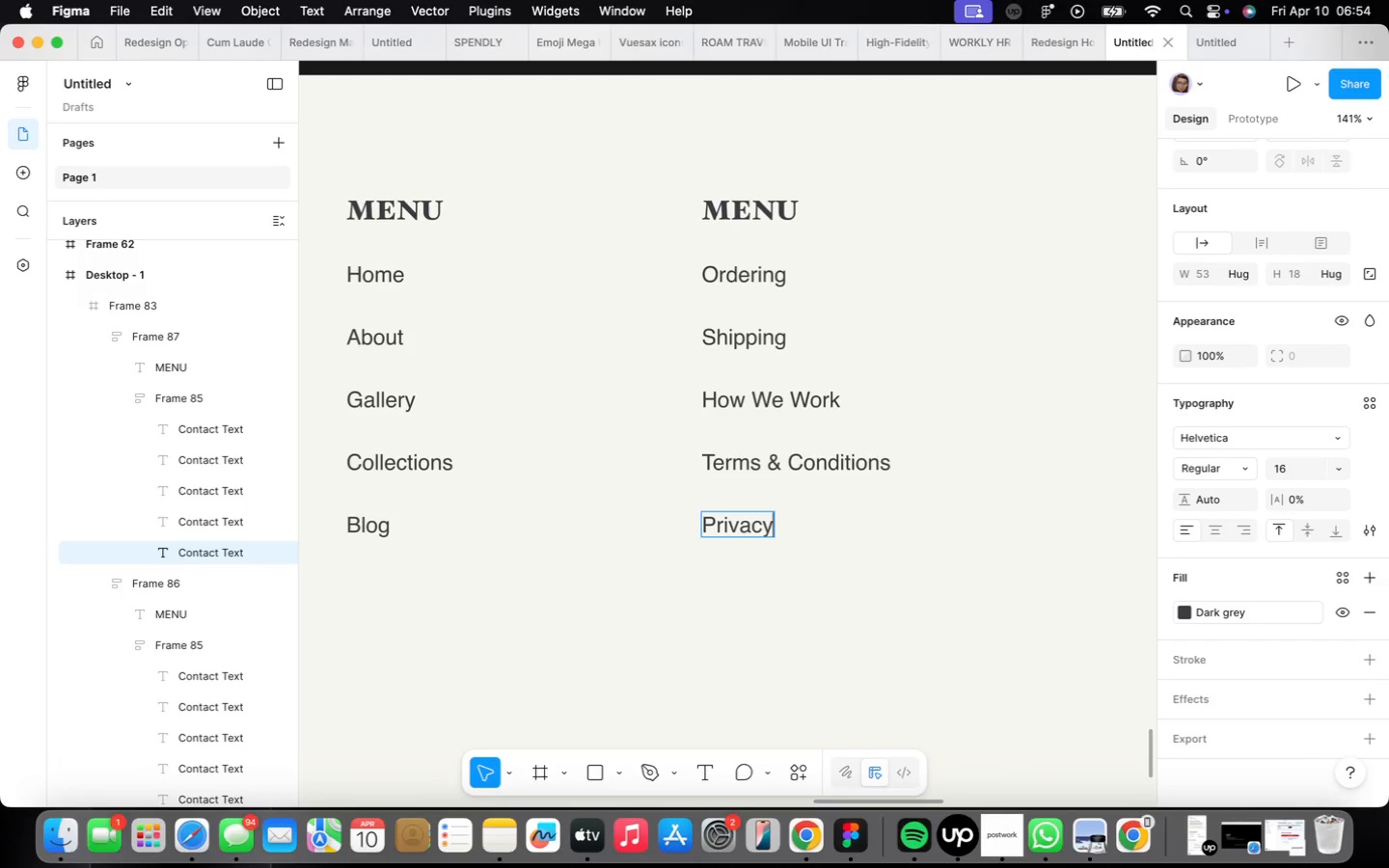 
scroll: coordinate [744, 524], scroll_direction: down, amount: 4.0
 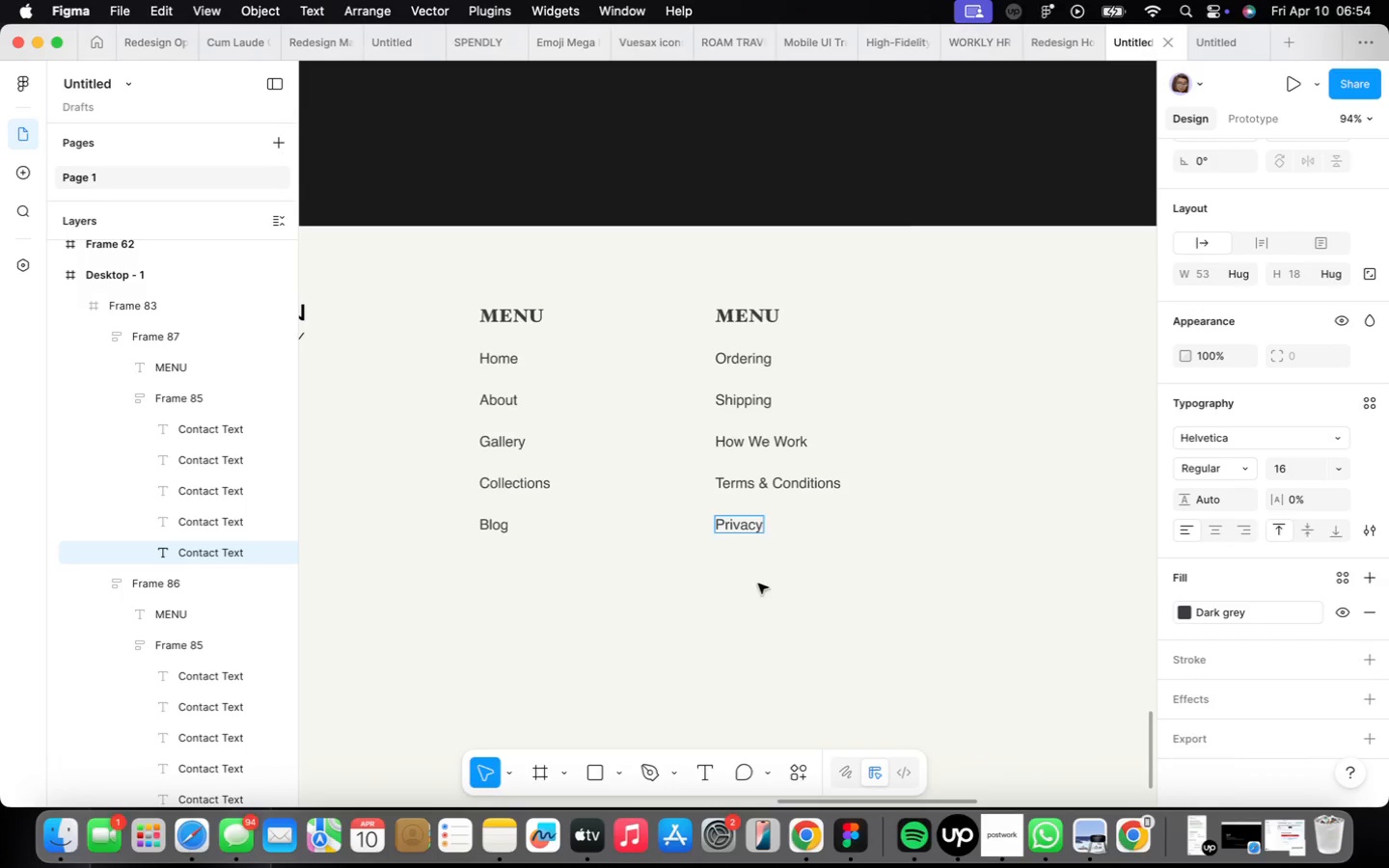 
left_click([770, 608])
 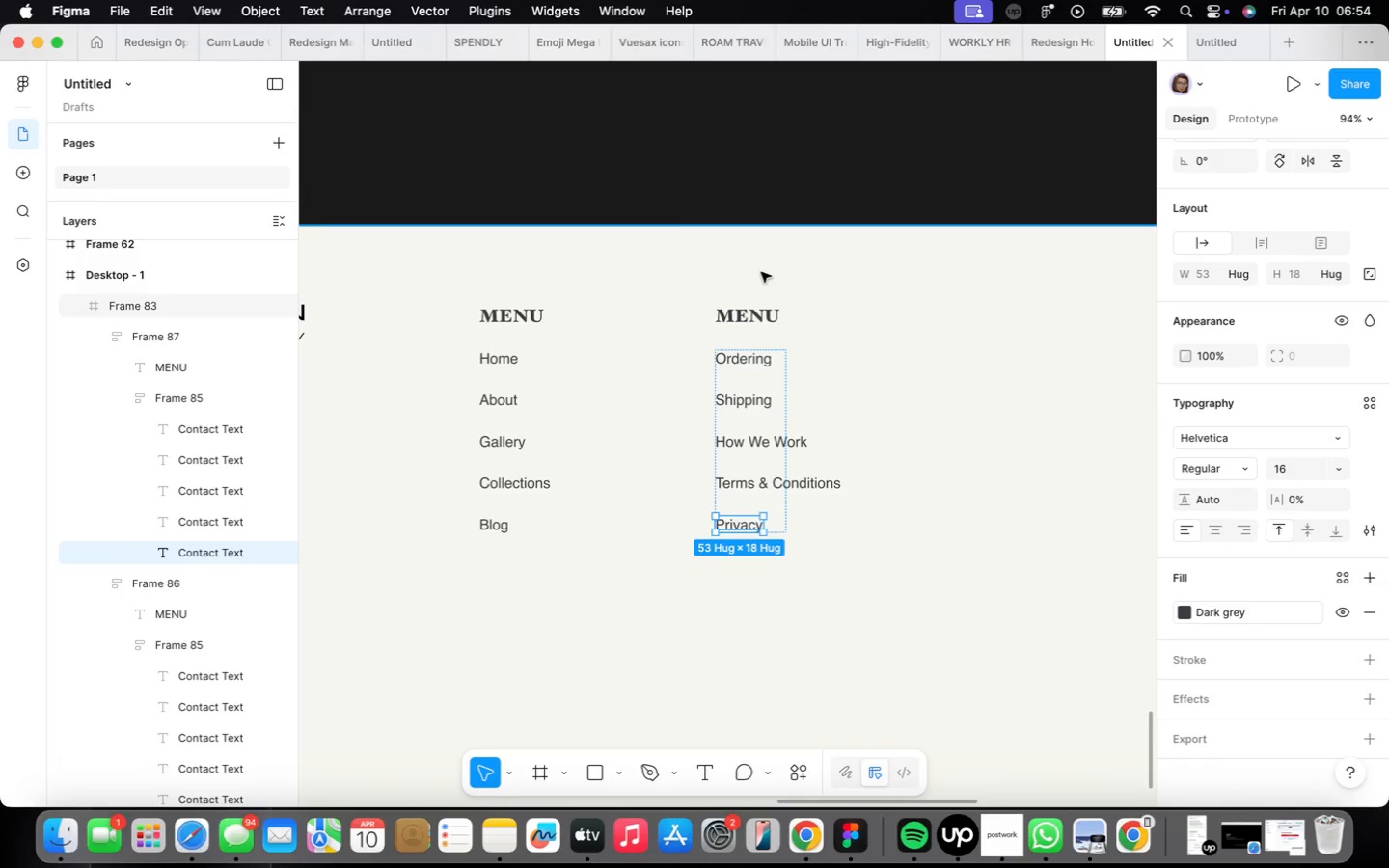 
double_click([754, 312])
 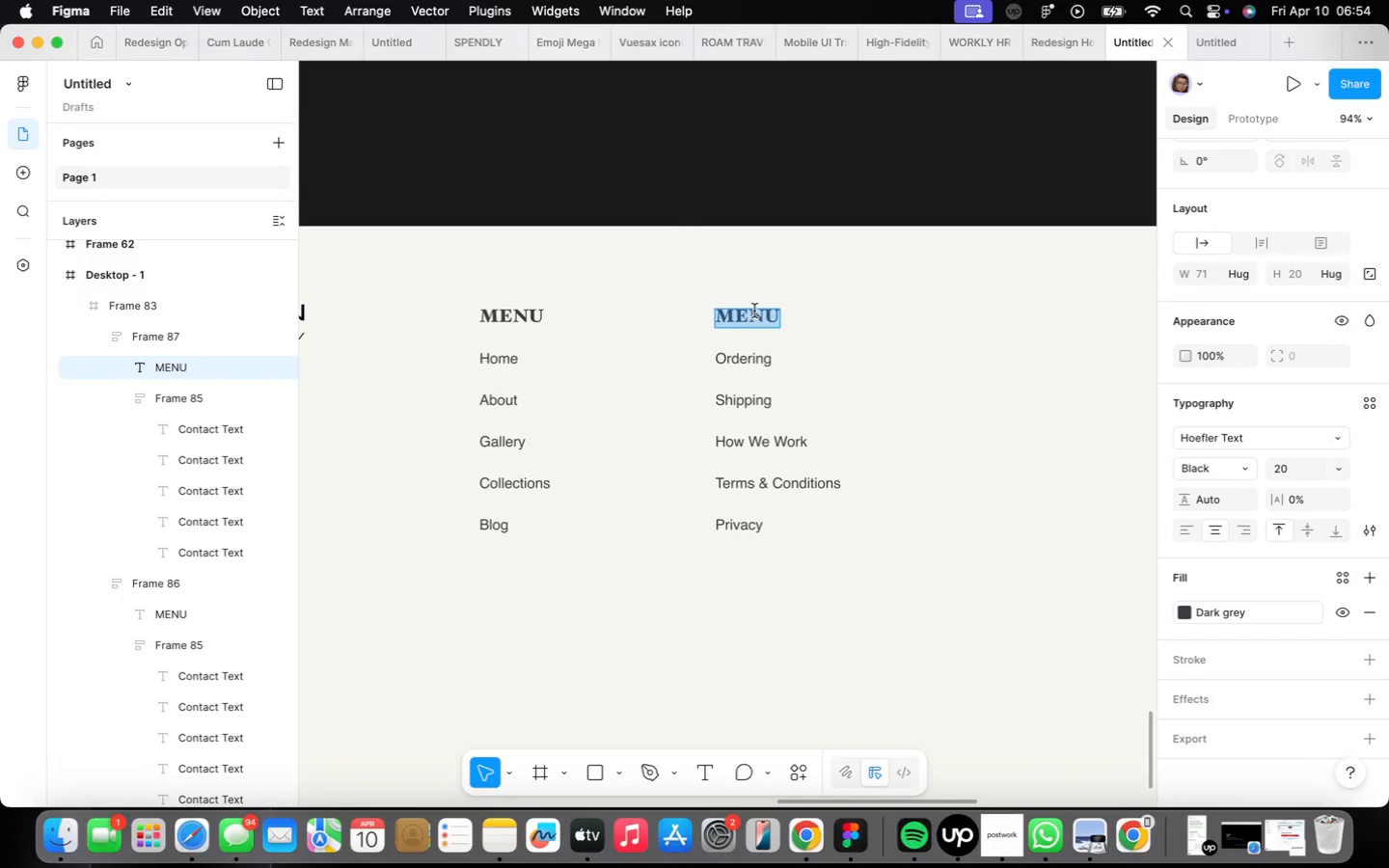 
type(ABOUT)
 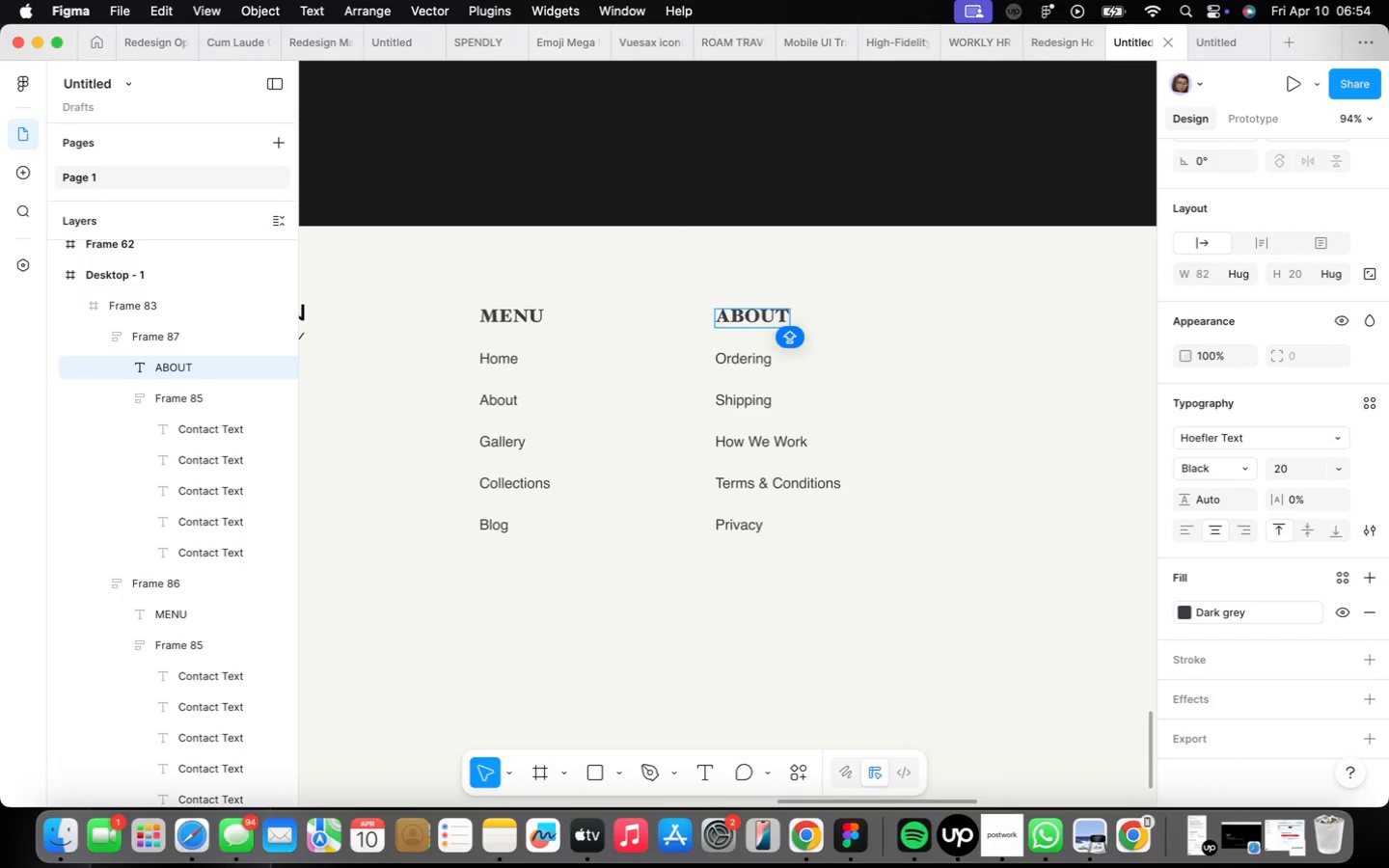 
scroll: coordinate [754, 311], scroll_direction: down, amount: 5.0
 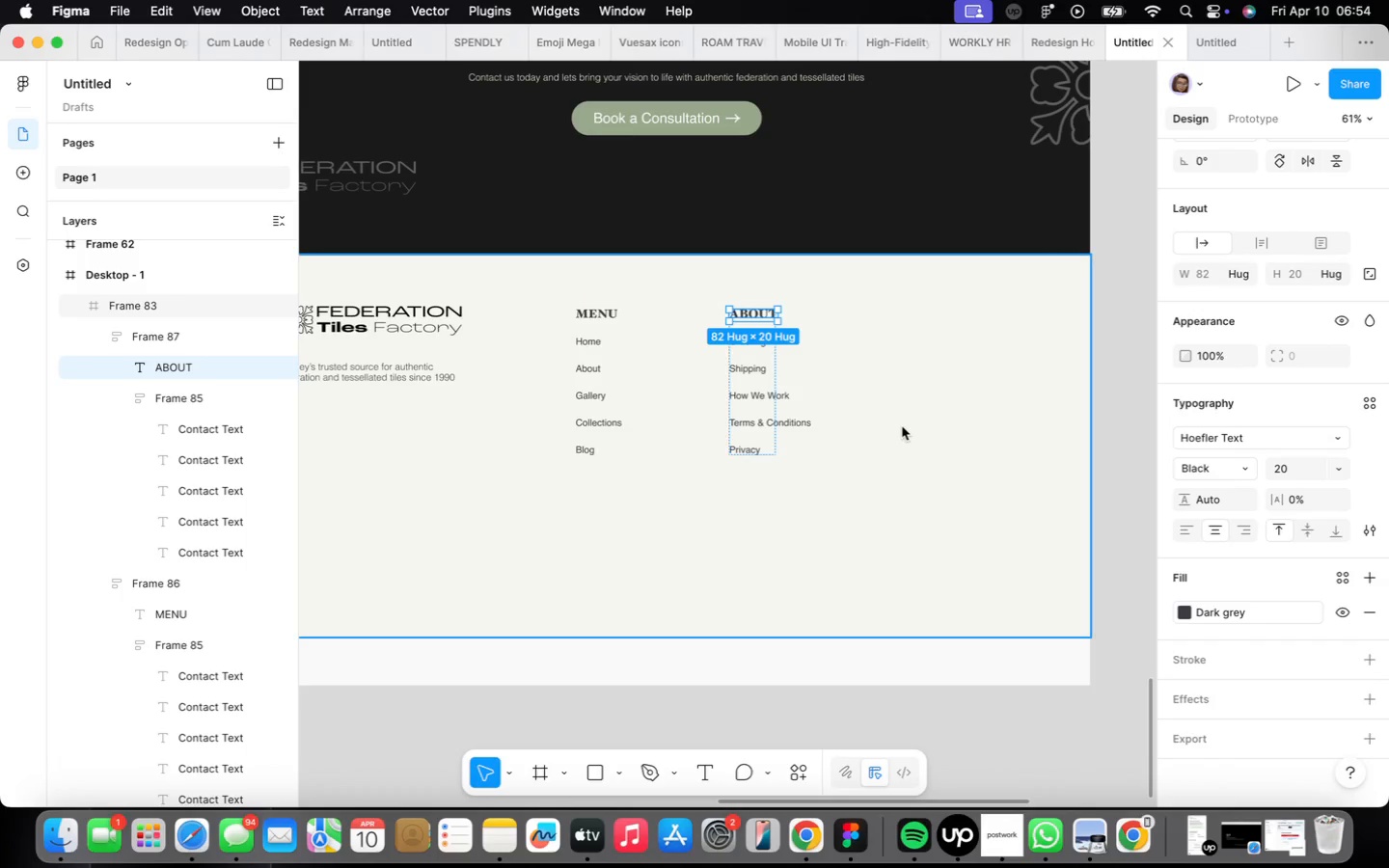 
double_click([902, 426])
 